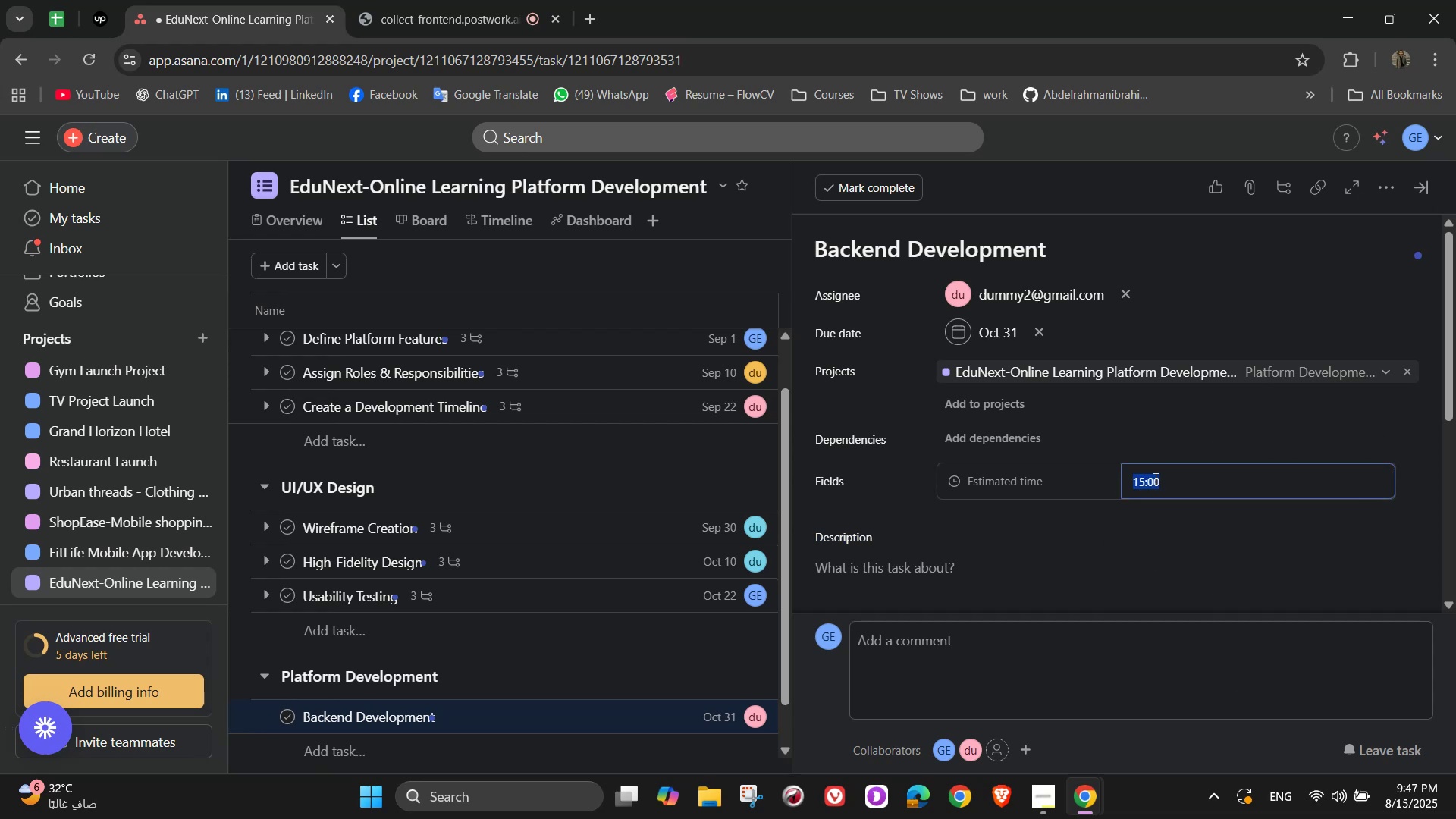 
triple_click([1154, 479])
 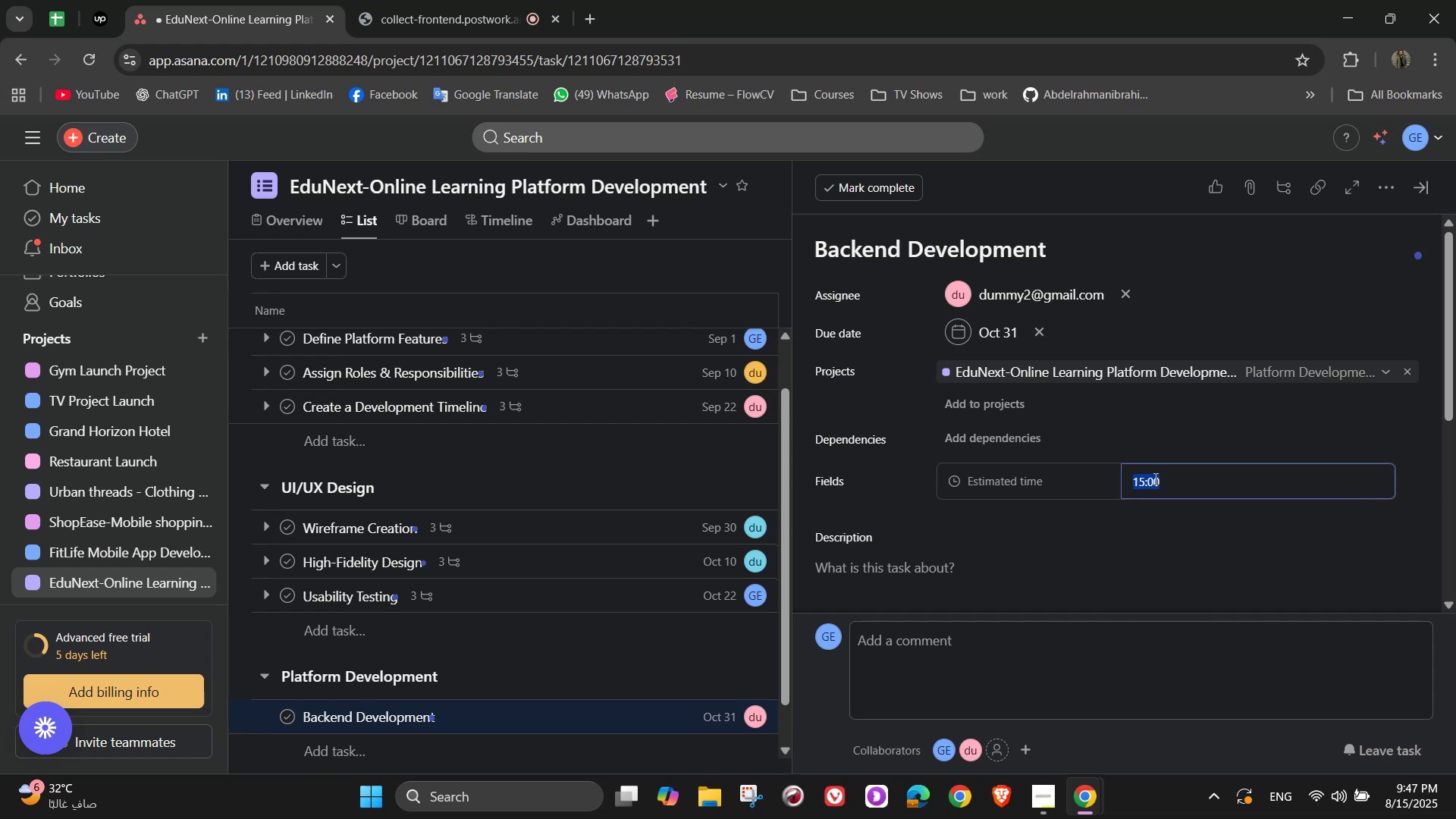 
key(Numpad2)
 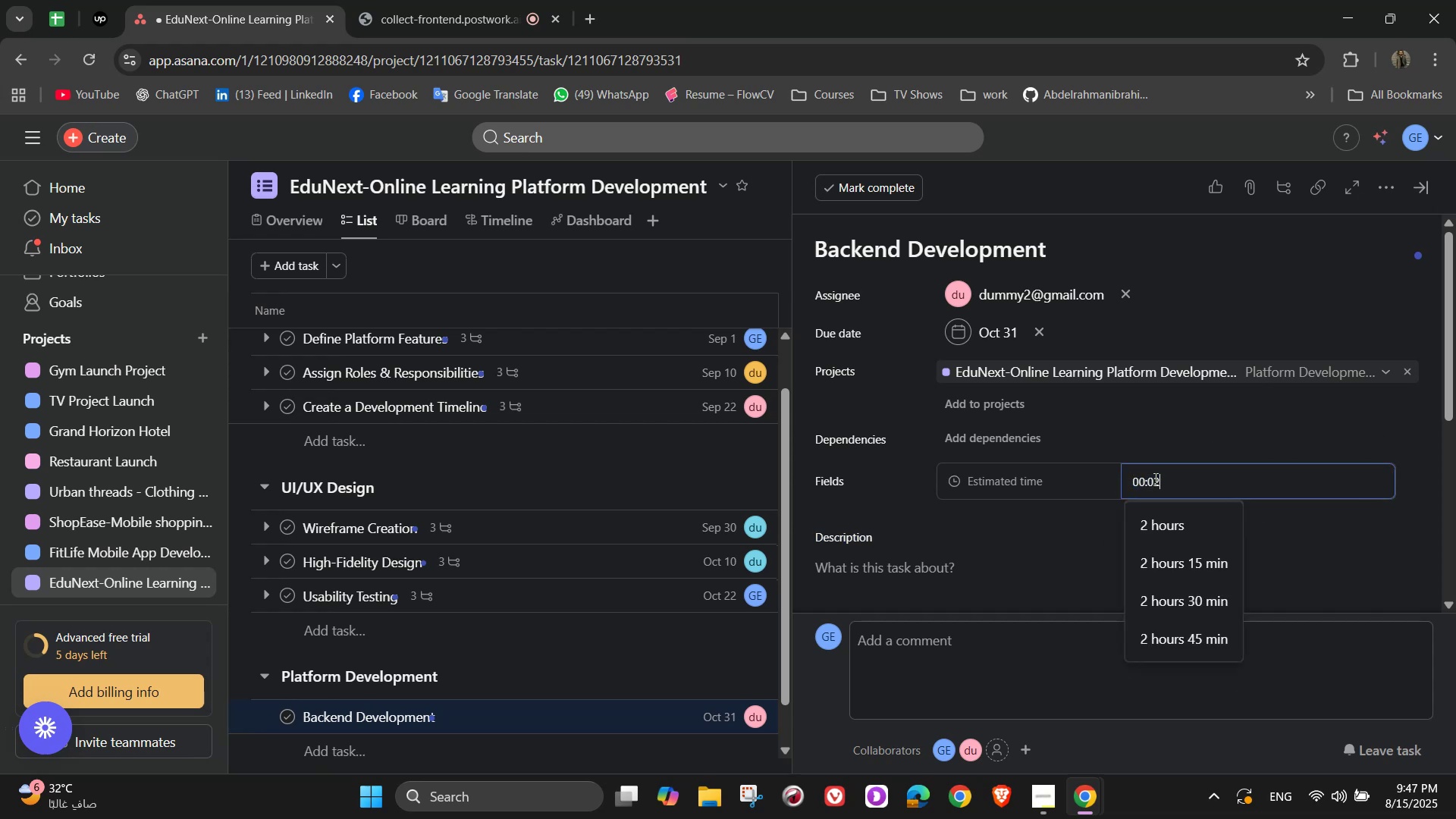 
key(Numpad2)
 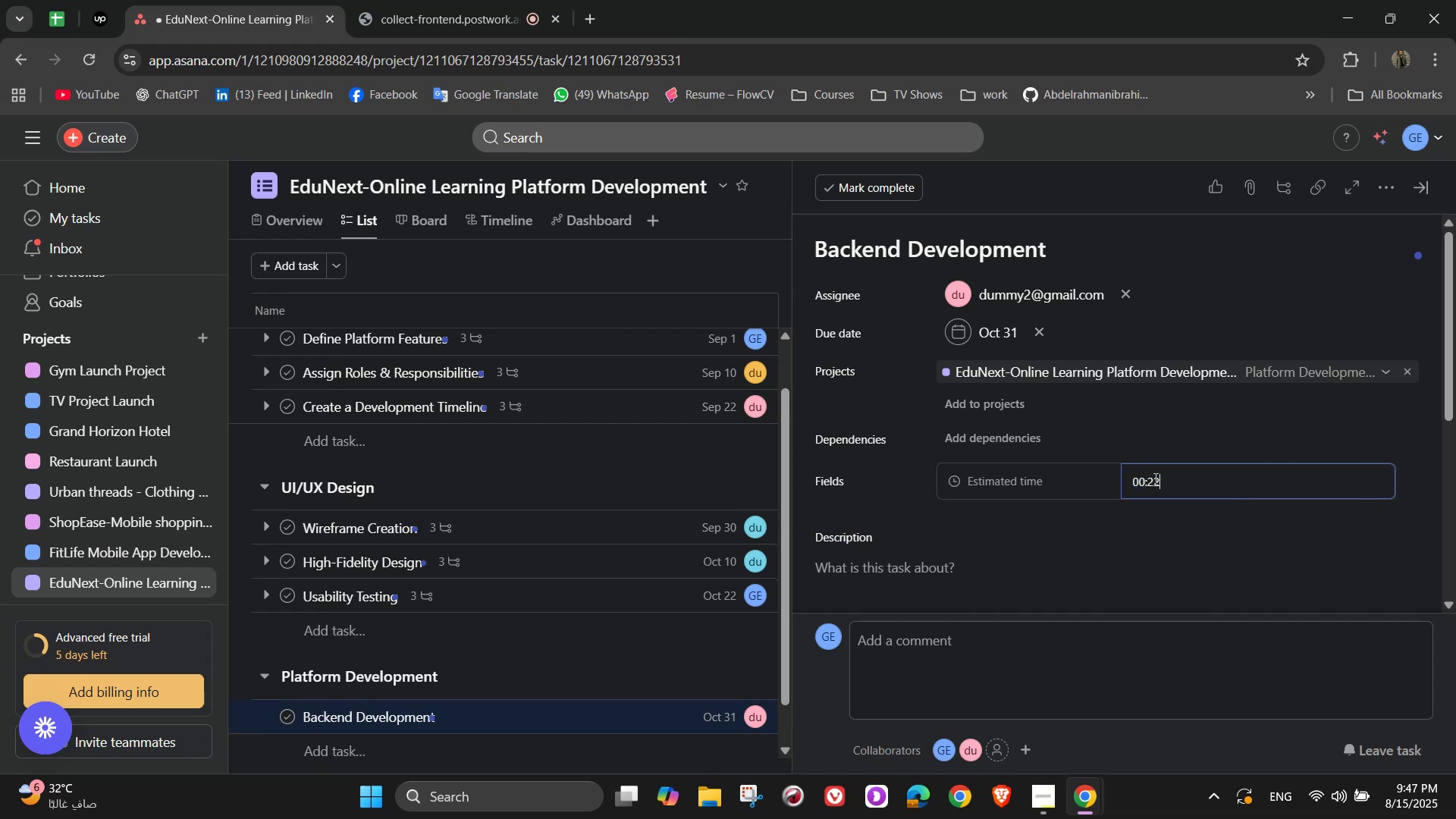 
key(Numpad0)
 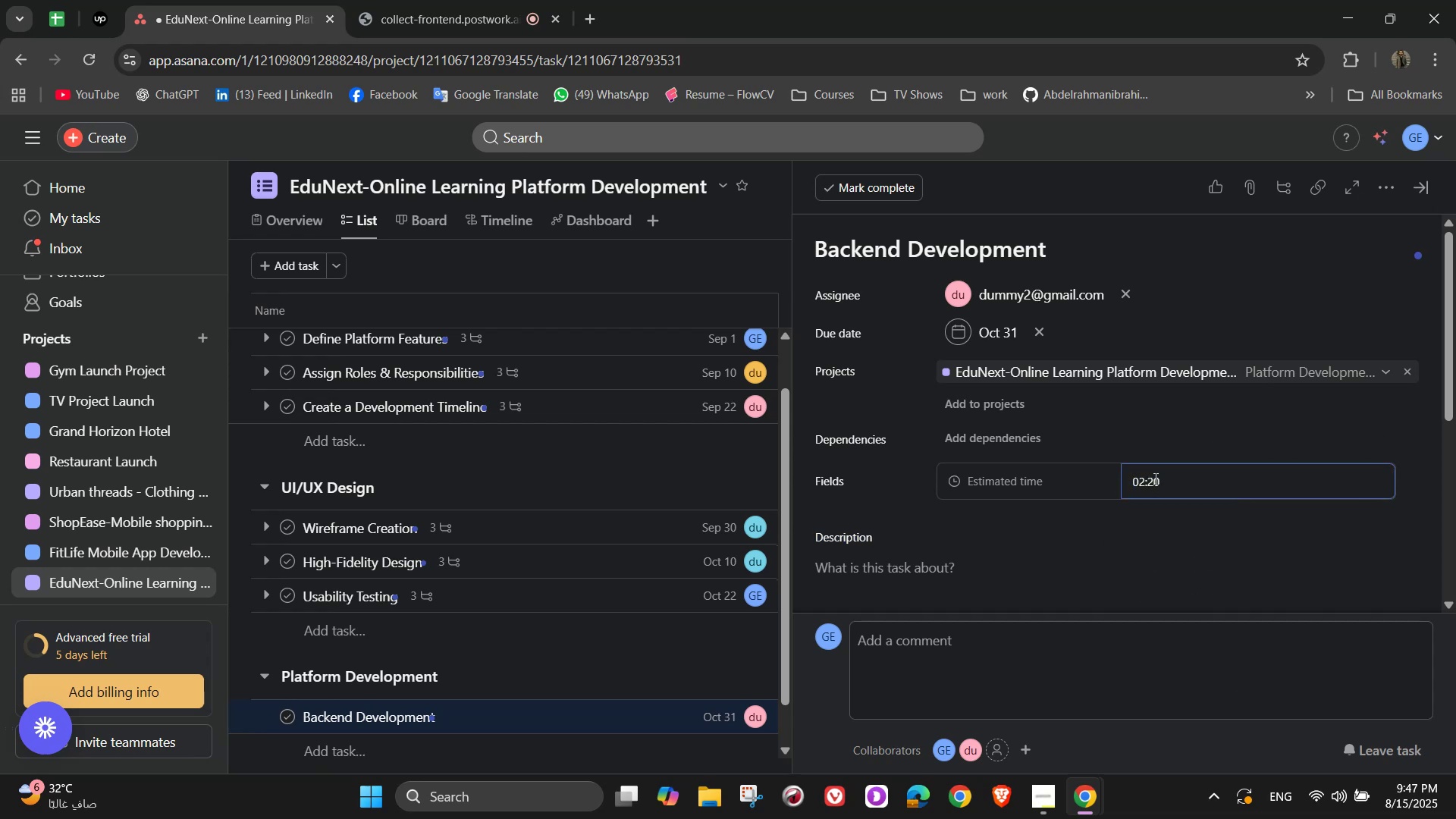 
key(Numpad0)
 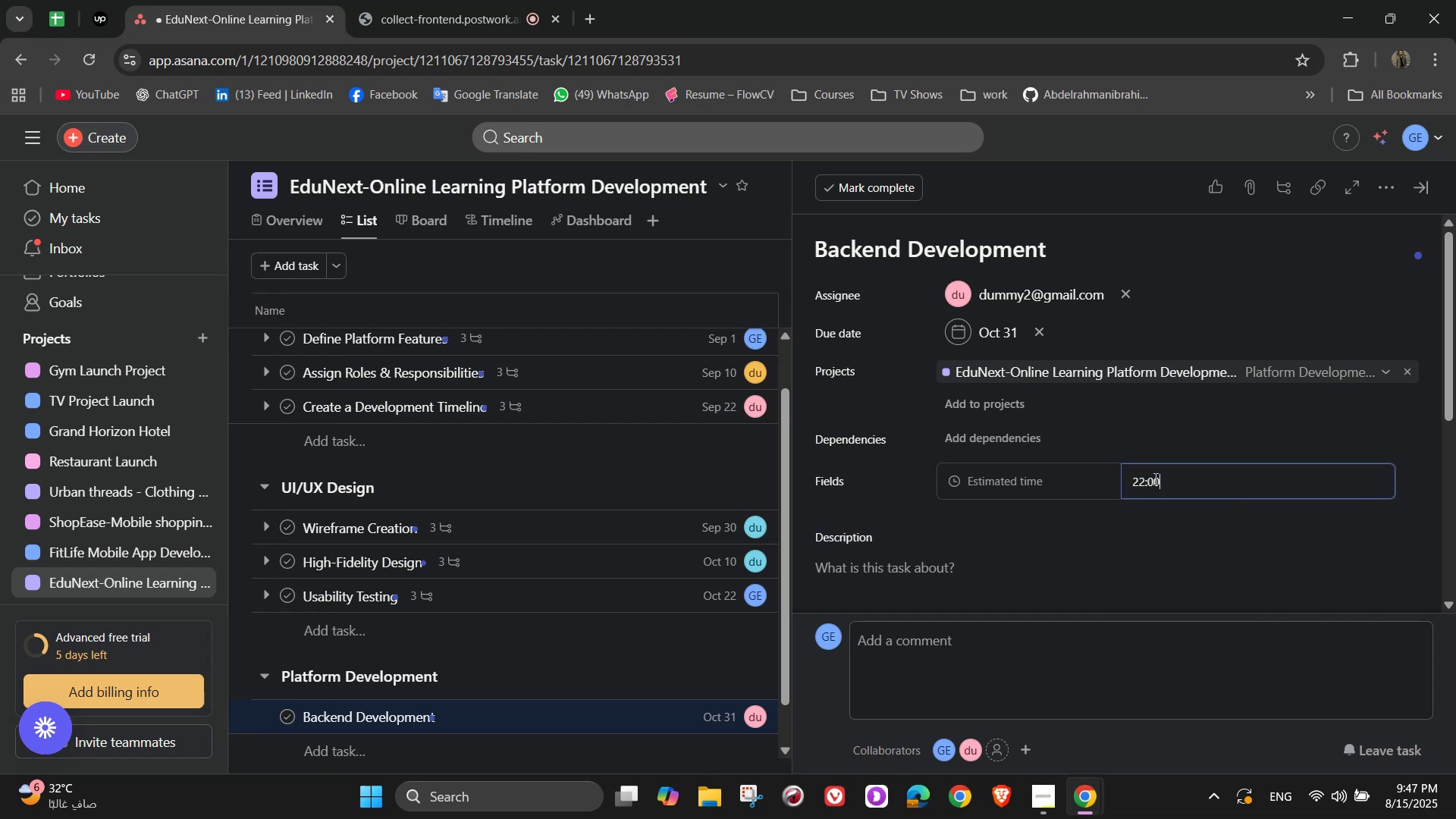 
scroll: coordinate [1172, 482], scroll_direction: up, amount: 1.0
 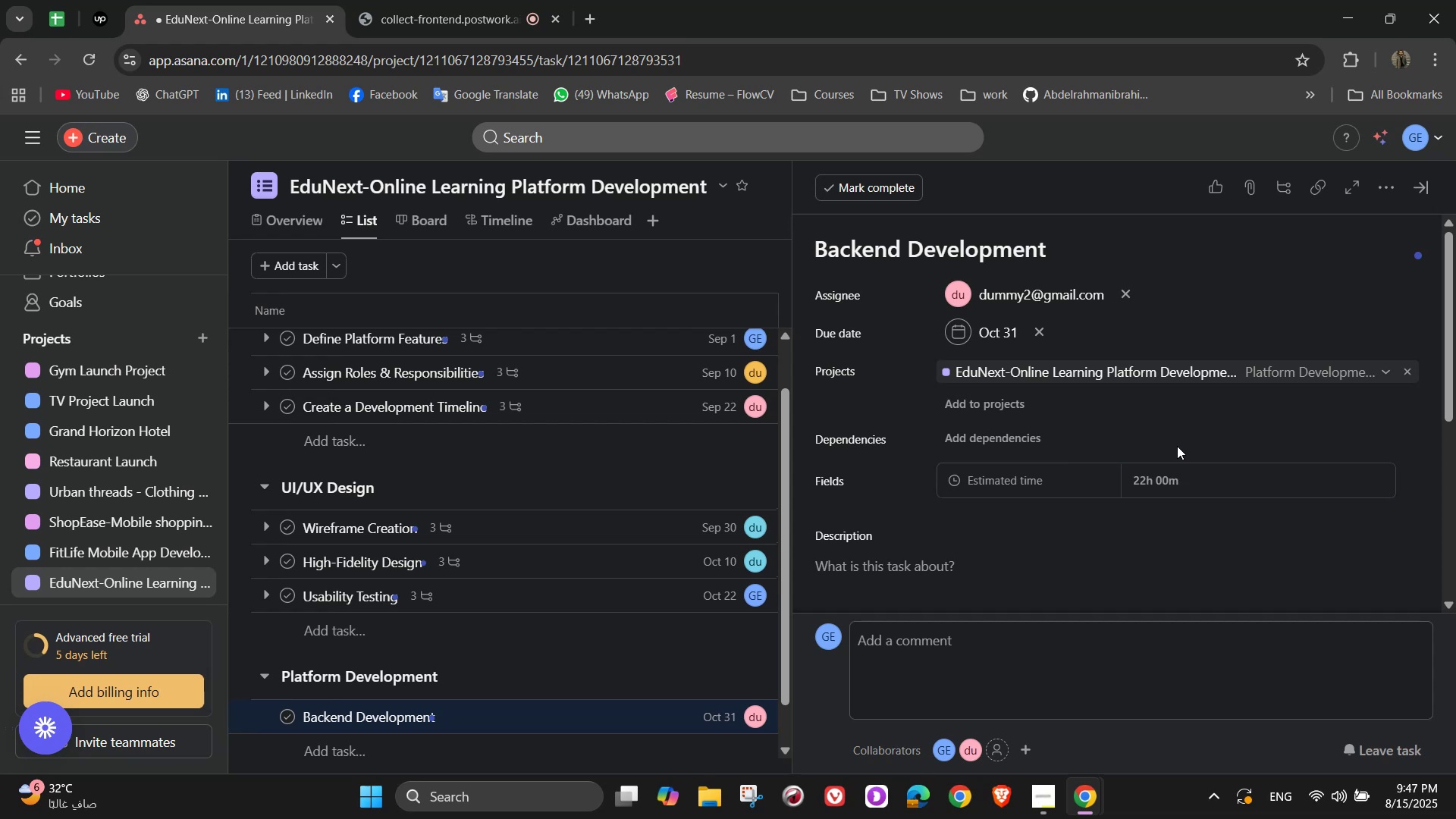 
scroll: coordinate [1110, 514], scroll_direction: down, amount: 2.0
 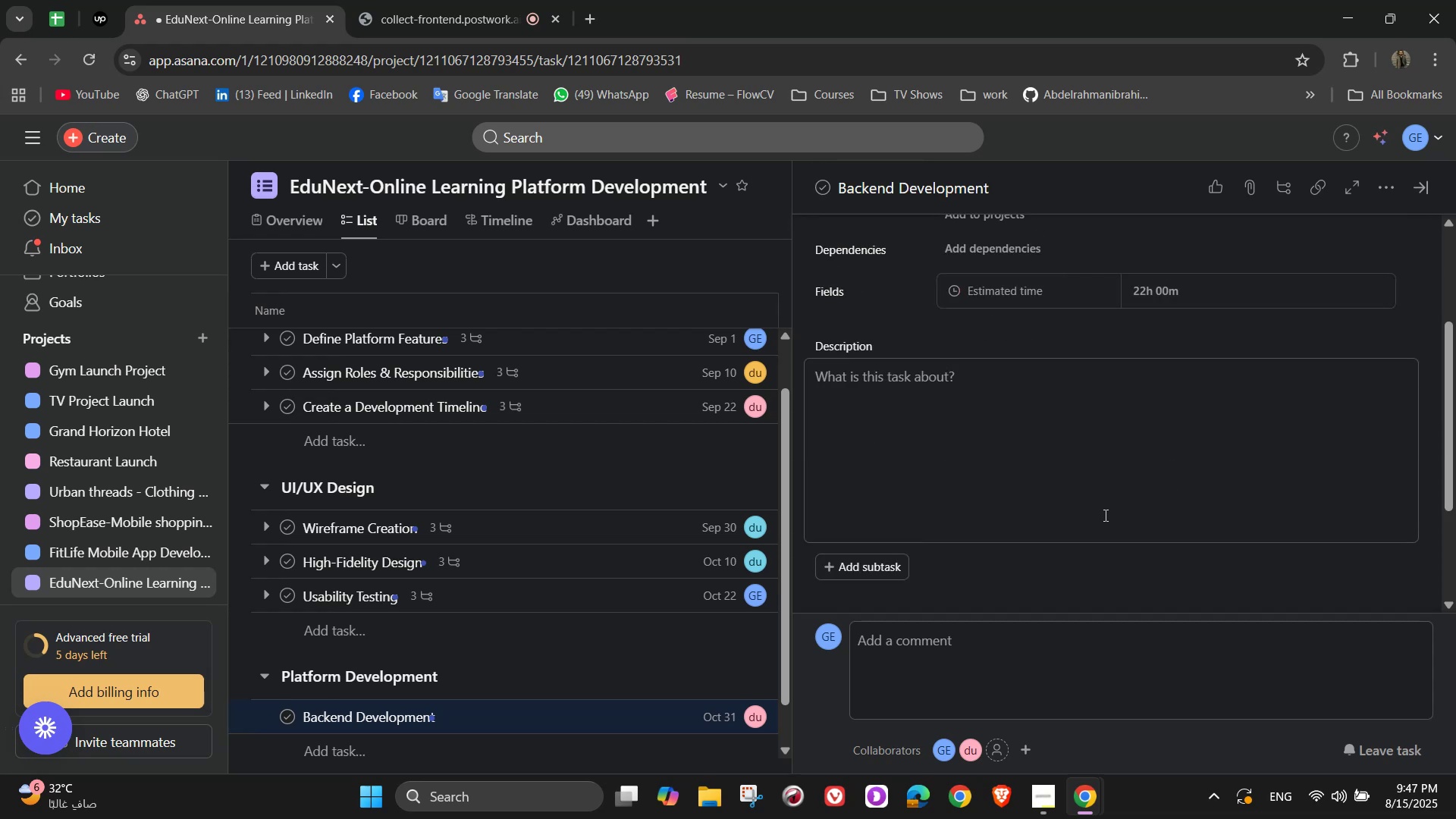 
left_click([1081, 466])
 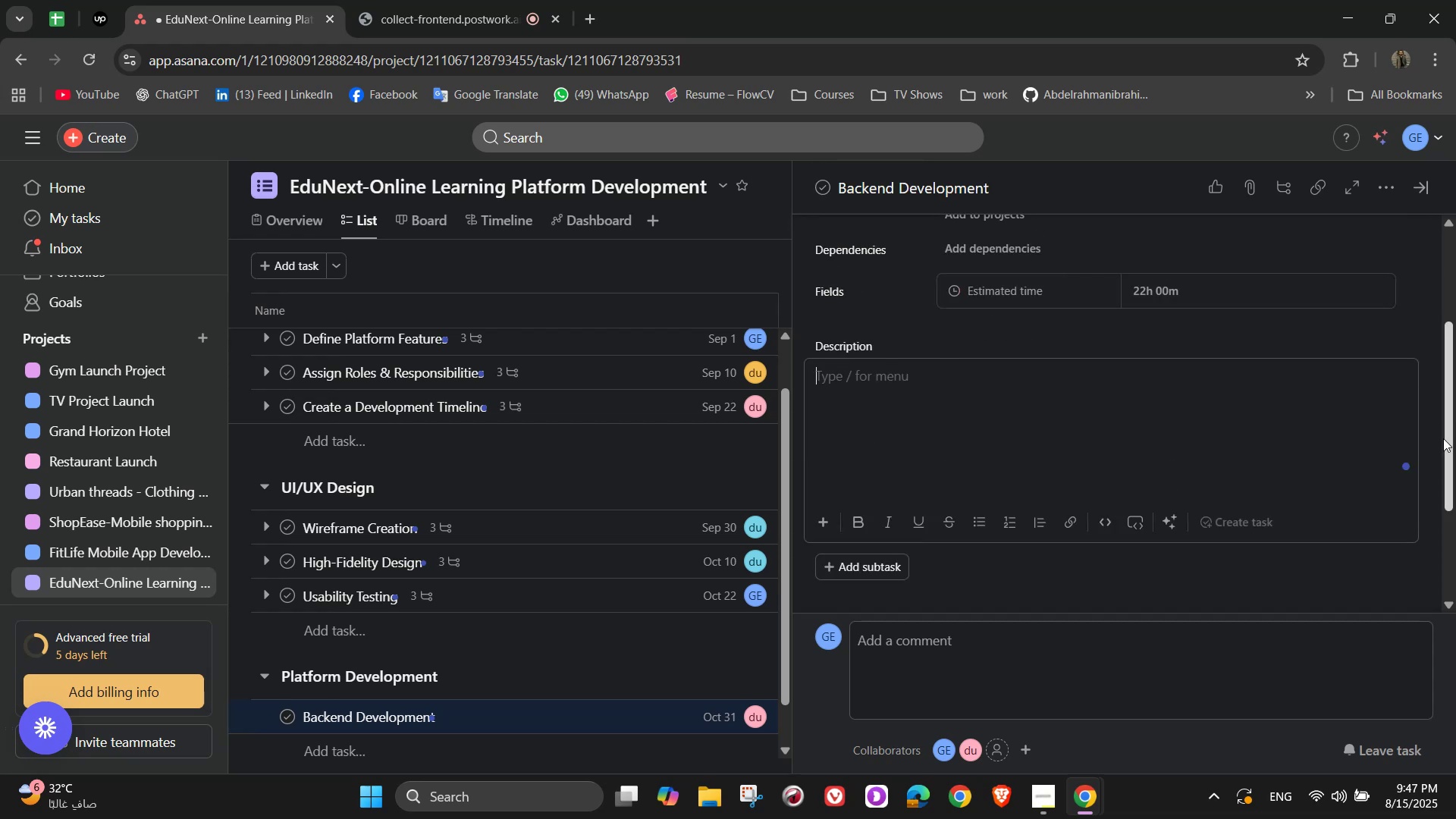 
type(Build APIs, databases)
key(Backspace)
type(e)
key(Backspace)
type(, and authentication system)
 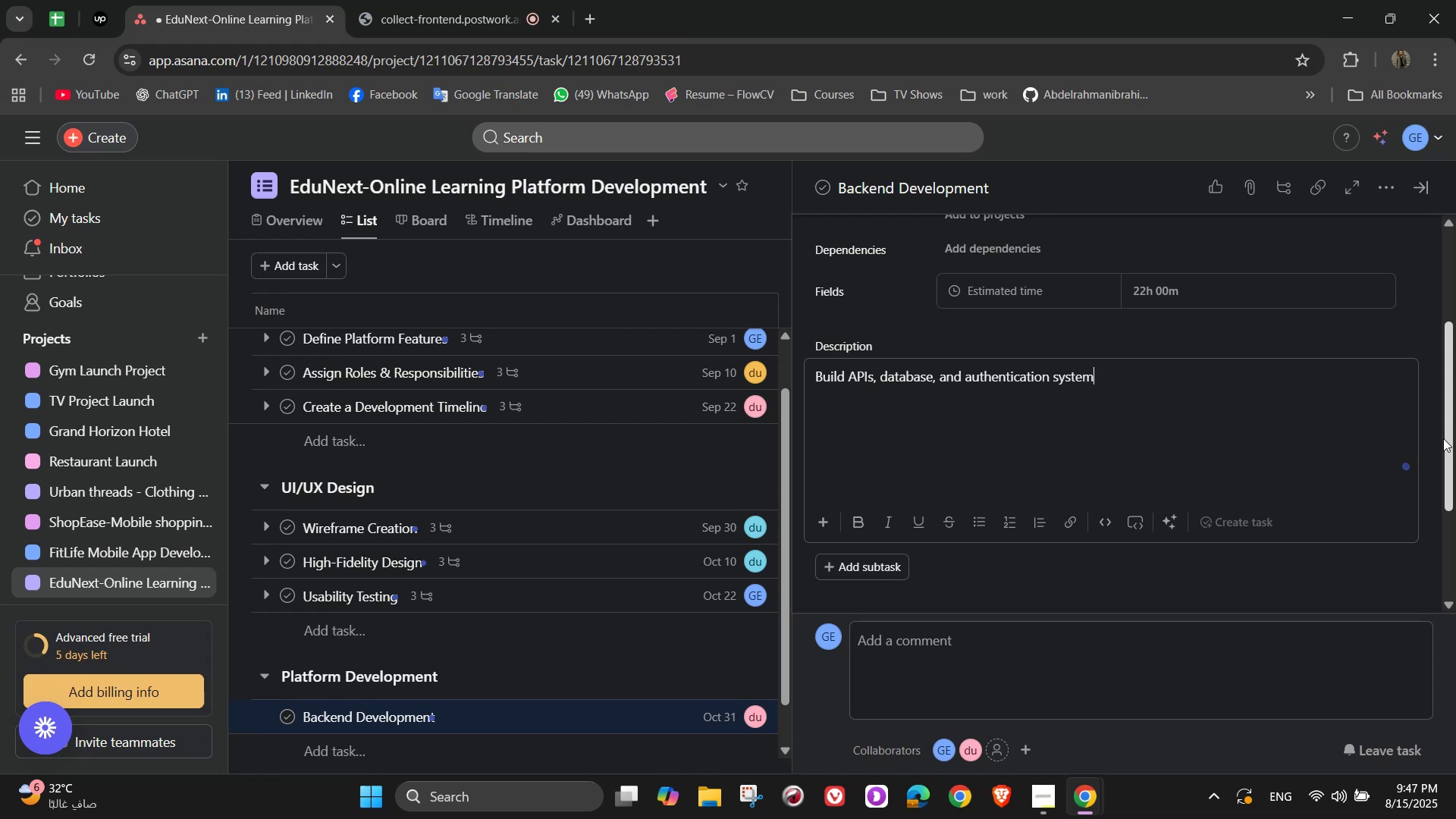 
scroll: coordinate [999, 422], scroll_direction: down, amount: 2.0
 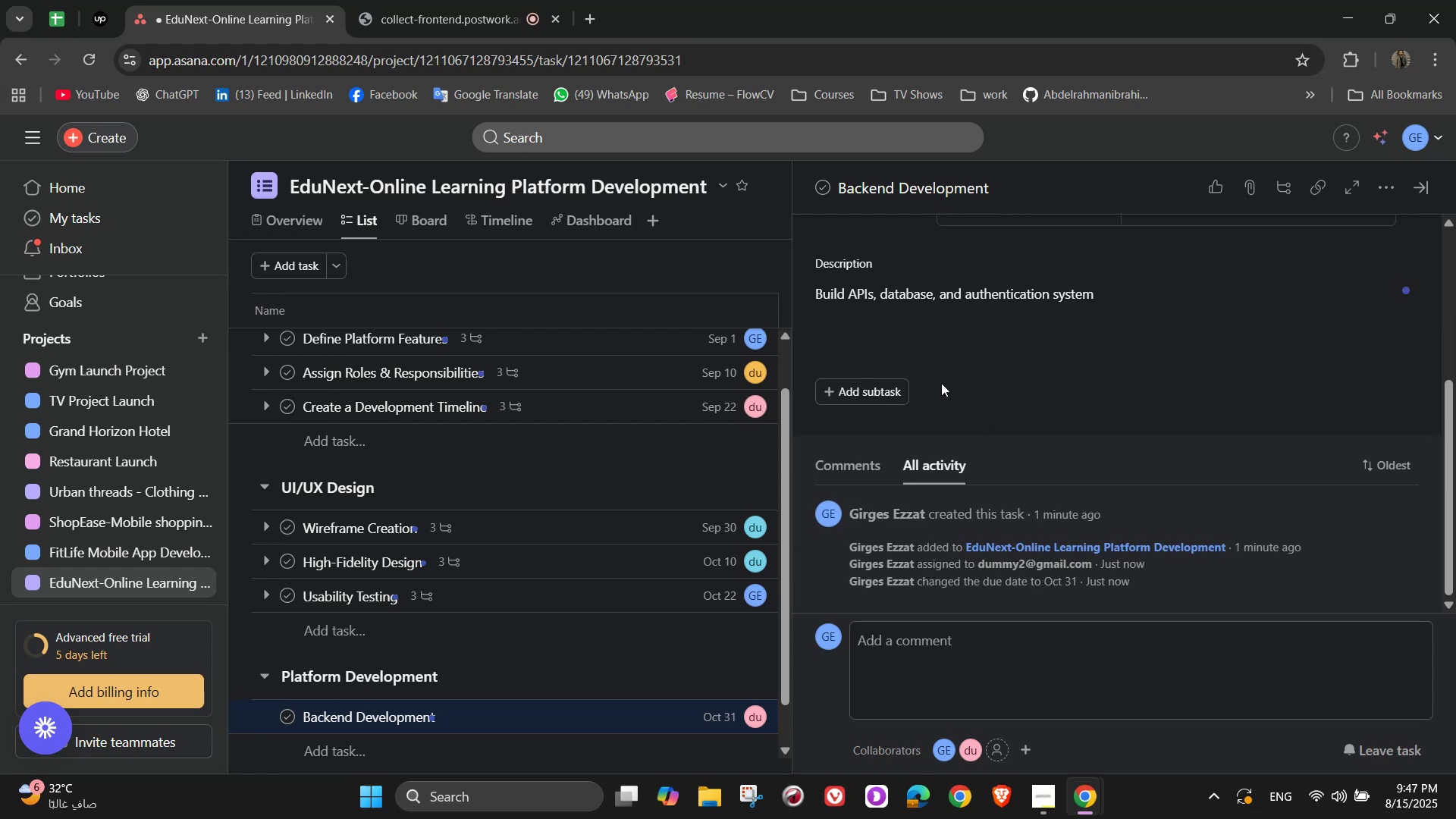 
left_click([896, 378])
 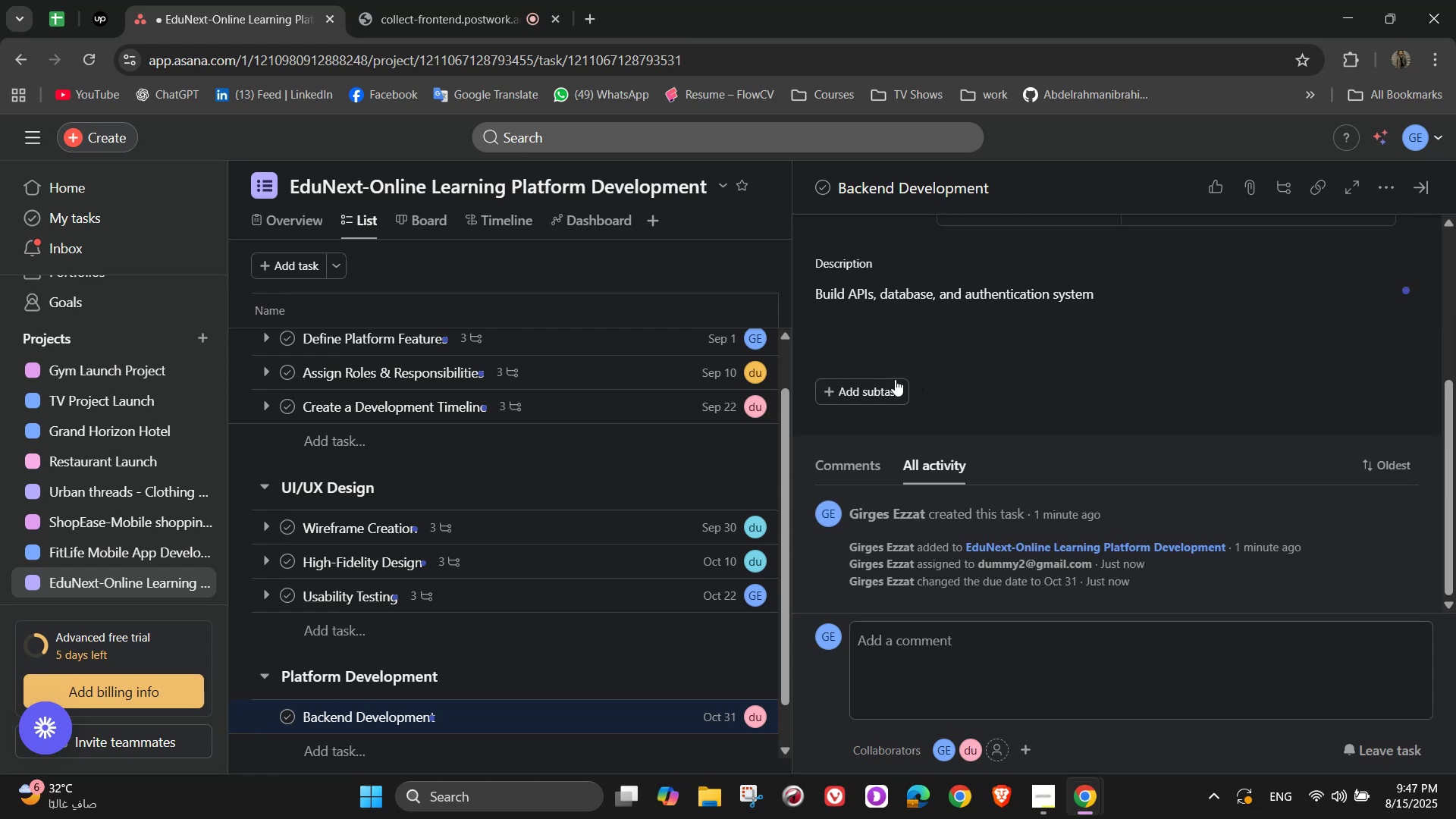 
left_click([895, 384])
 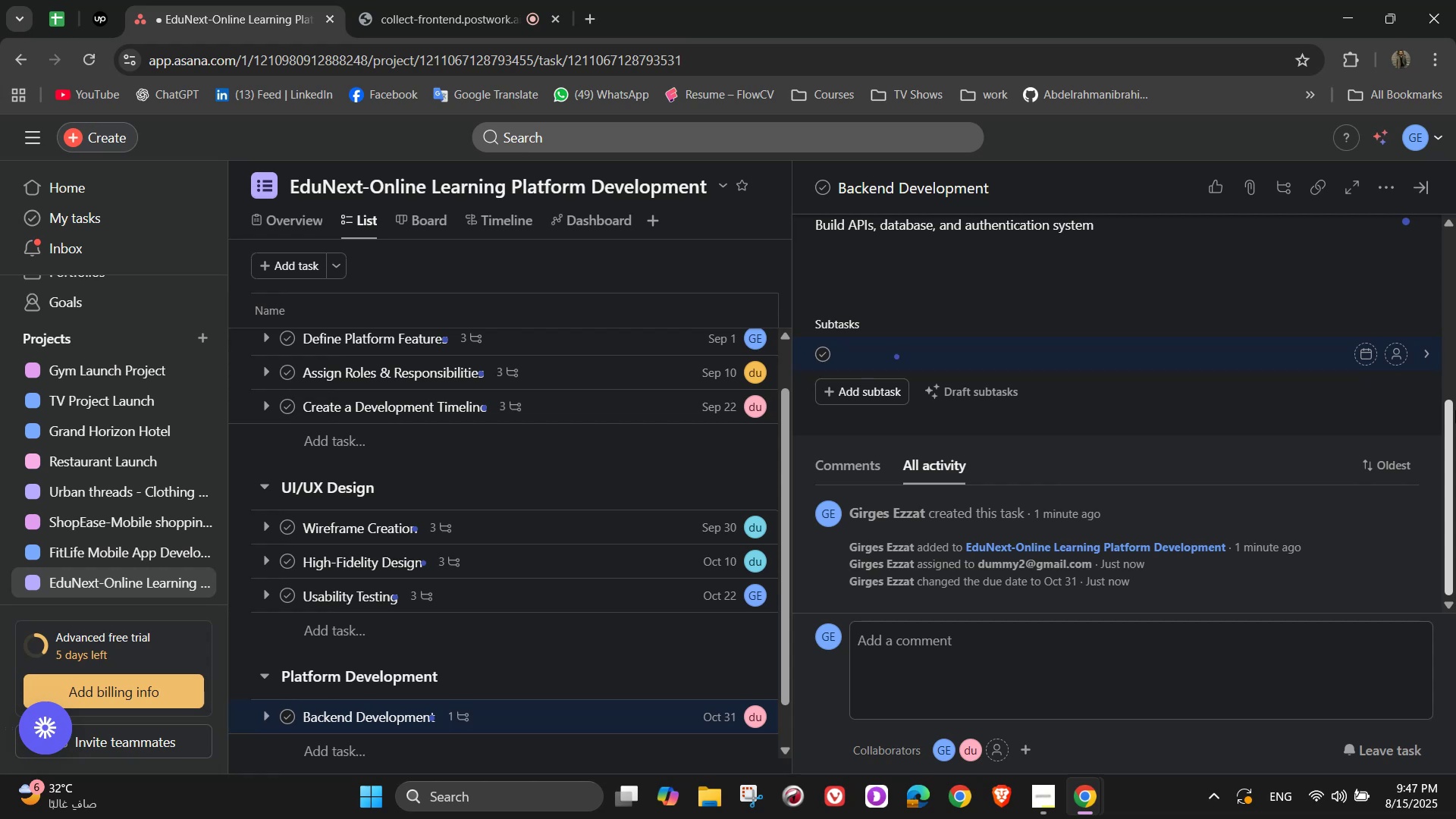 
type(User)
 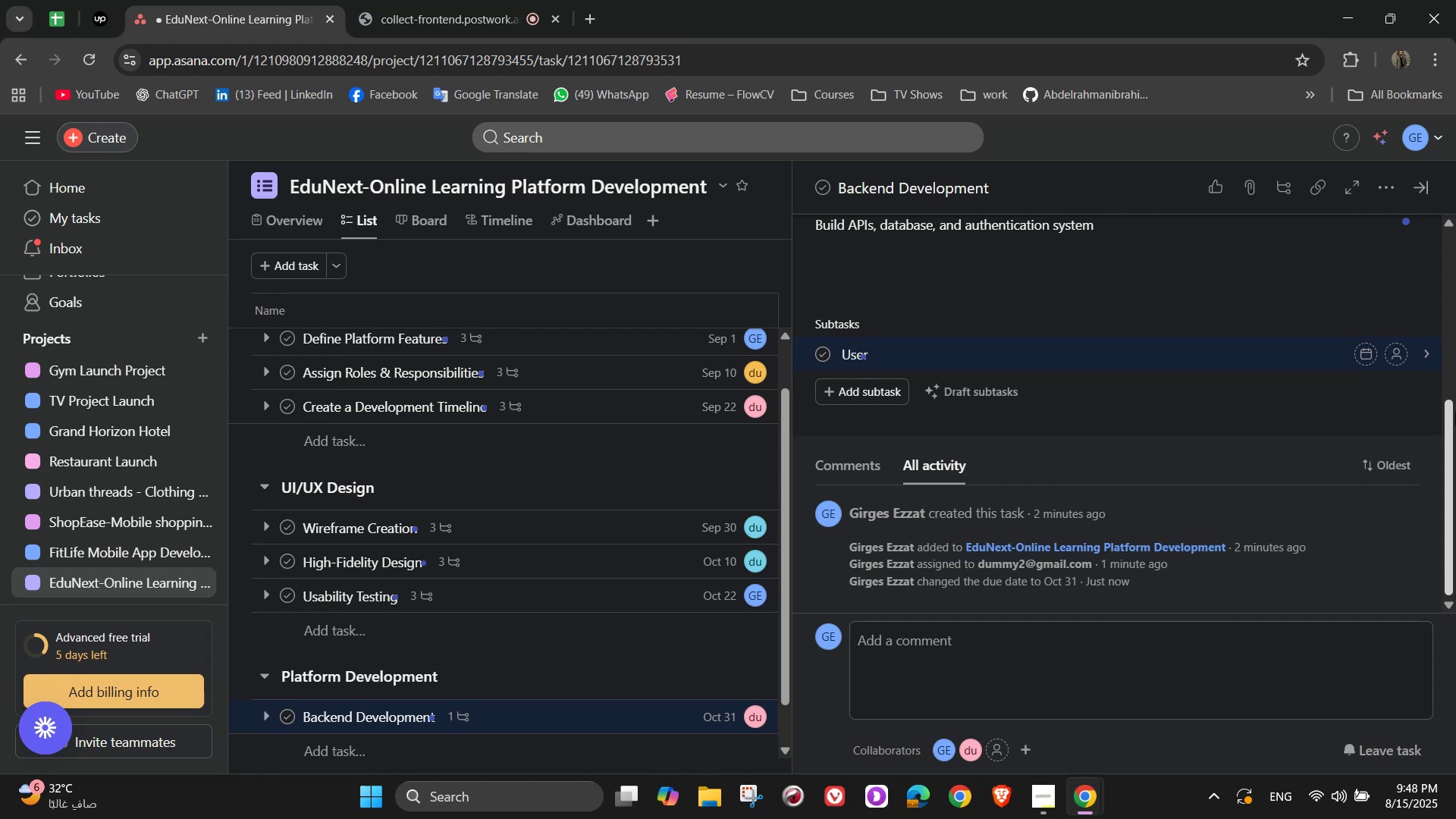 
wait(7.11)
 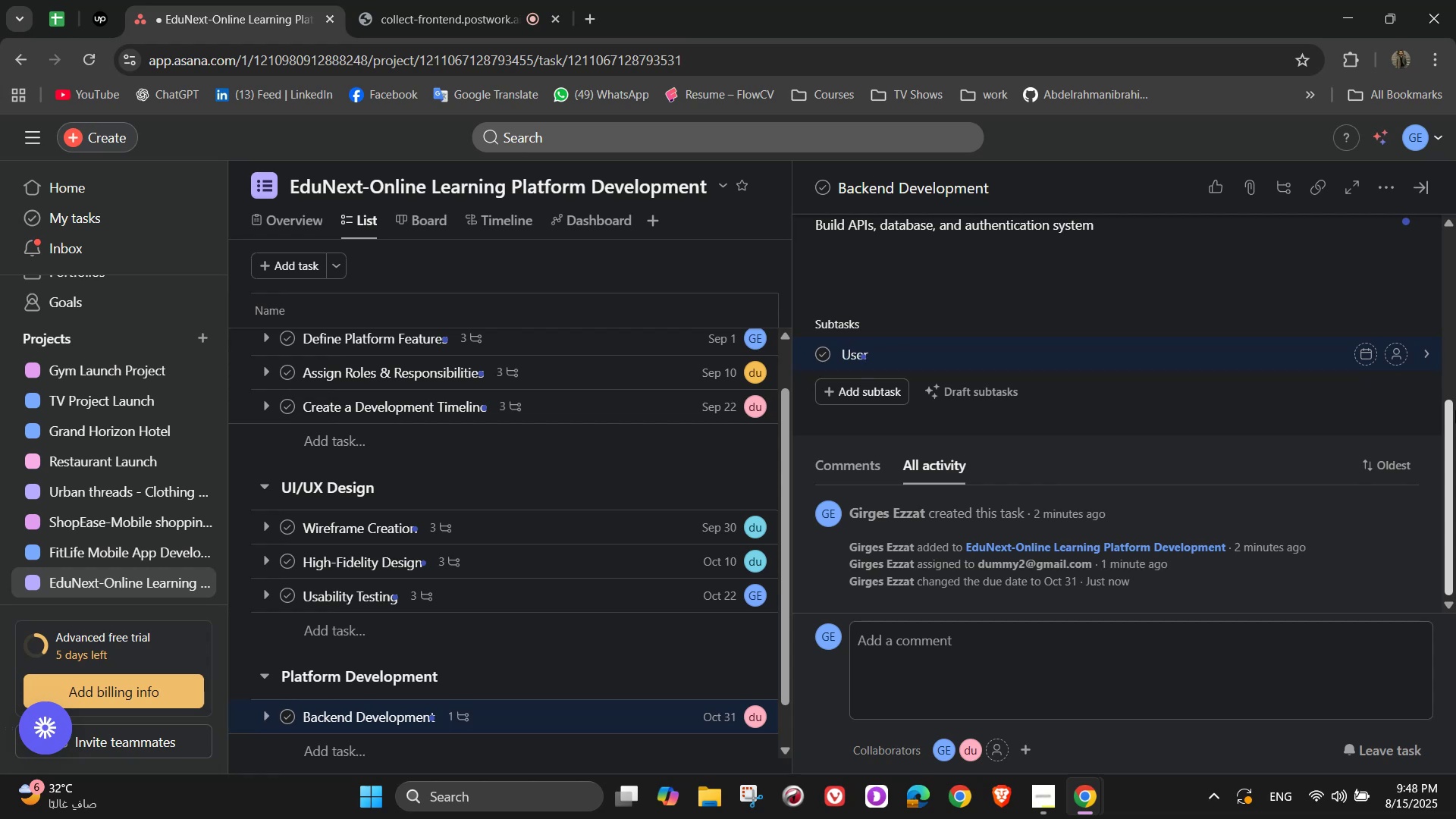 
type( login)
 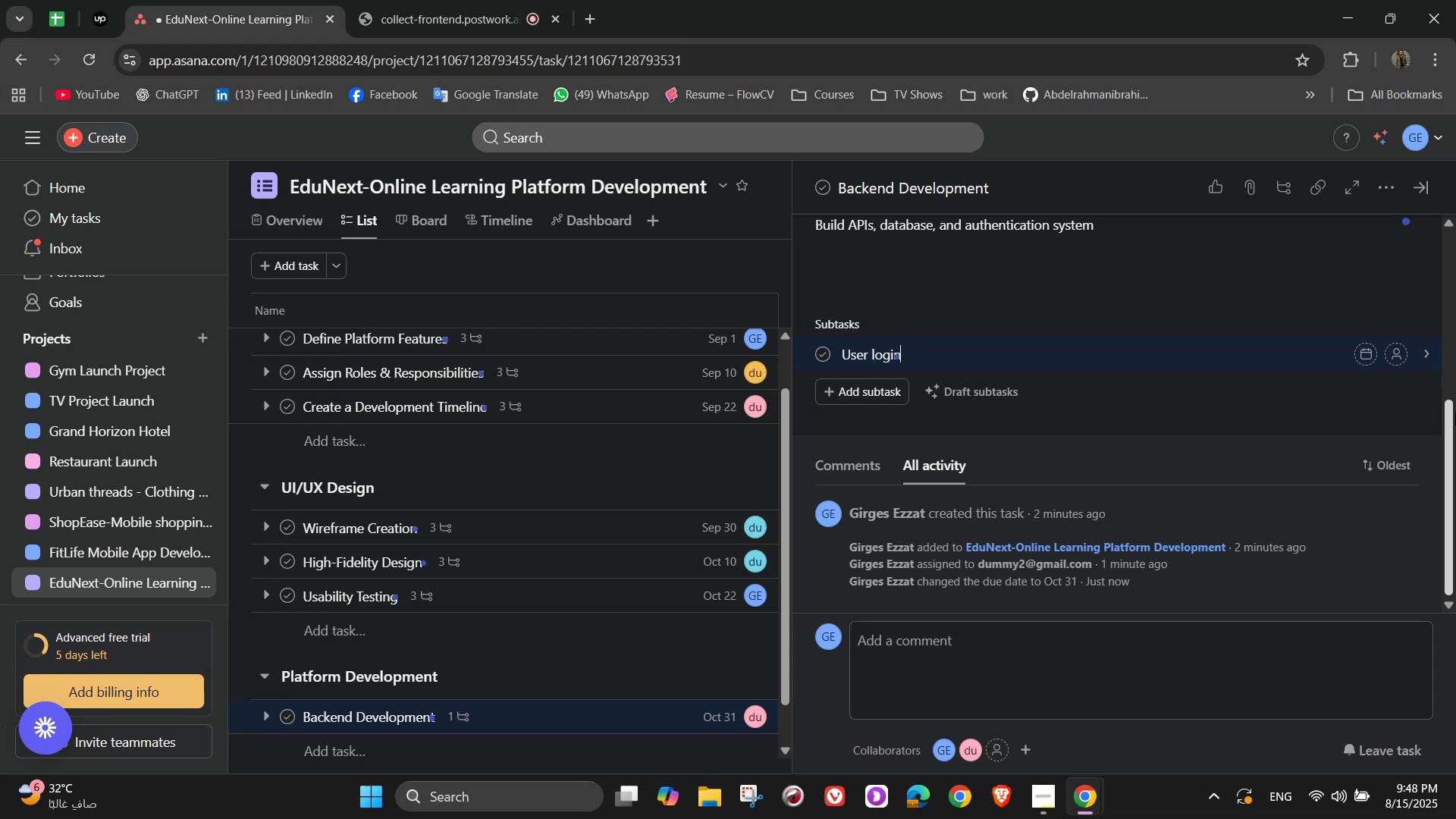 
wait(6.04)
 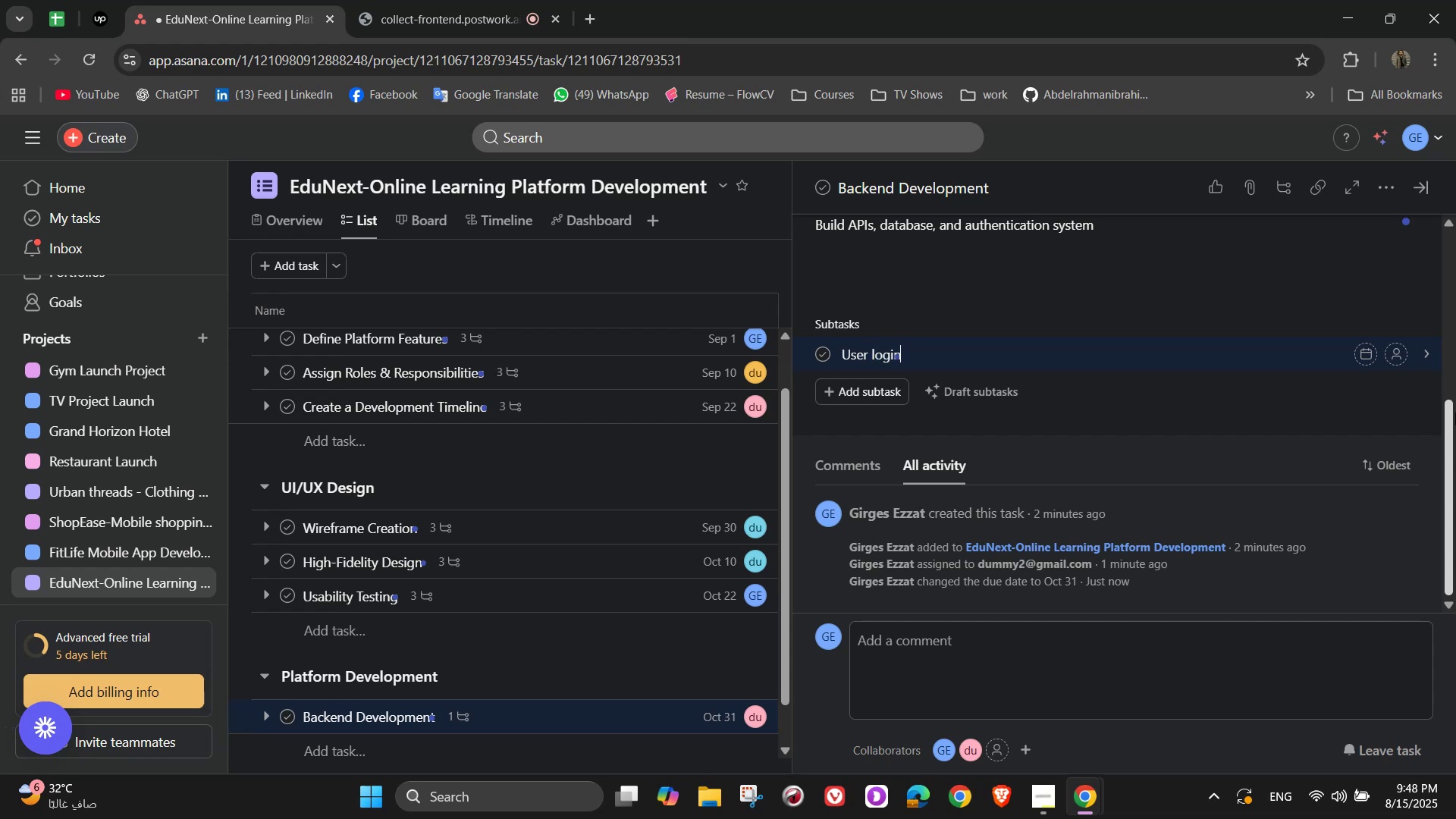 
type( & registration)
 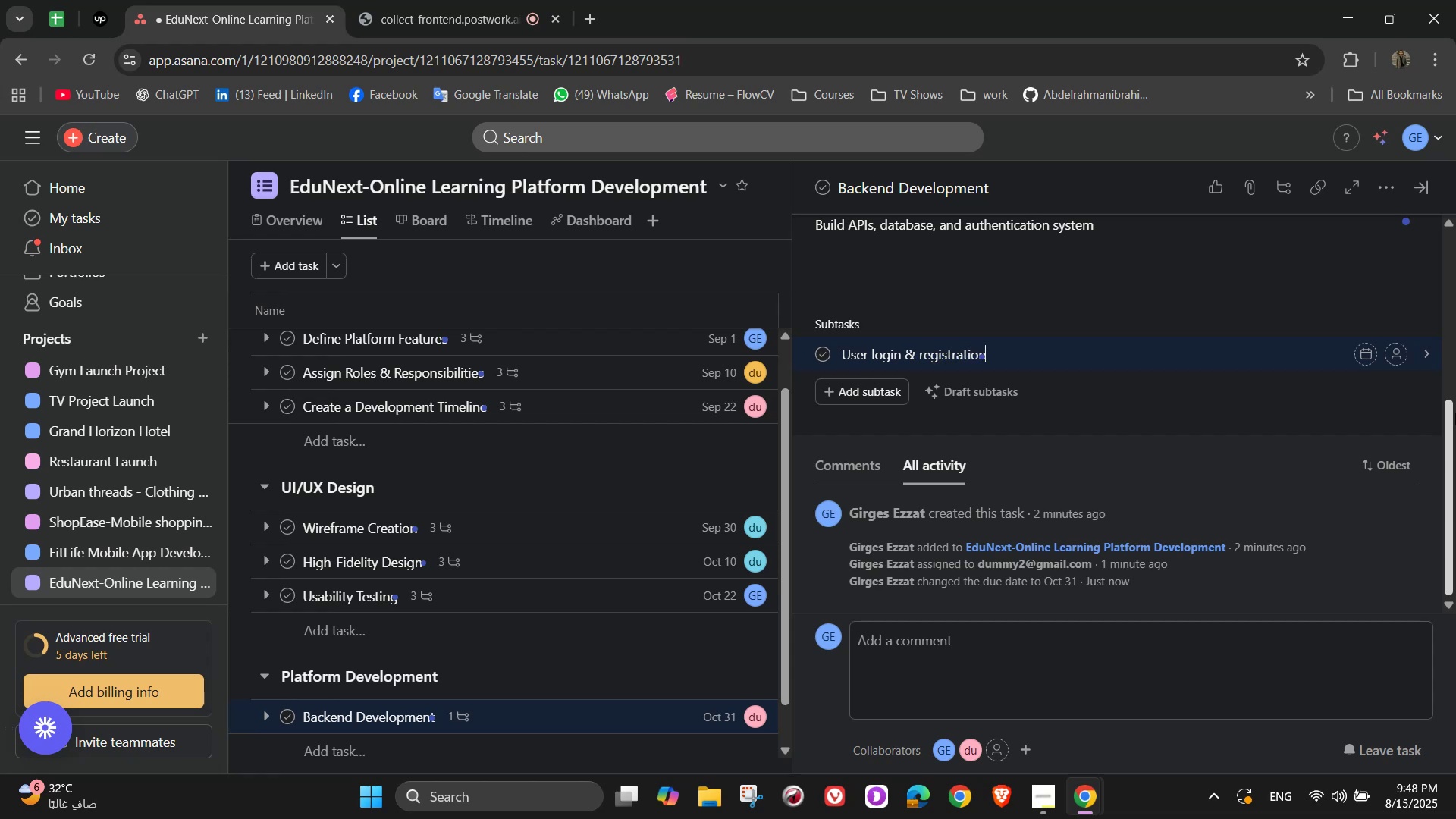 
wait(8.02)
 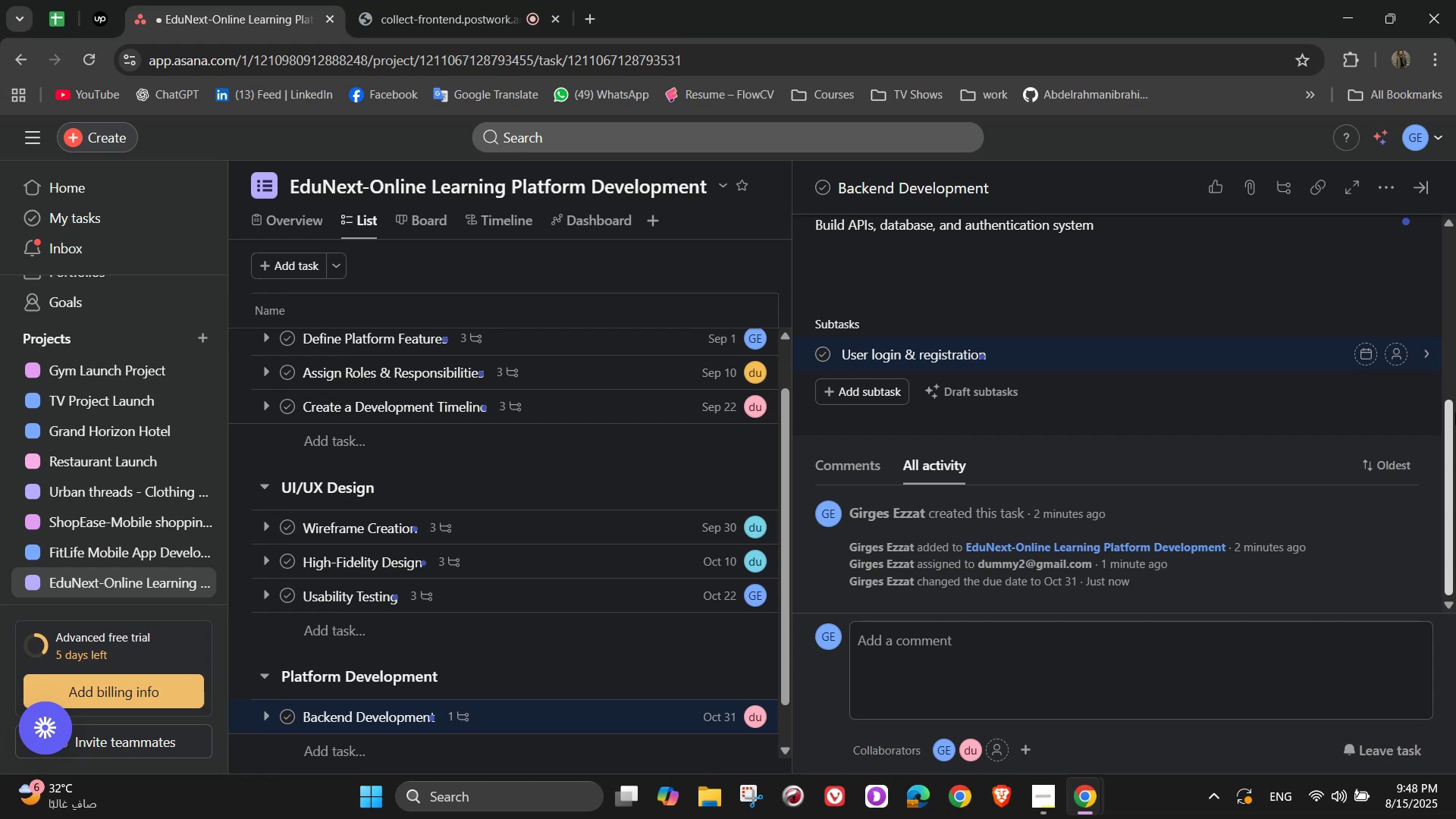 
key(Enter)
 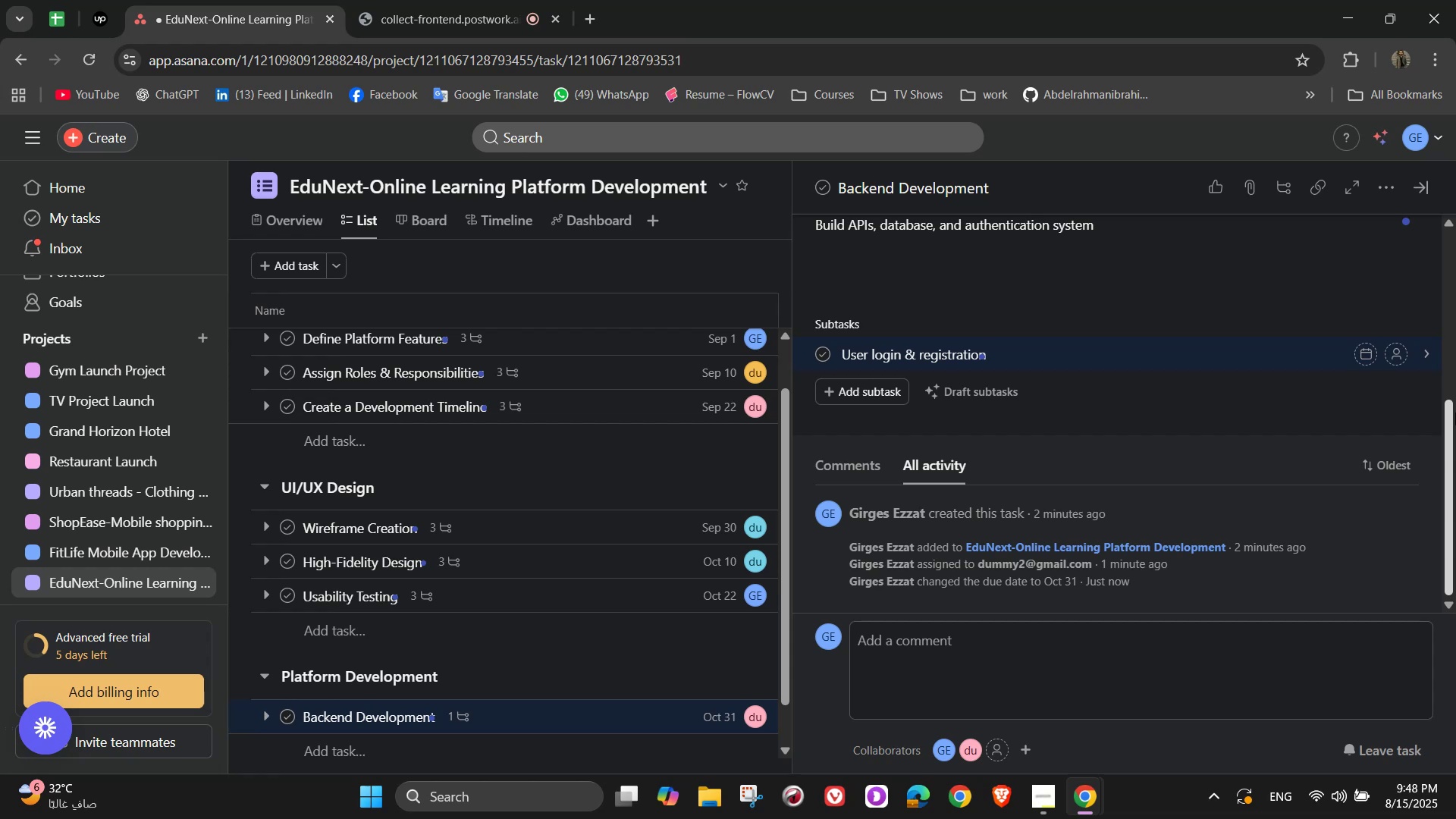 
type(Course ,)
key(Backspace)
type(management system )
 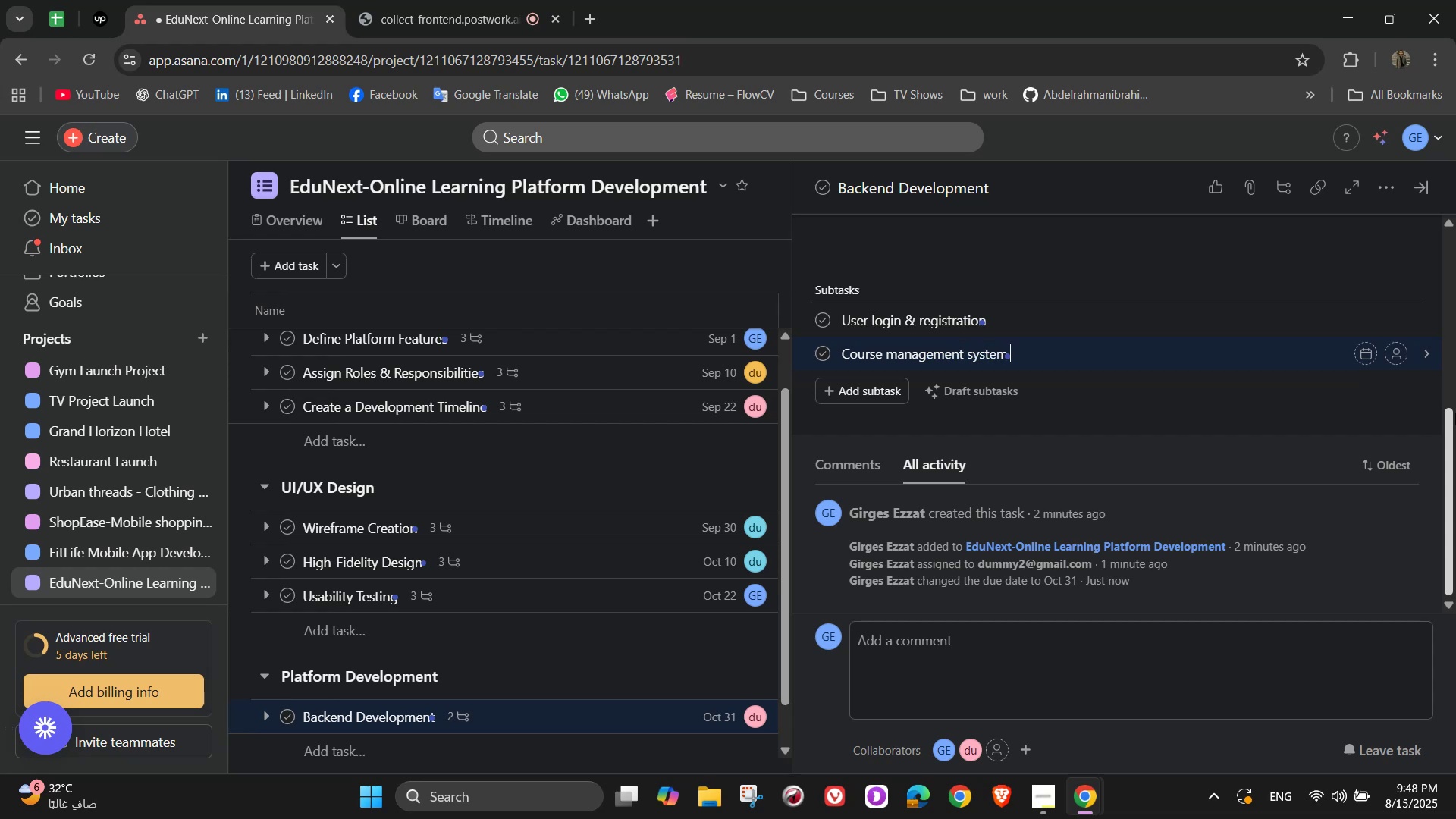 
key(Enter)
 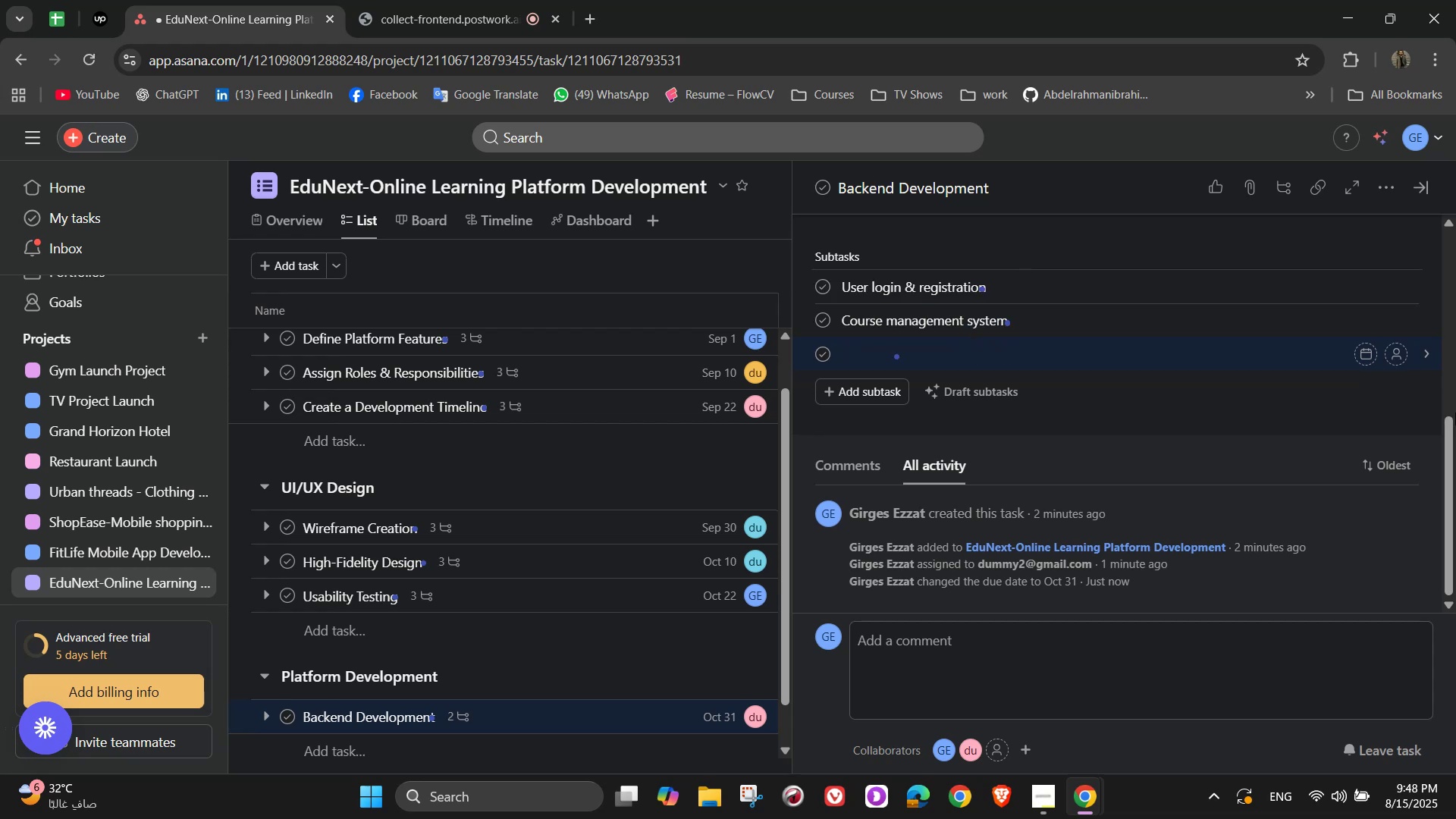 
type(O)
key(Backspace)
type(Pay)
 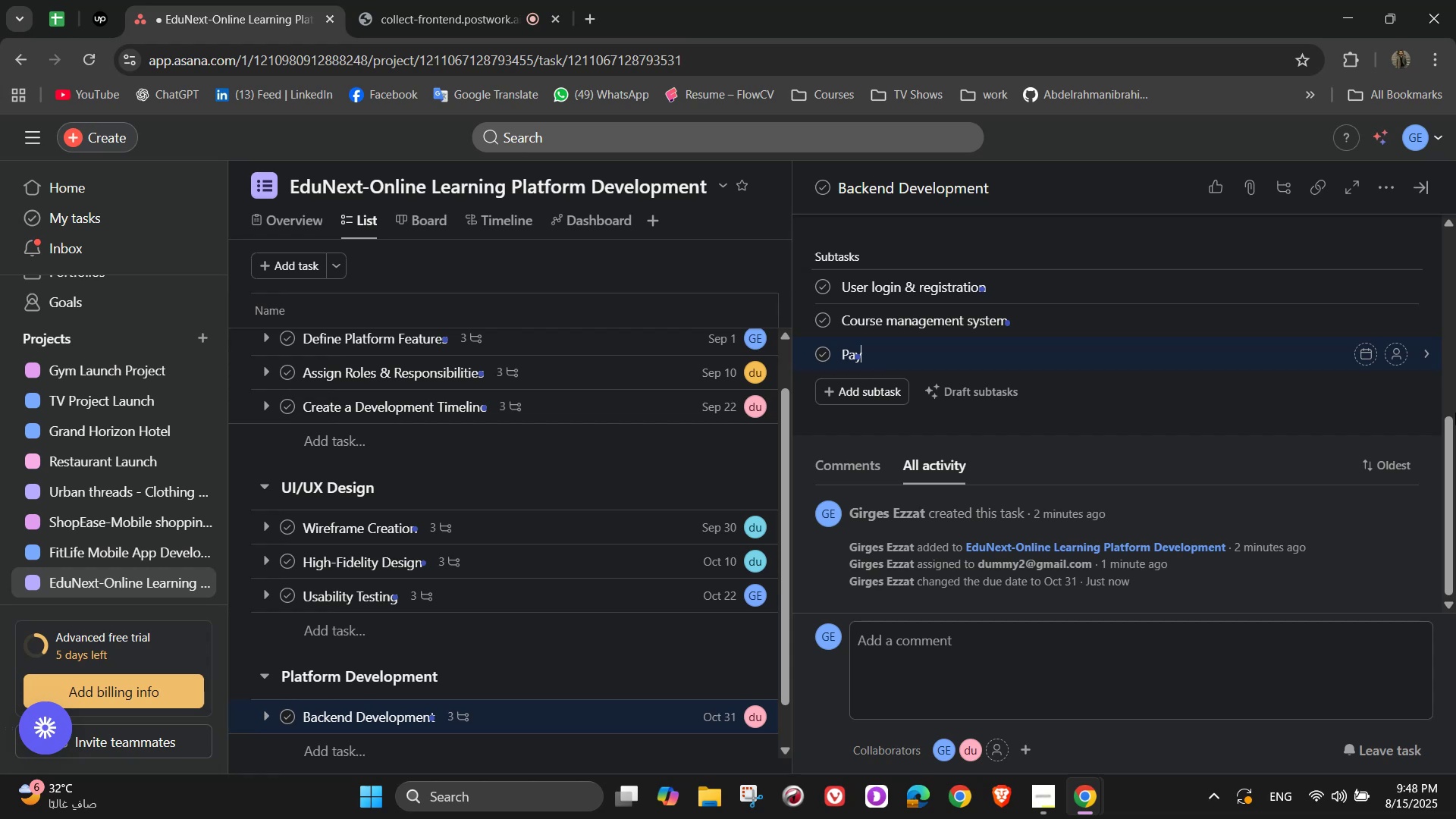 
wait(10.08)
 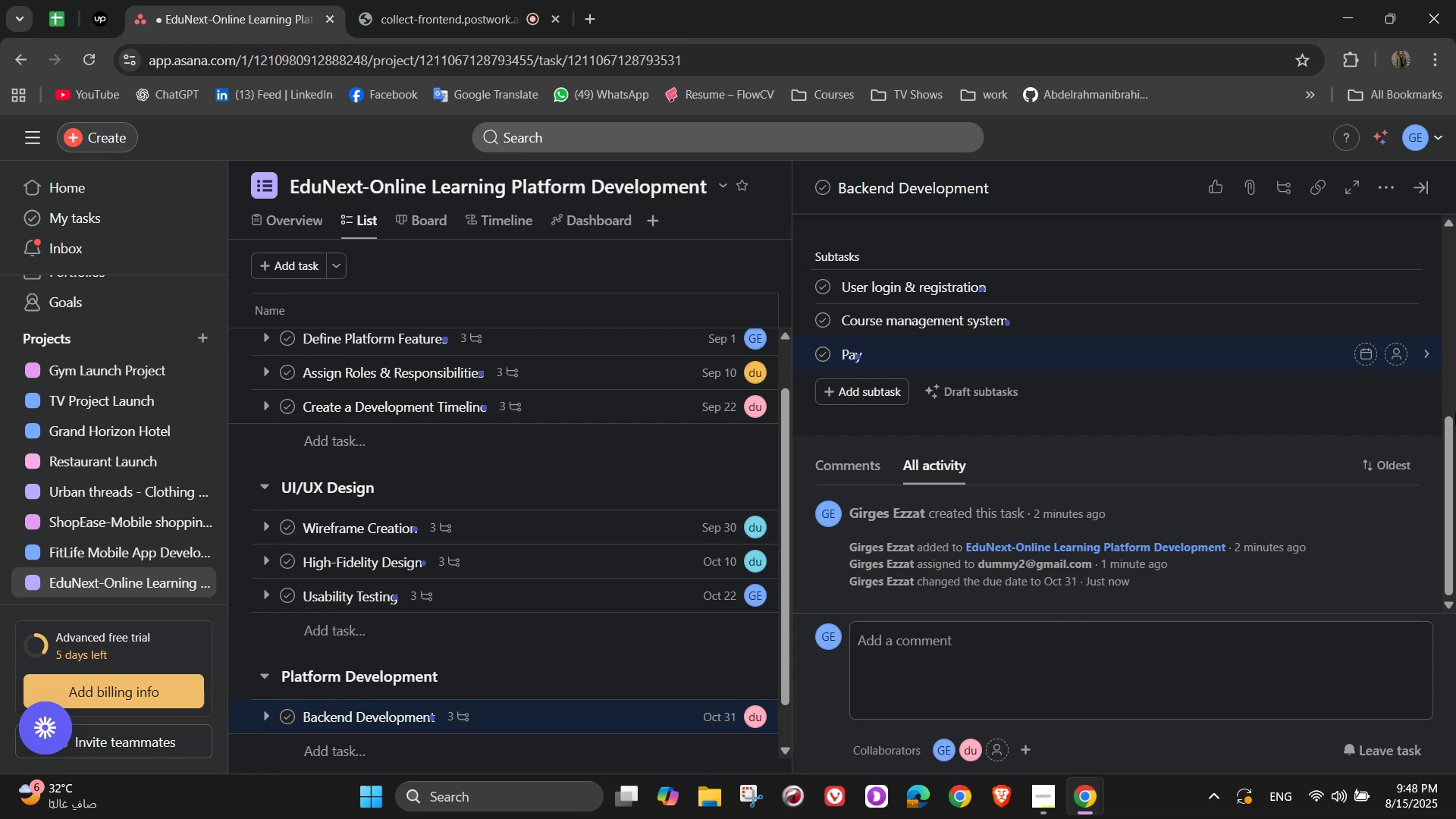 
type(ment )
 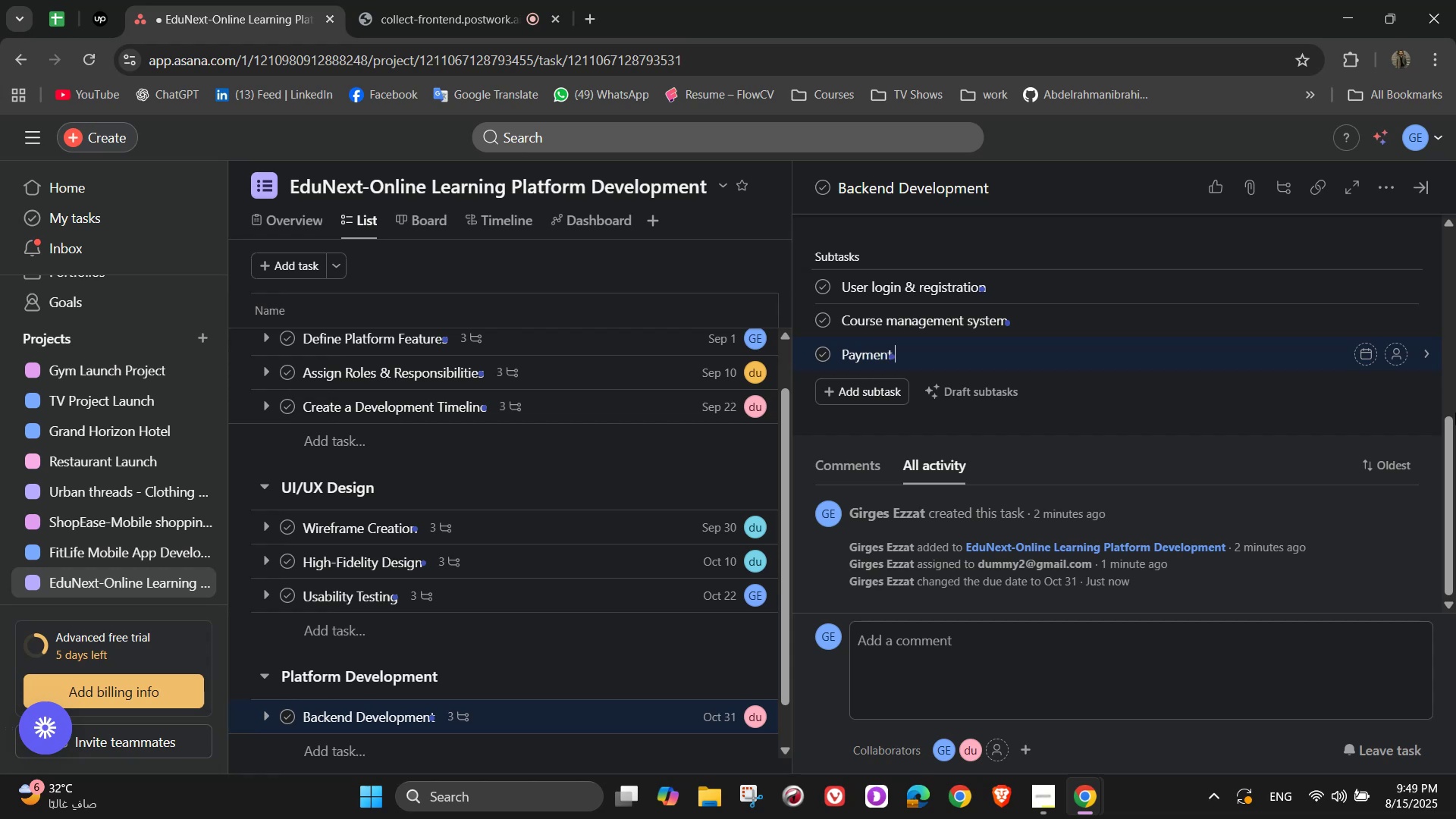 
wait(6.26)
 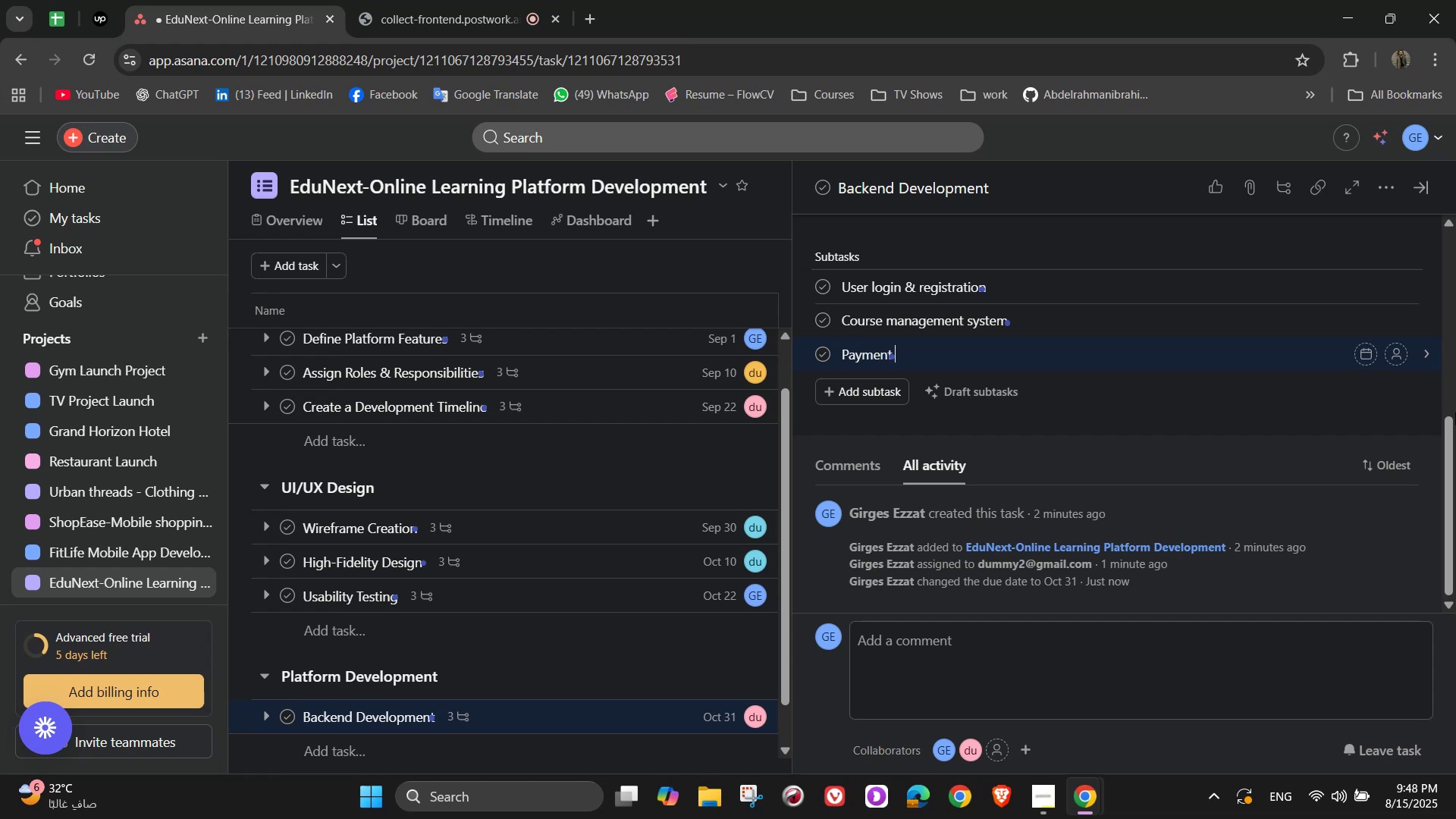 
type(integration)
 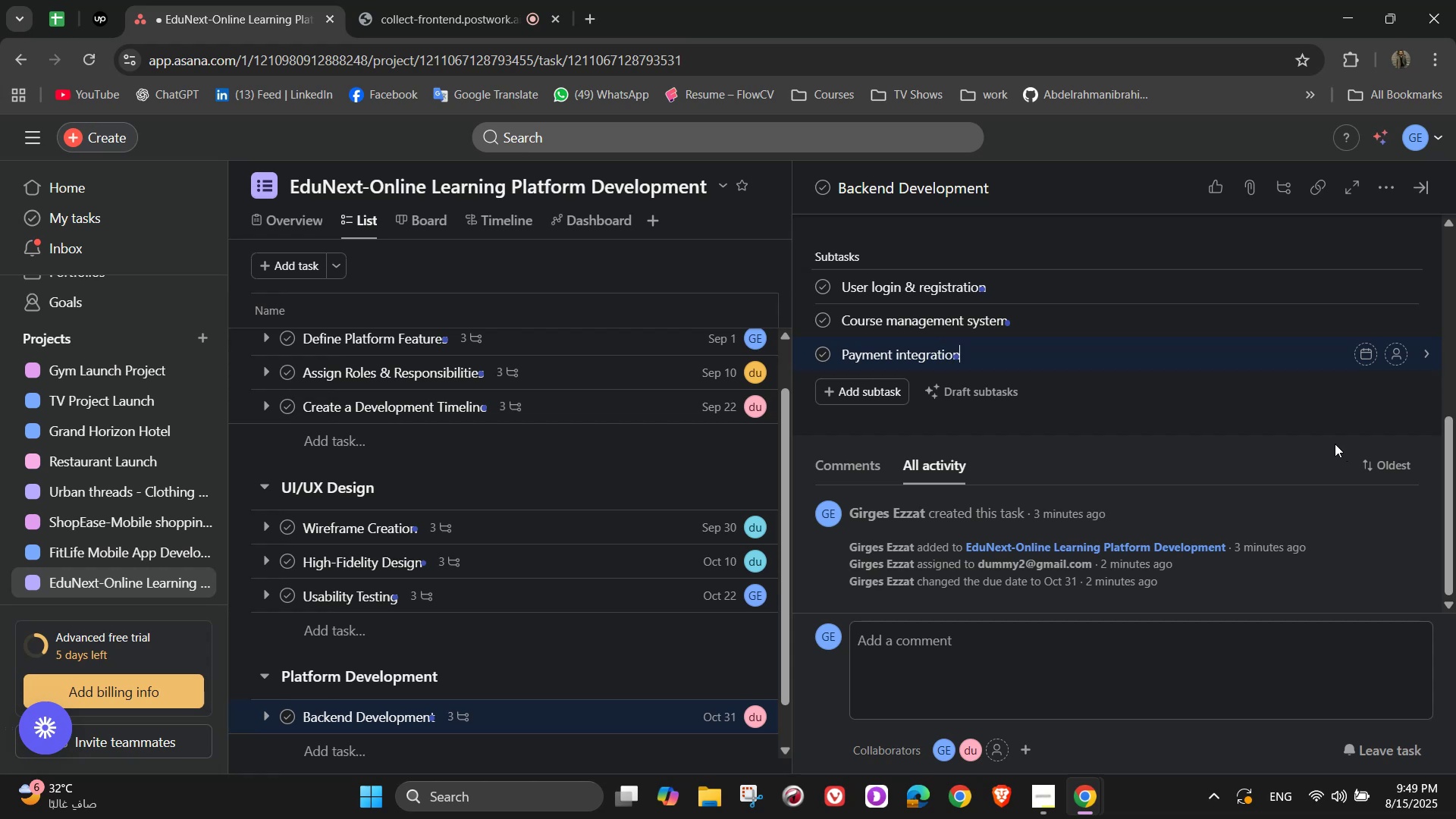 
left_click([1398, 288])
 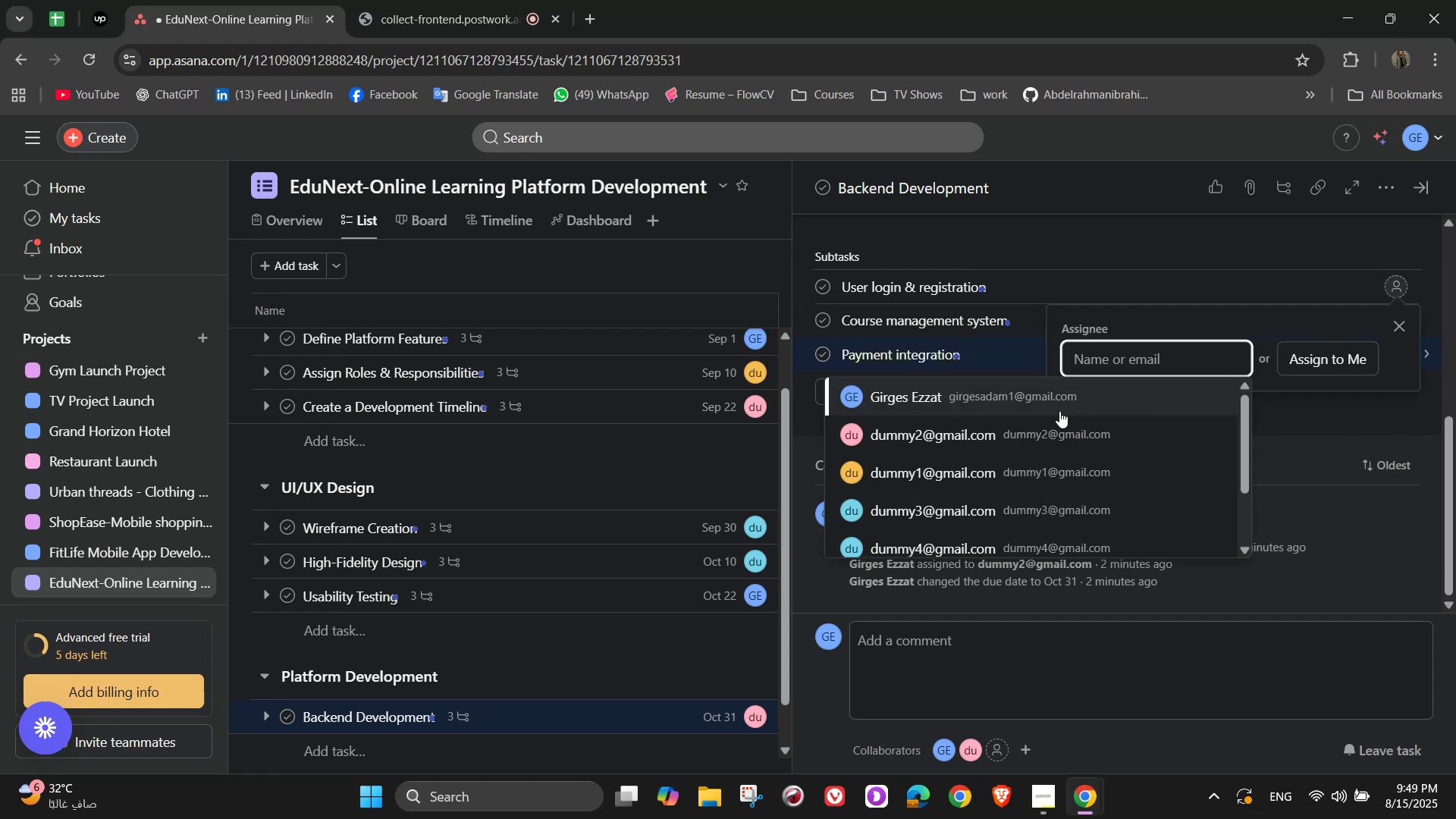 
left_click([1081, 446])
 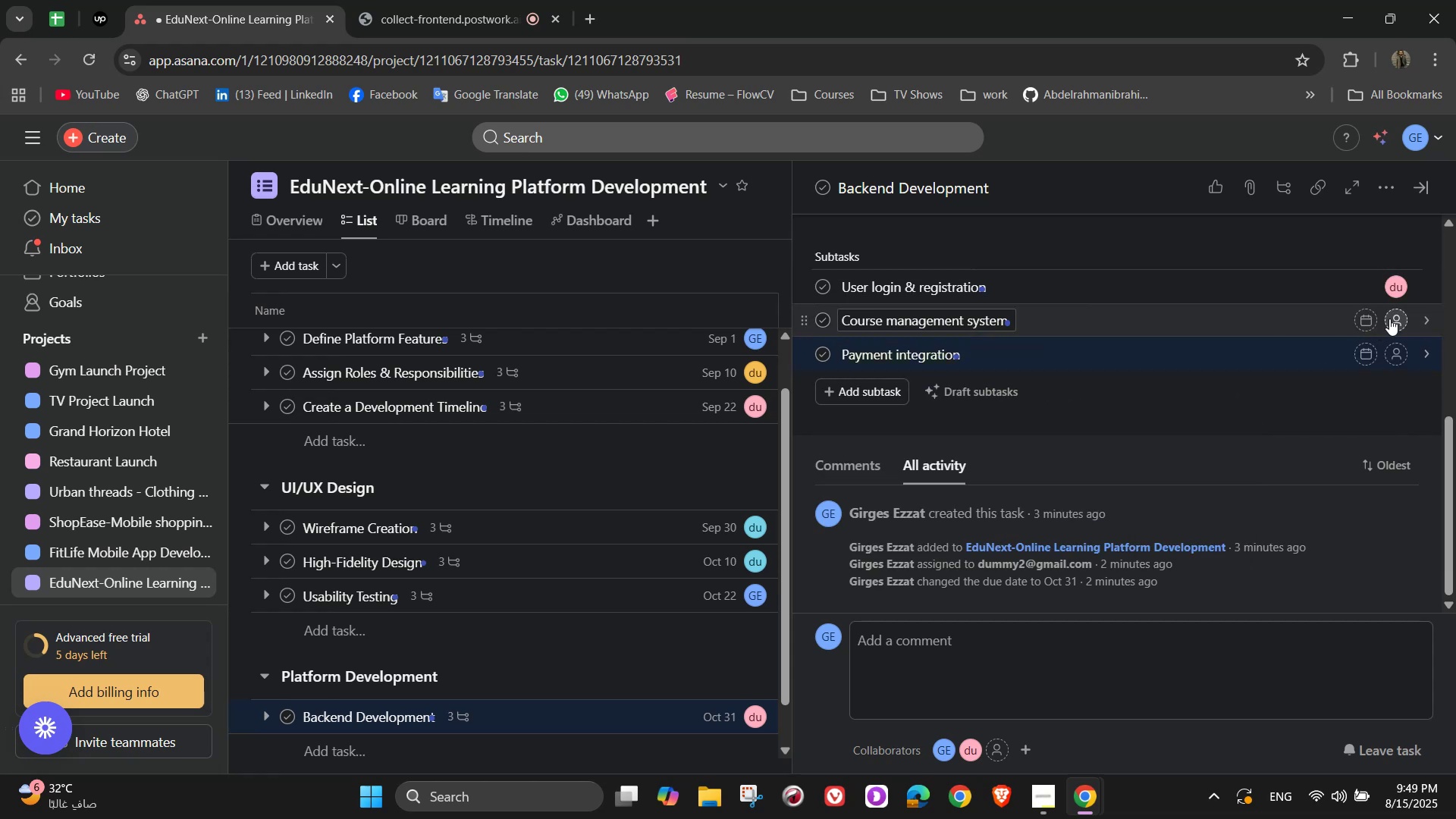 
left_click([1396, 320])
 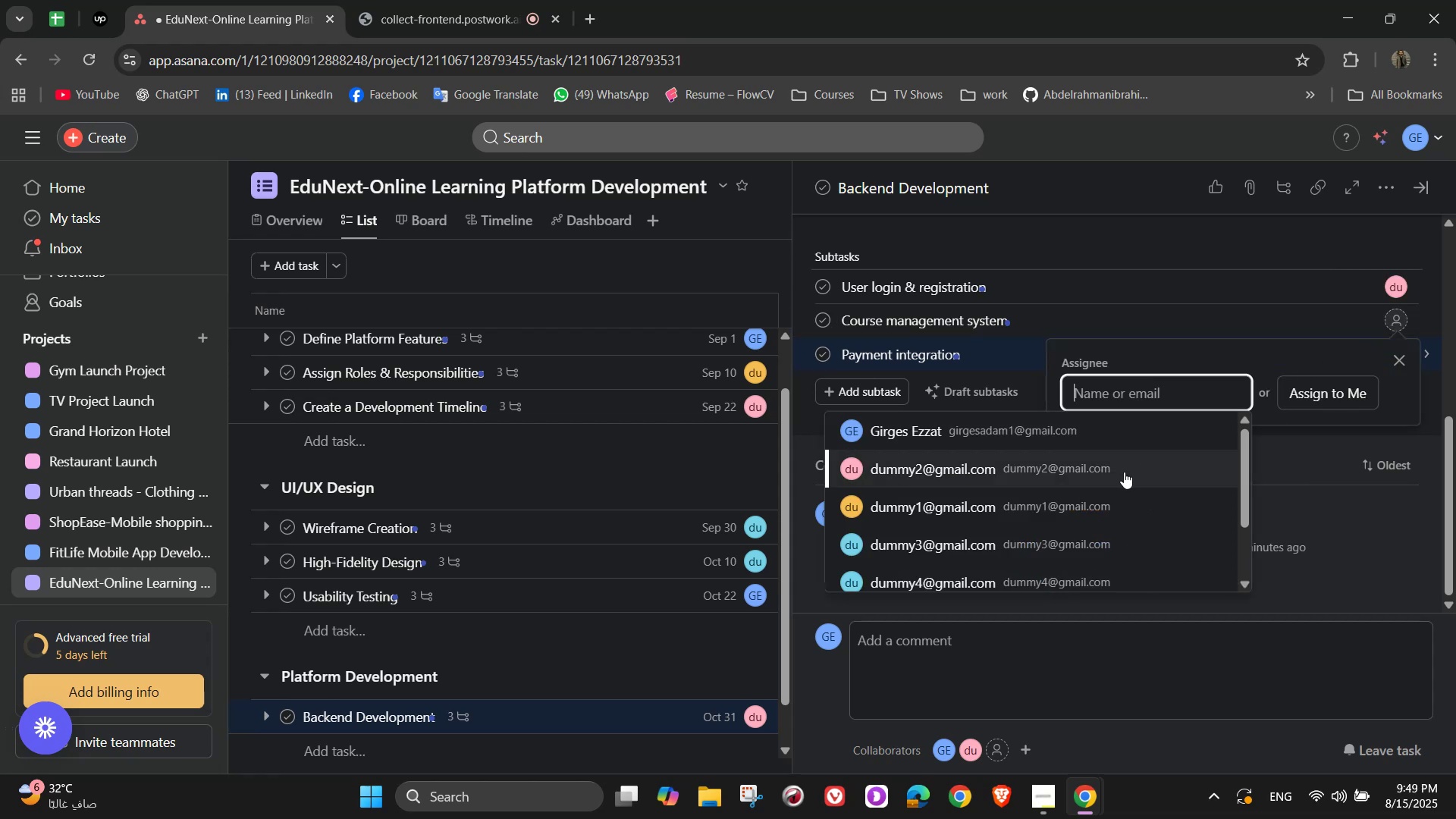 
left_click([1110, 441])
 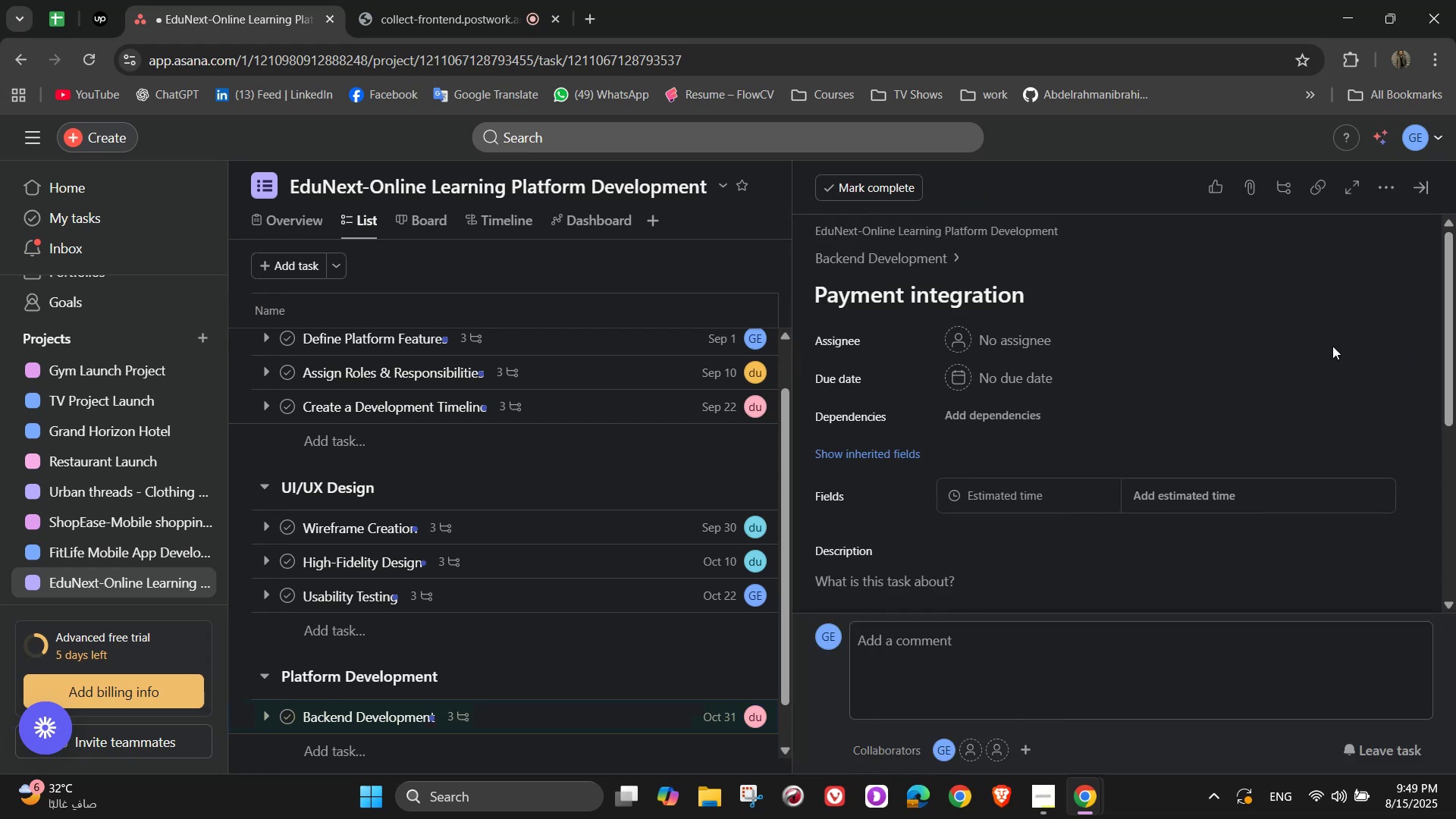 
left_click([1046, 331])
 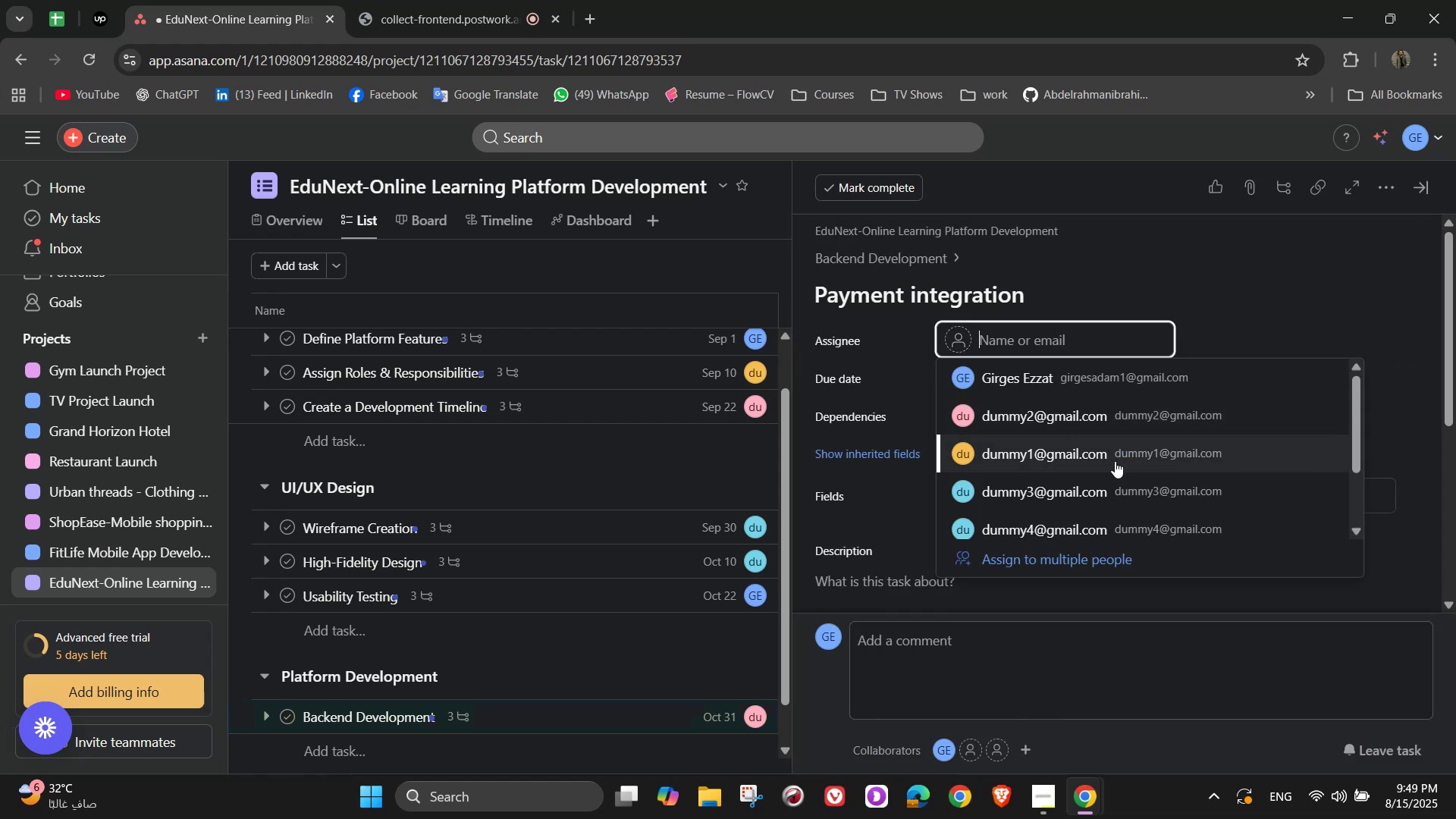 
left_click([1110, 466])
 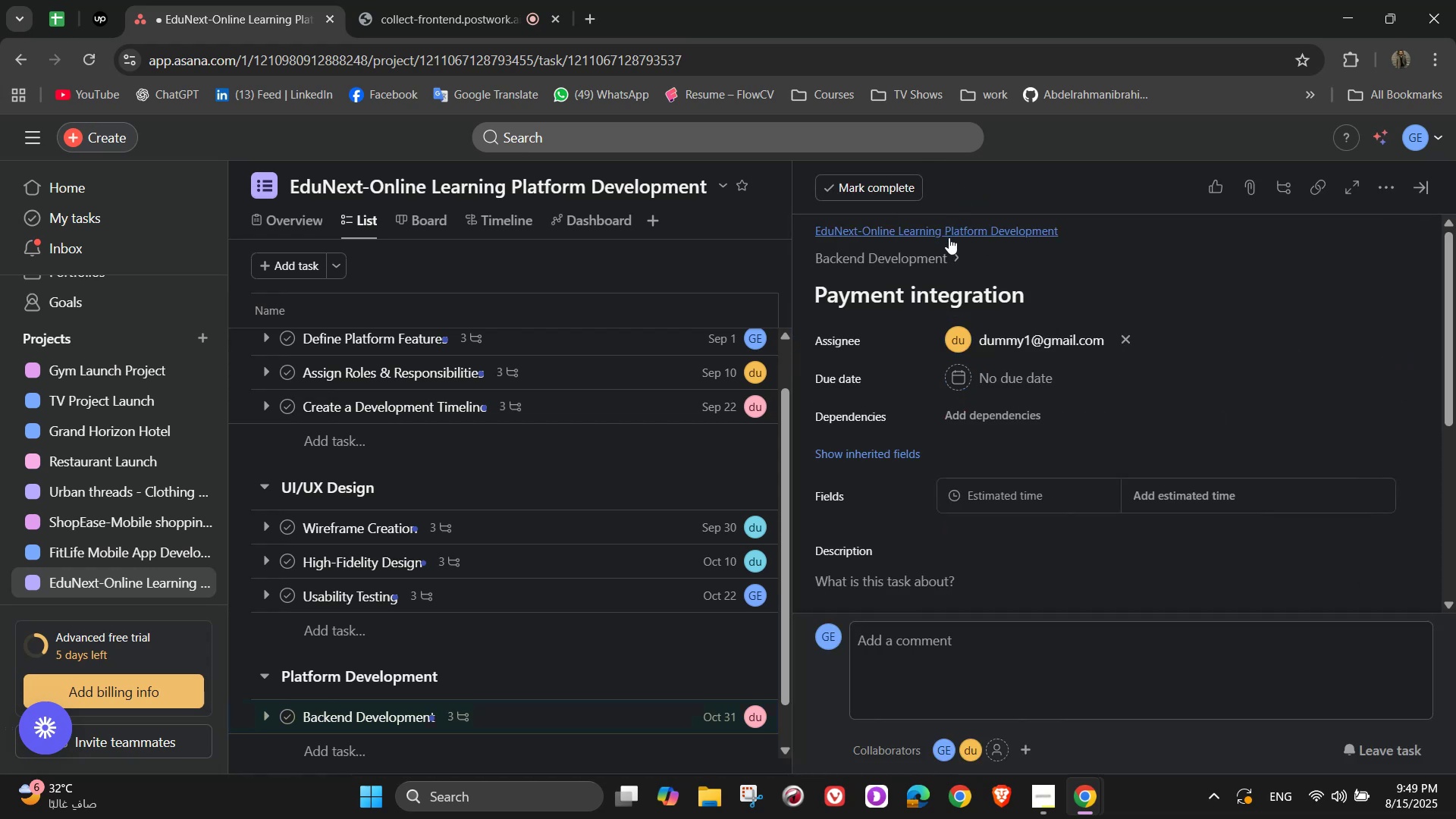 
left_click([937, 252])
 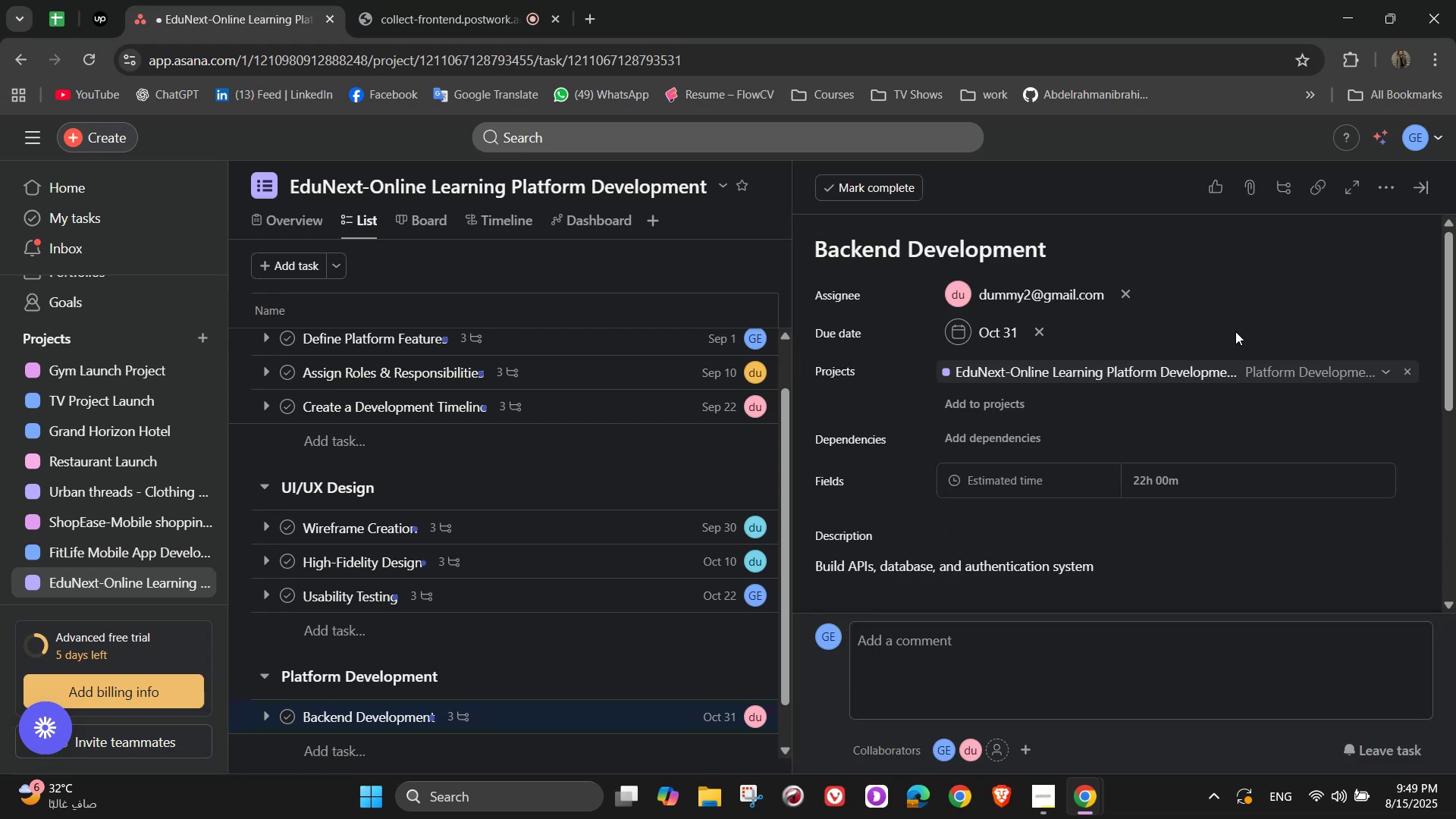 
scroll: coordinate [1254, 460], scroll_direction: down, amount: 2.0
 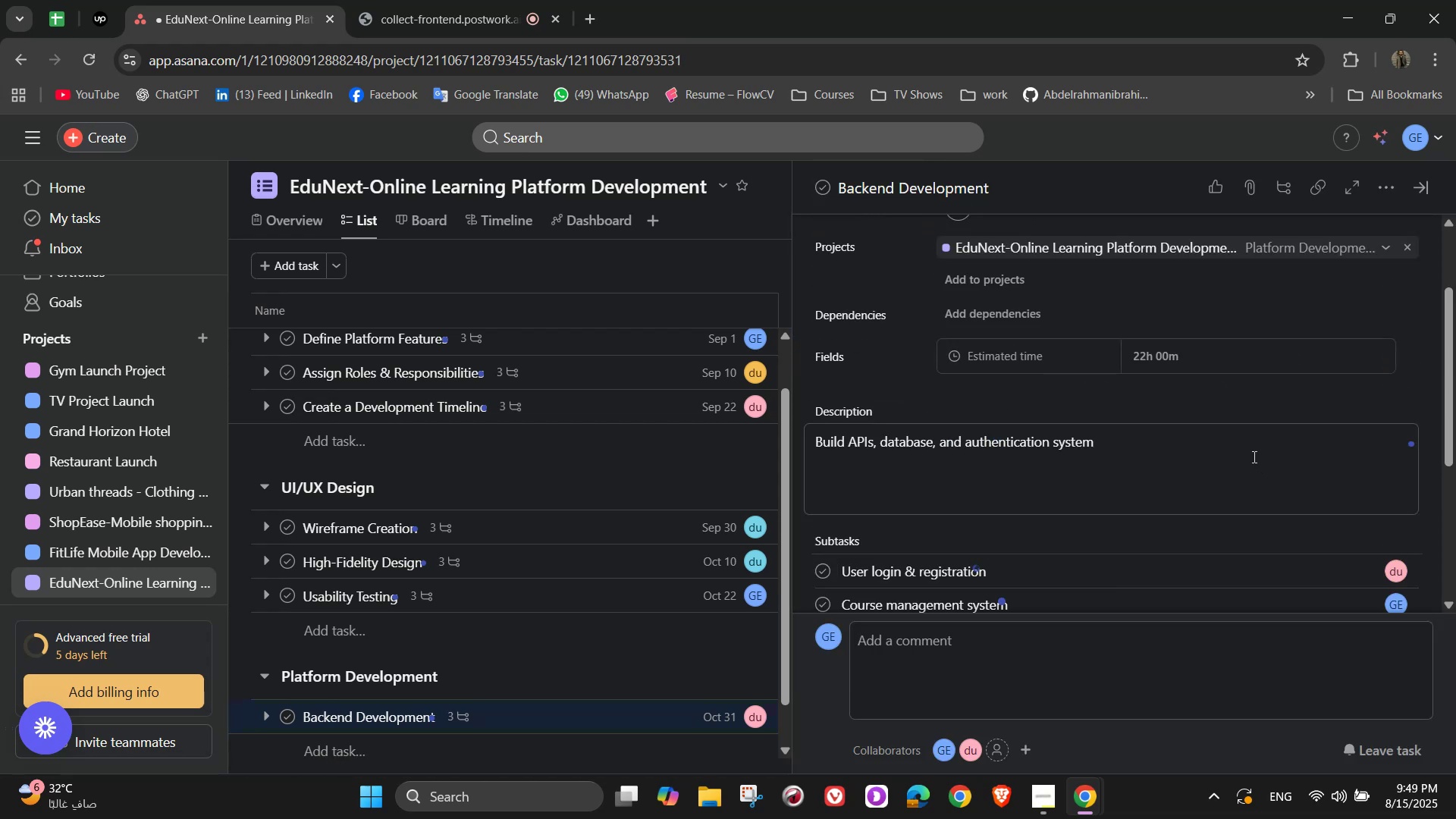 
scroll: coordinate [1306, 359], scroll_direction: up, amount: 2.0
 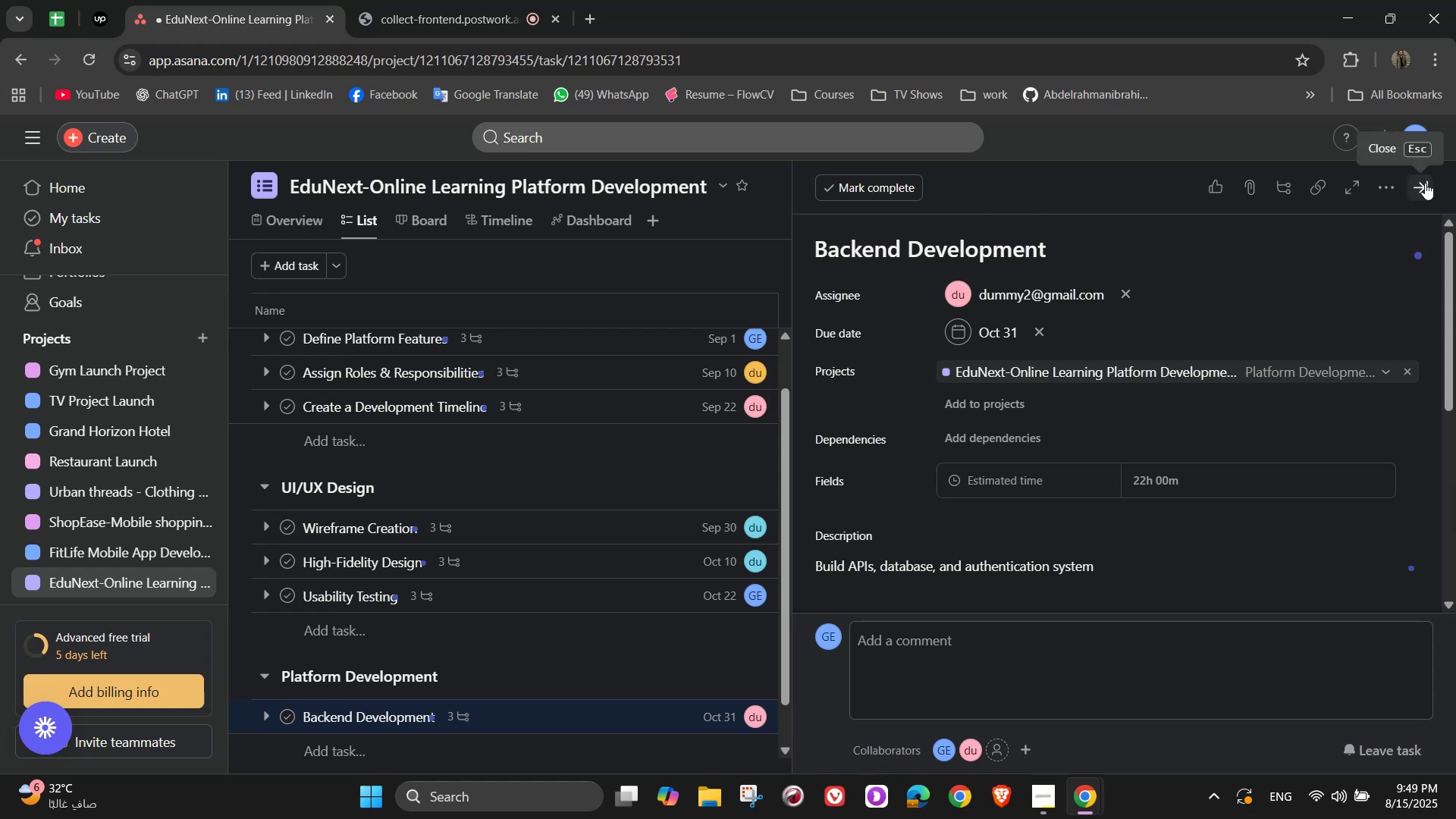 
wait(5.87)
 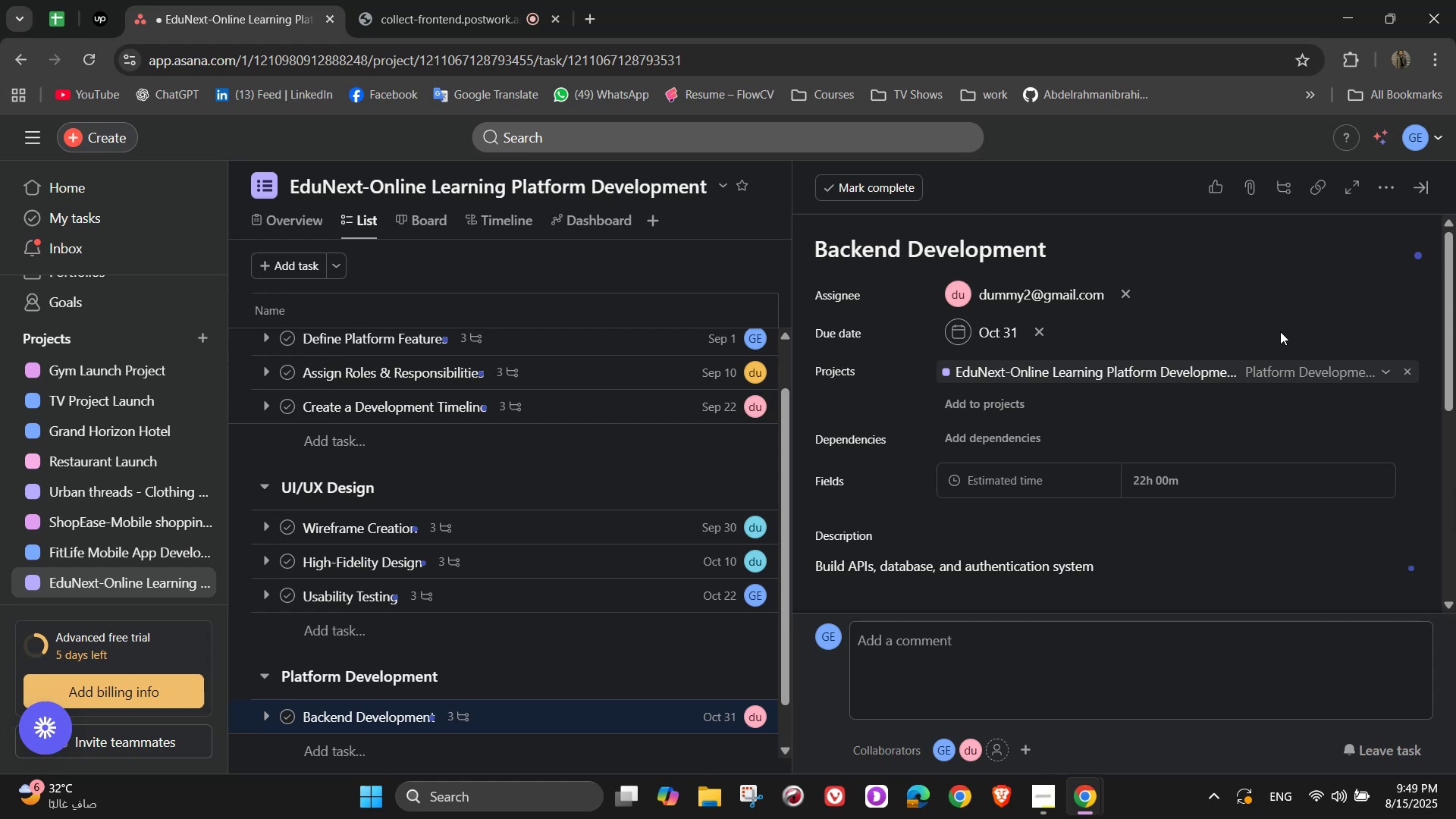 
left_click([1425, 183])
 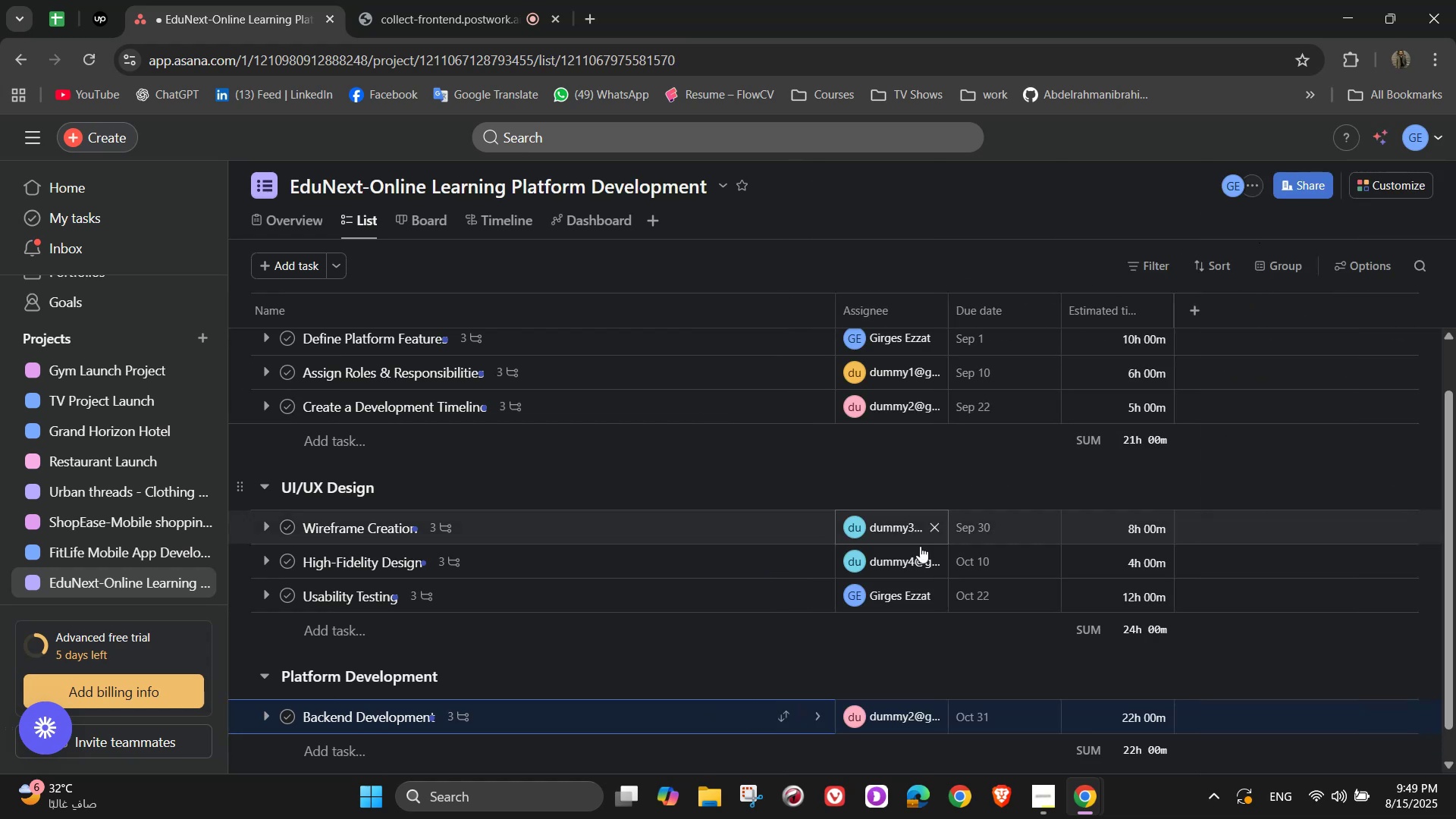 
scroll: coordinate [915, 576], scroll_direction: down, amount: 2.0
 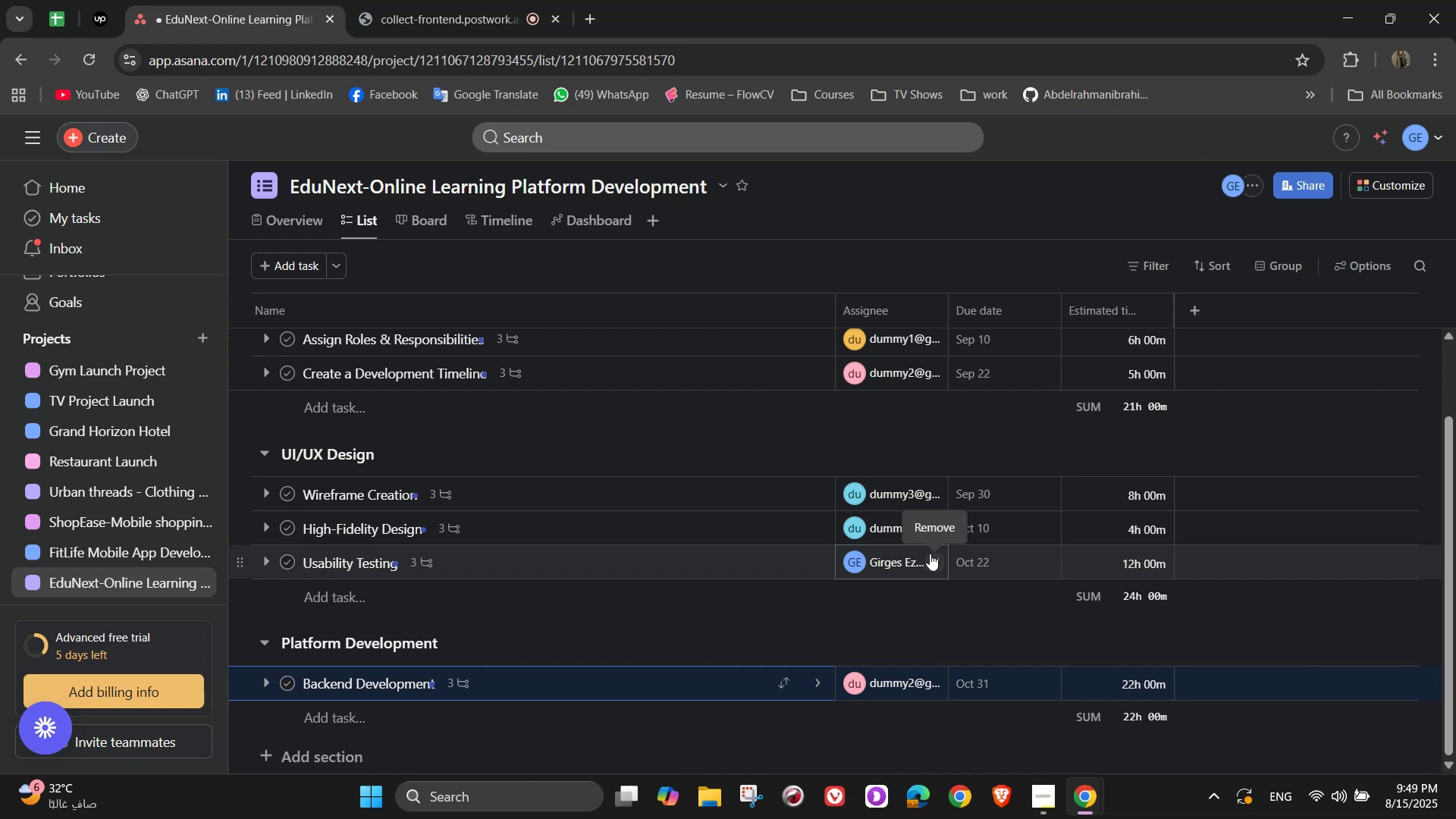 
wait(12.39)
 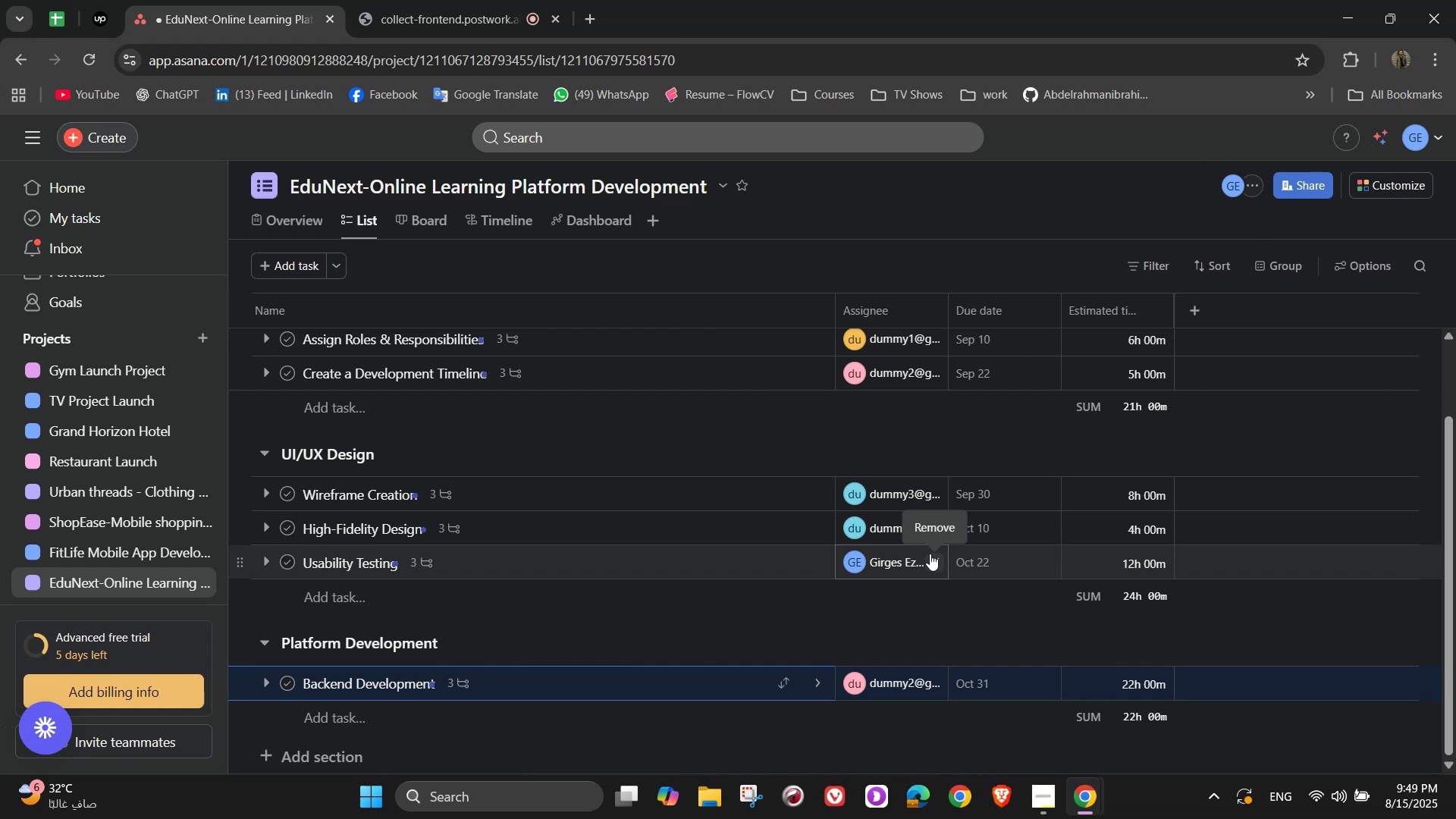 
scroll: coordinate [818, 601], scroll_direction: down, amount: 3.0
 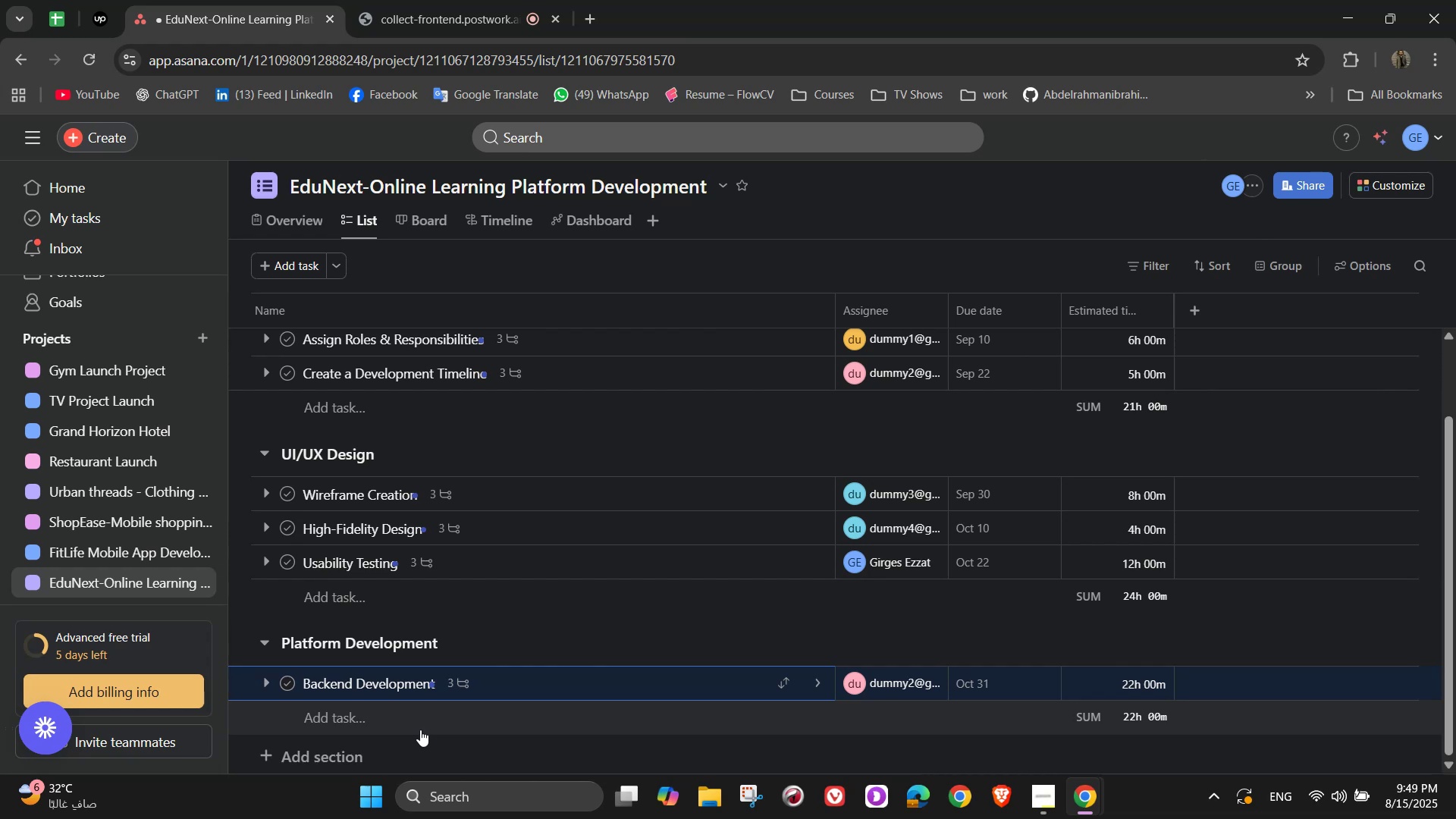 
left_click([420, 730])
 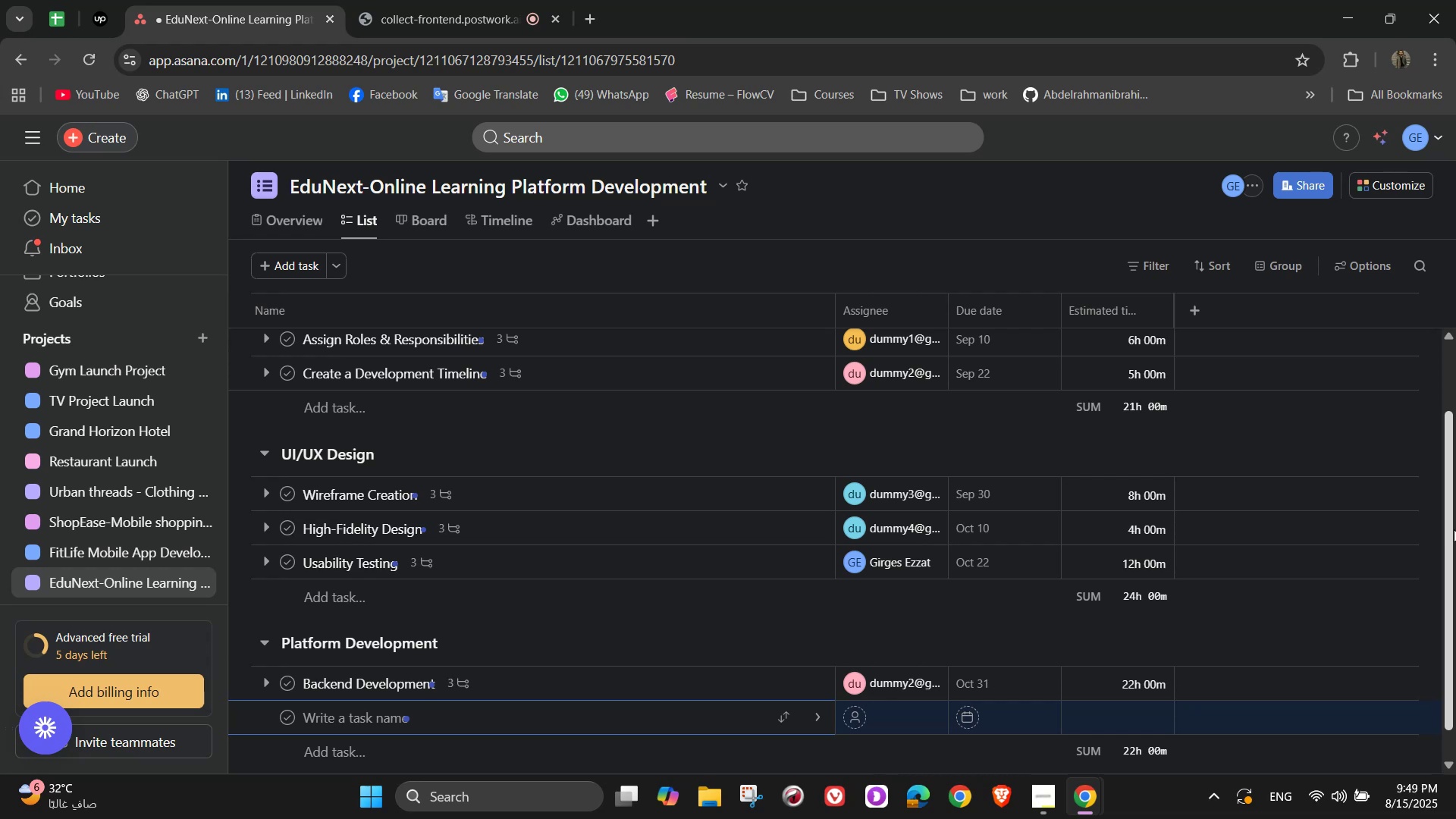 
wait(14.94)
 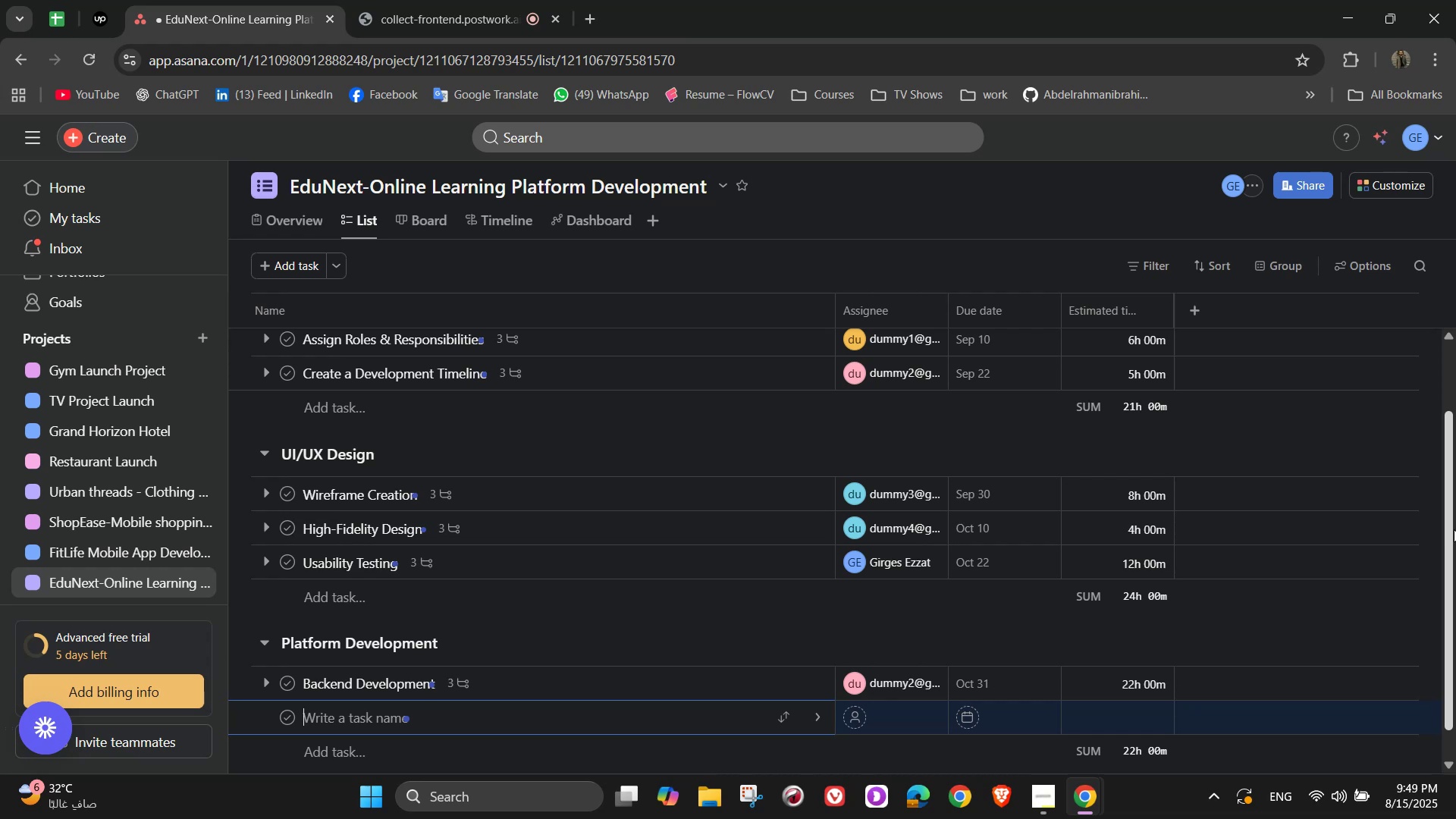 
type(Fronted Development)
 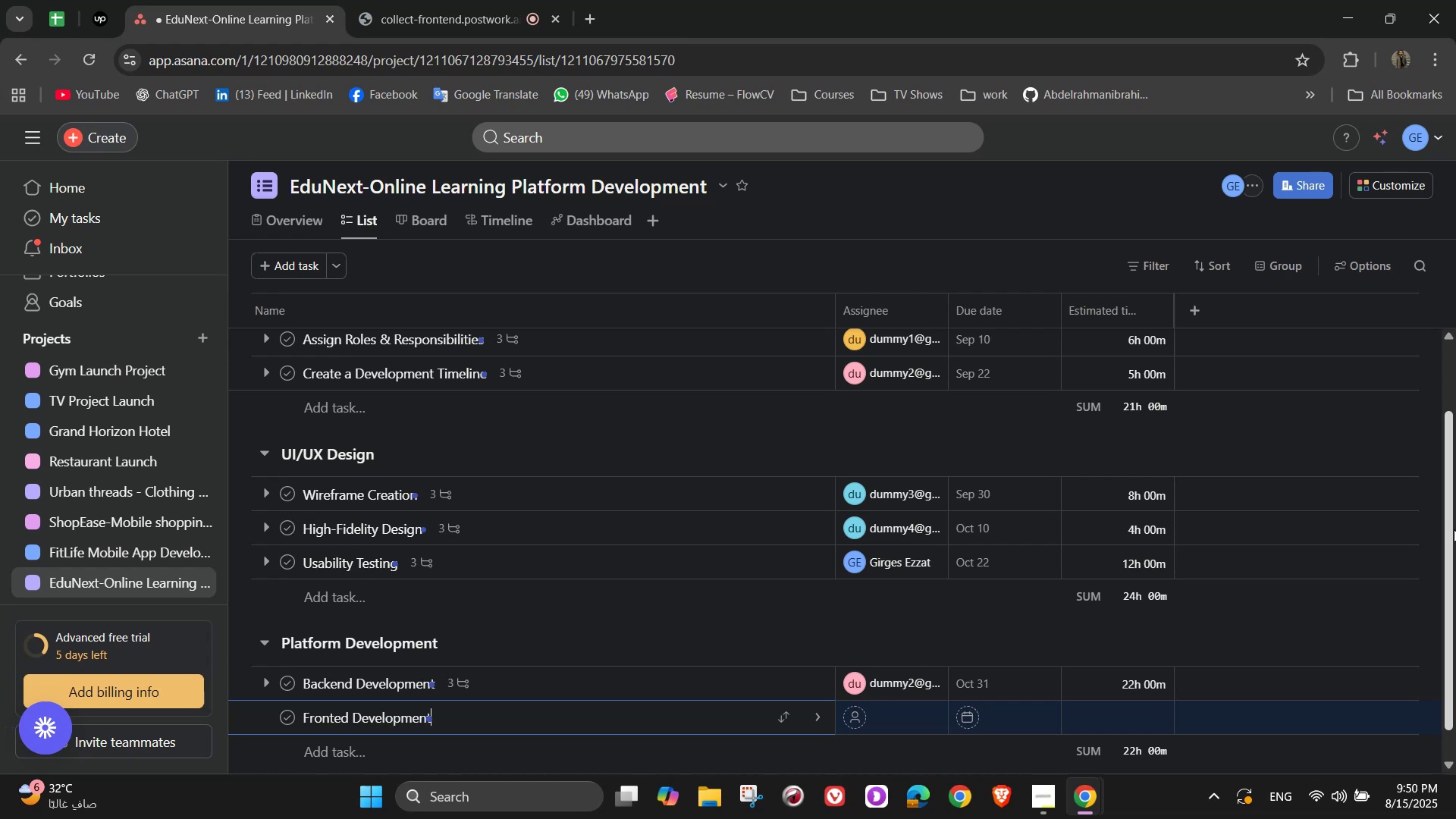 
left_click([818, 715])
 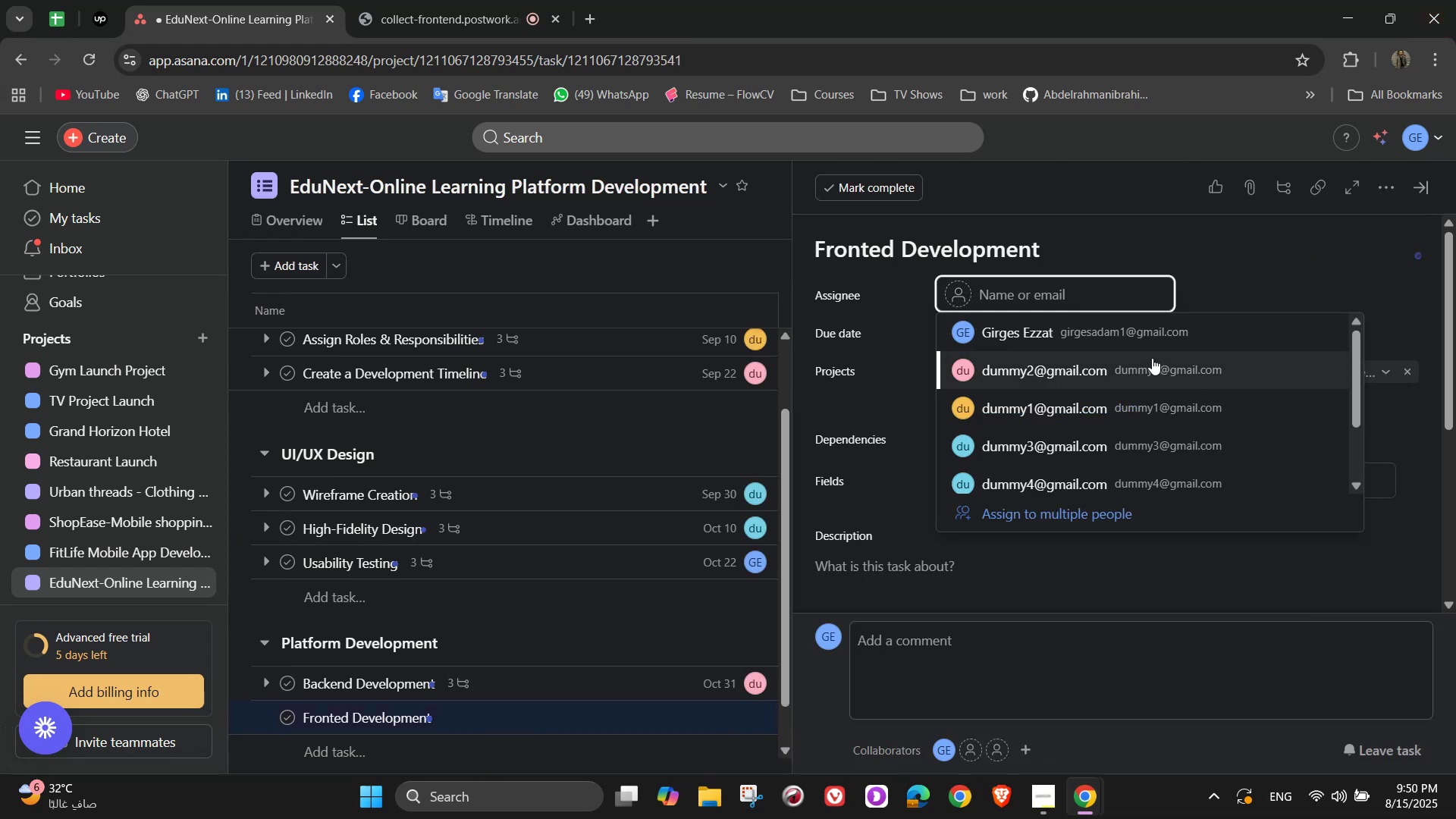 
left_click([1138, 396])
 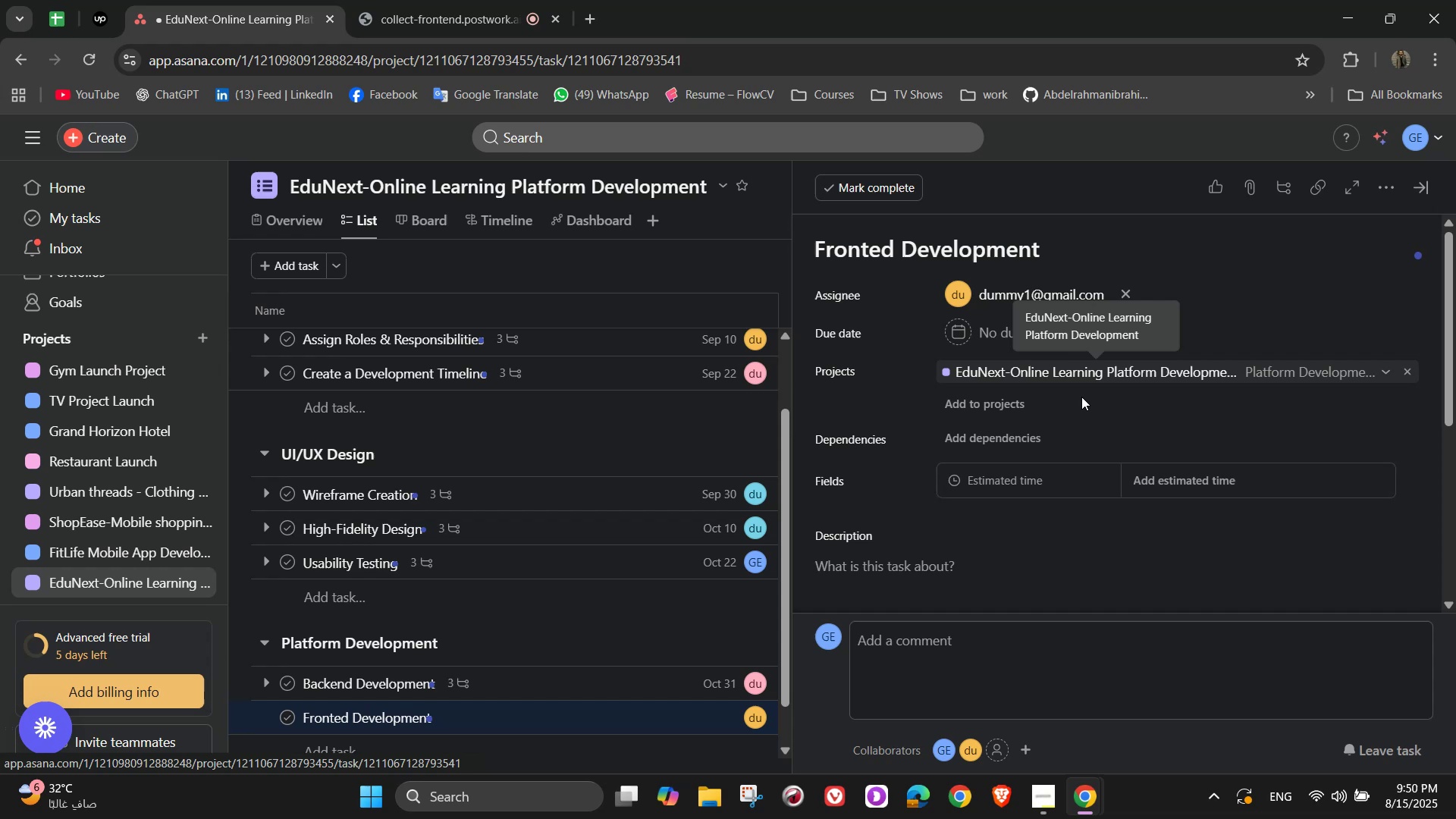 
left_click([987, 337])
 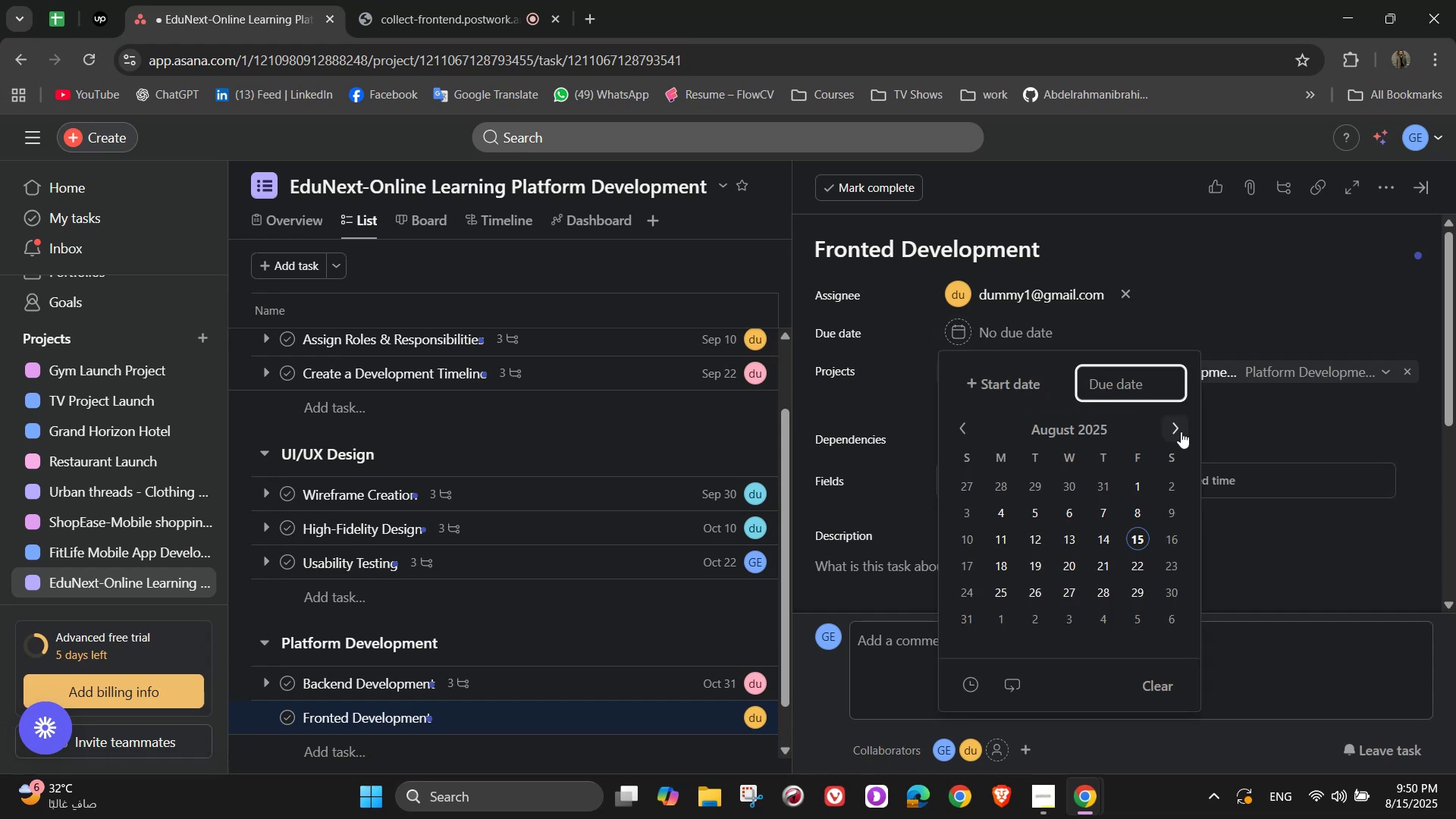 
double_click([1181, 431])
 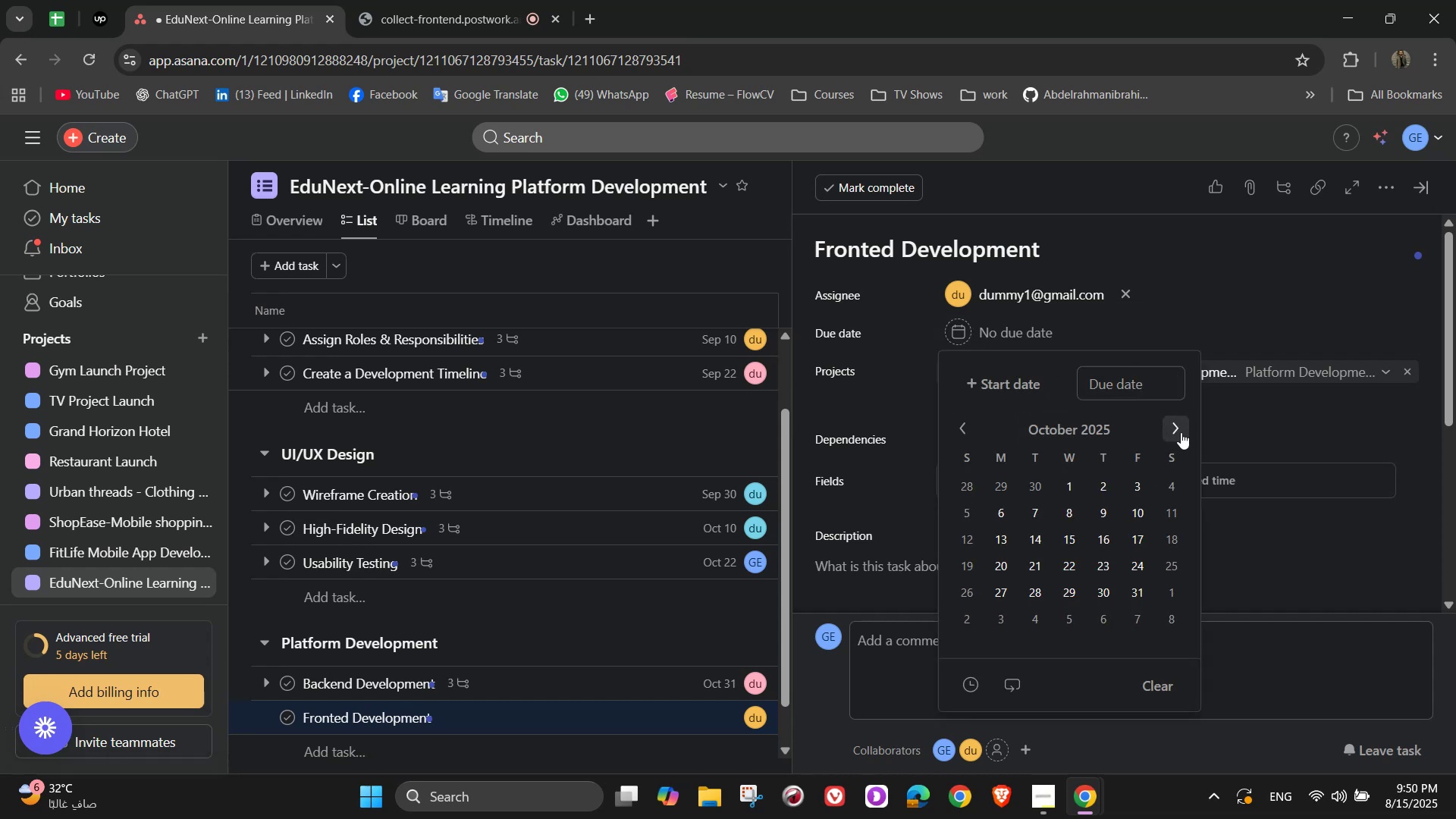 
triple_click([1181, 432])
 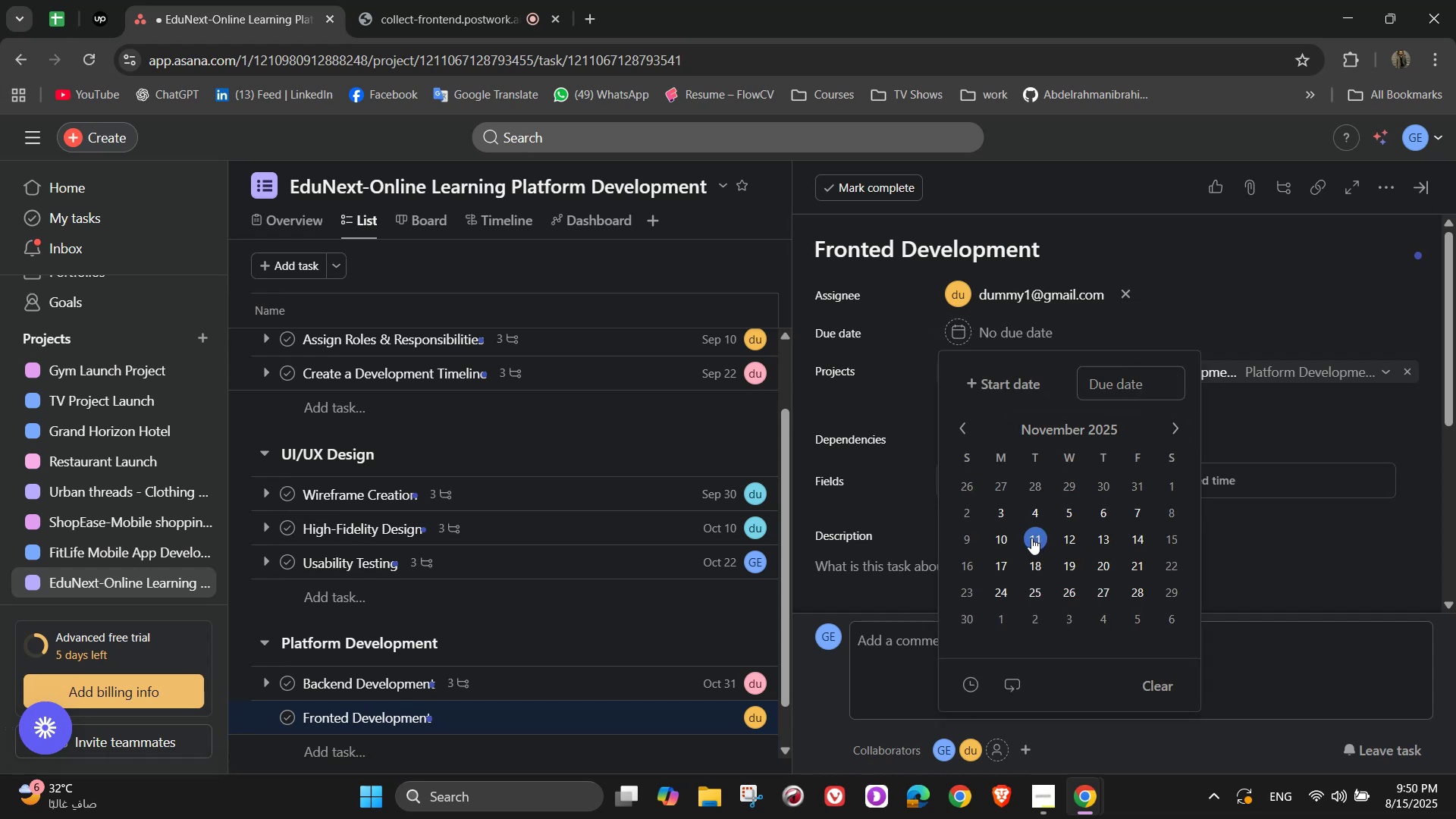 
left_click([1028, 539])
 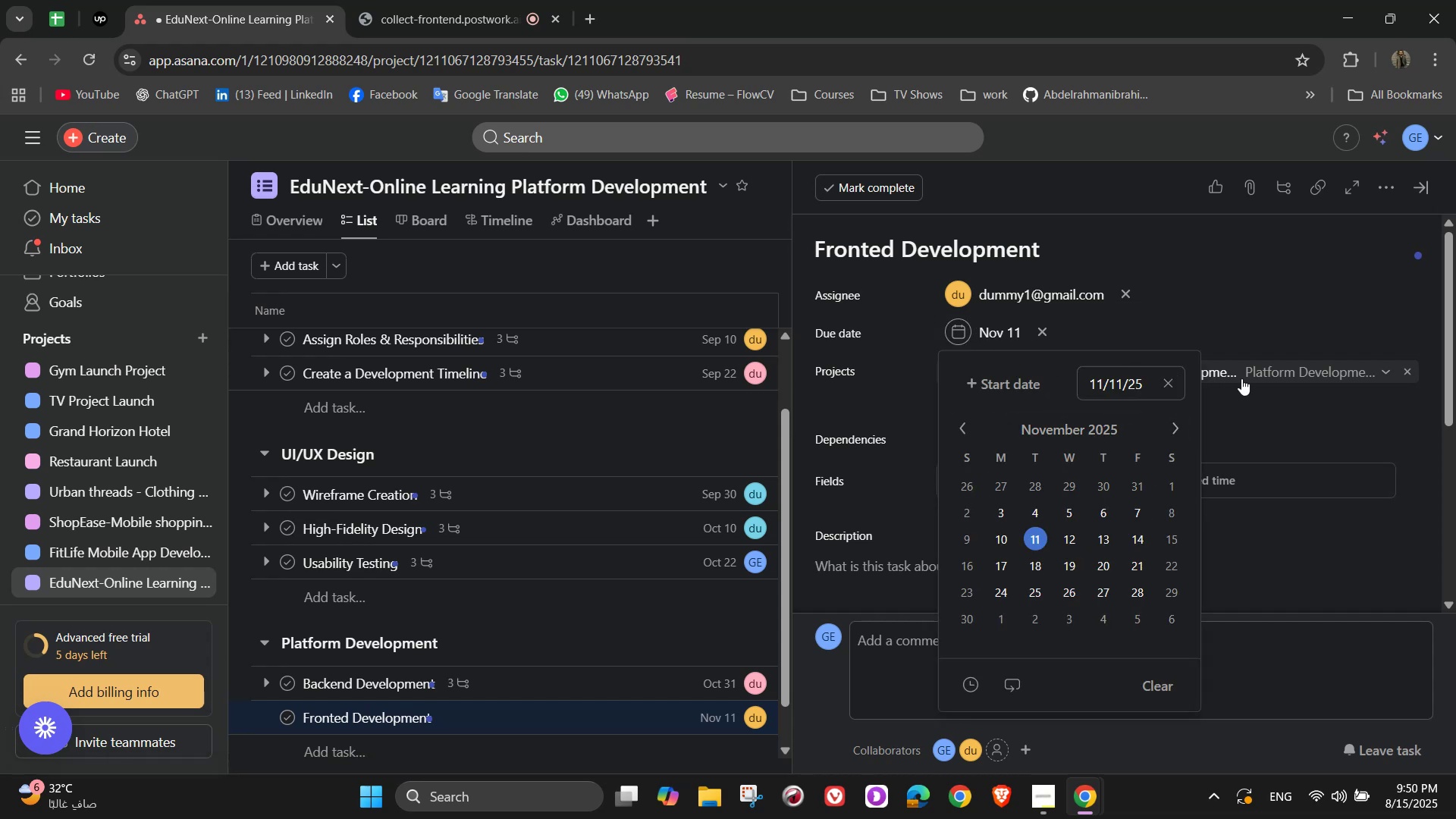 
left_click([1253, 305])
 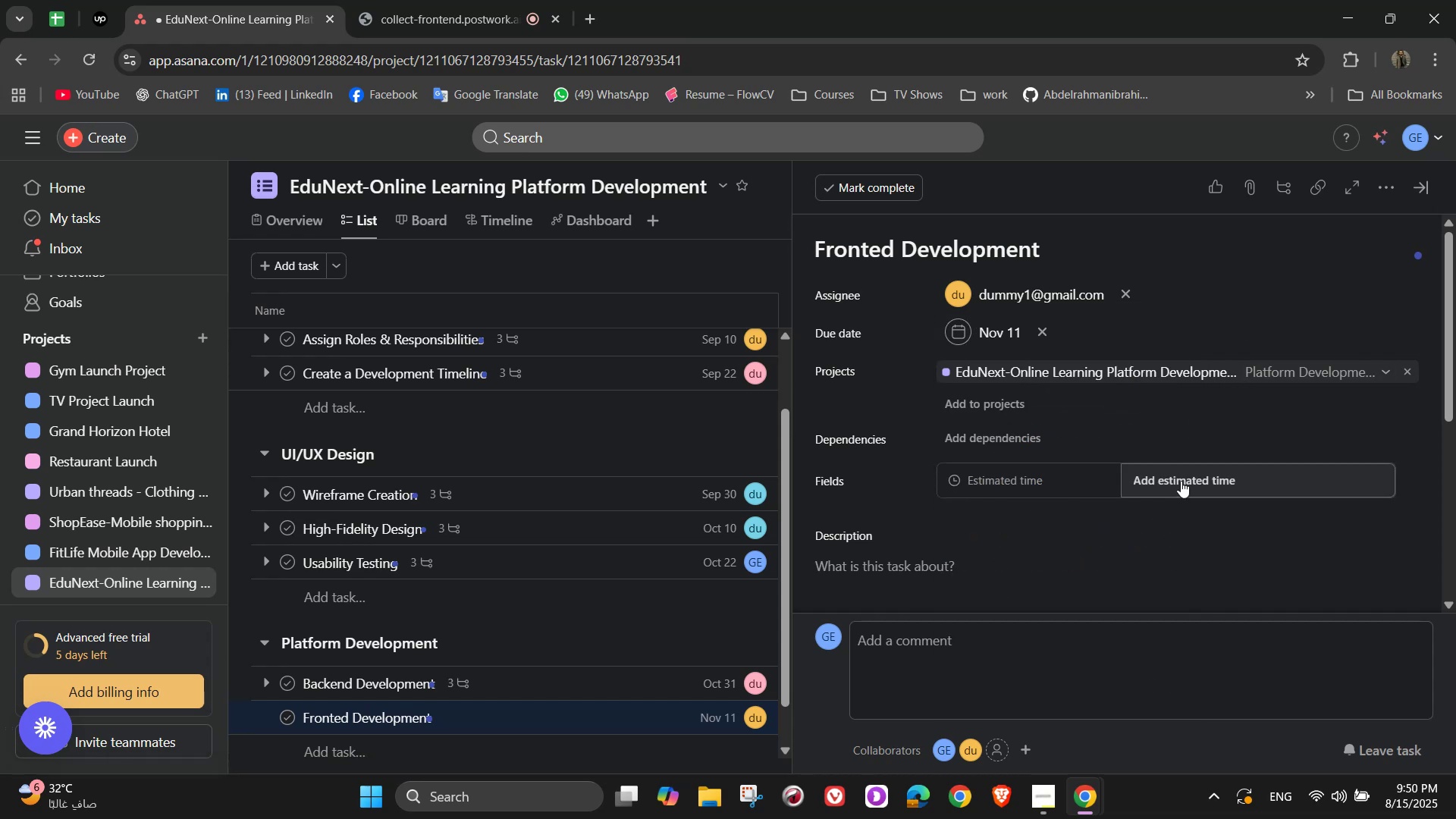 
left_click([1185, 484])
 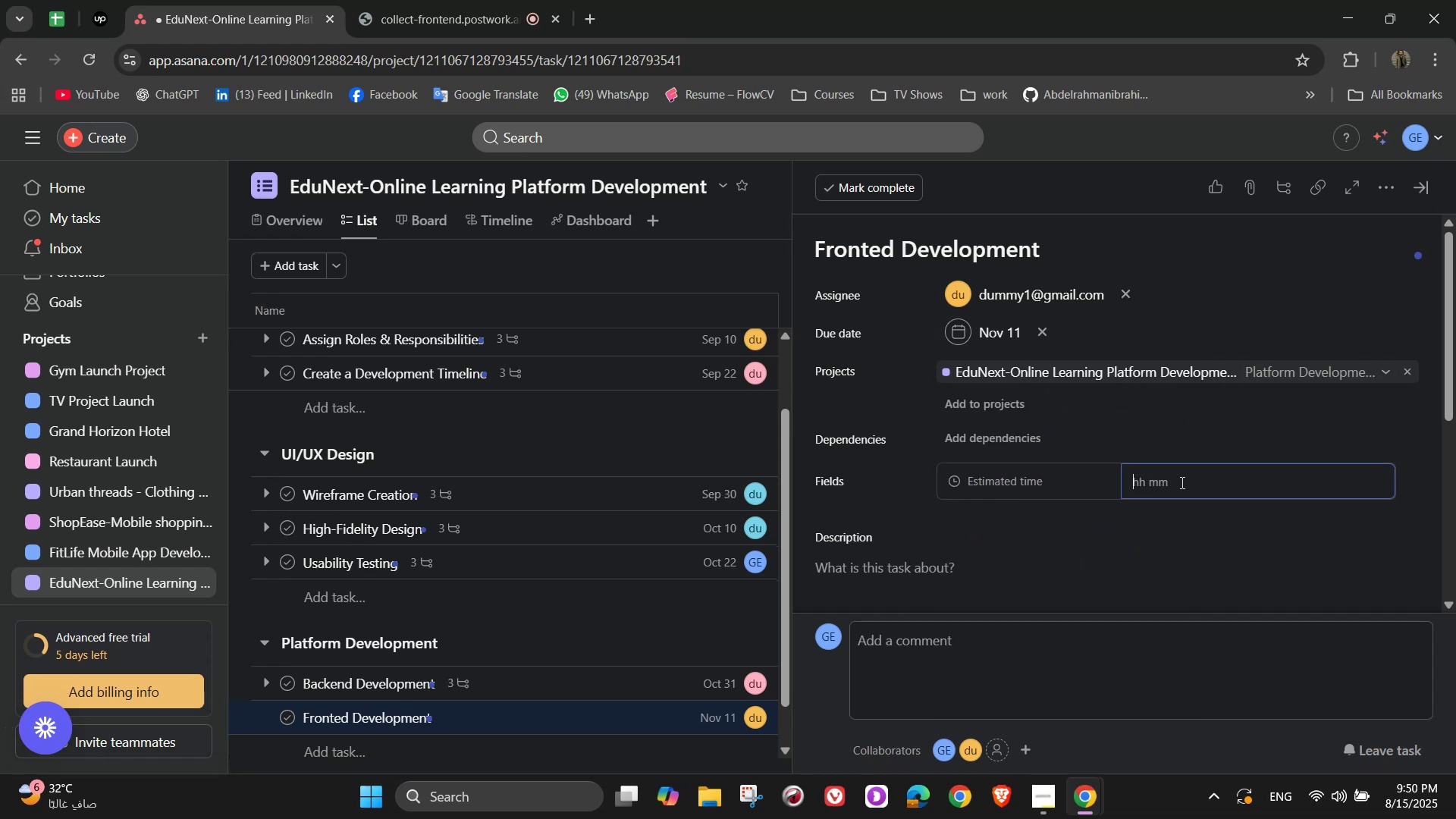 
double_click([1180, 482])
 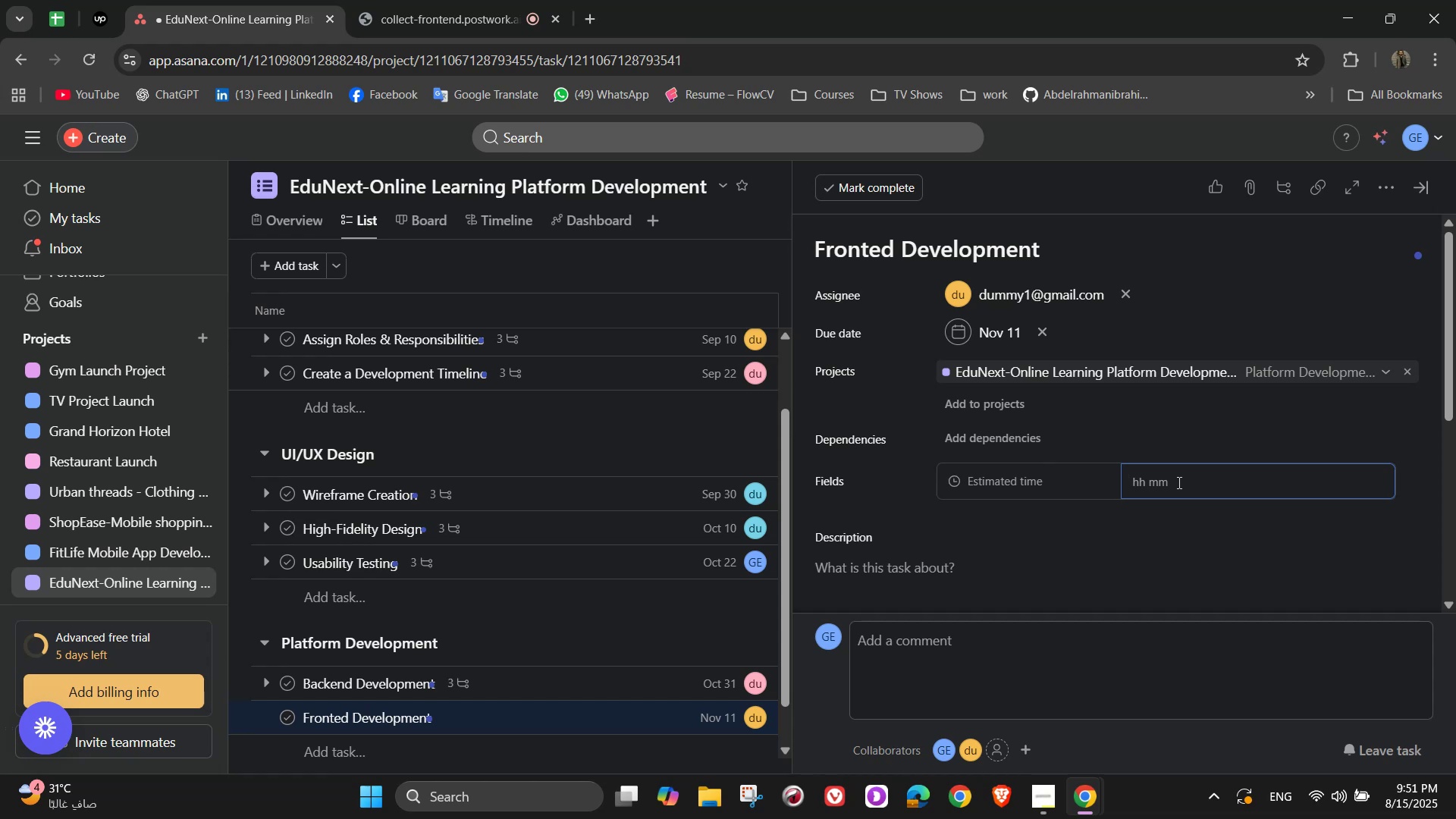 
wait(74.4)
 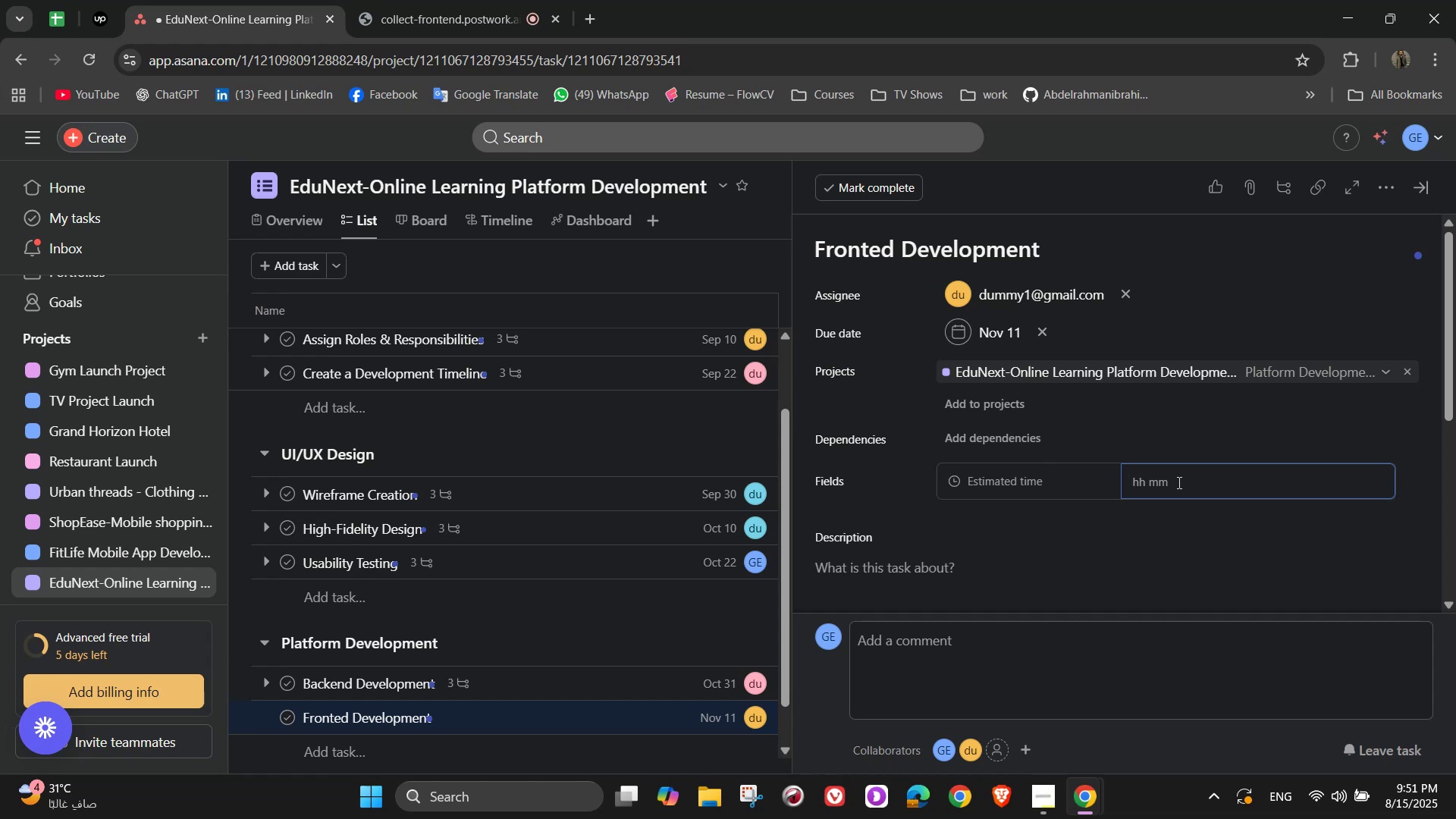 
key(Numpad2)
 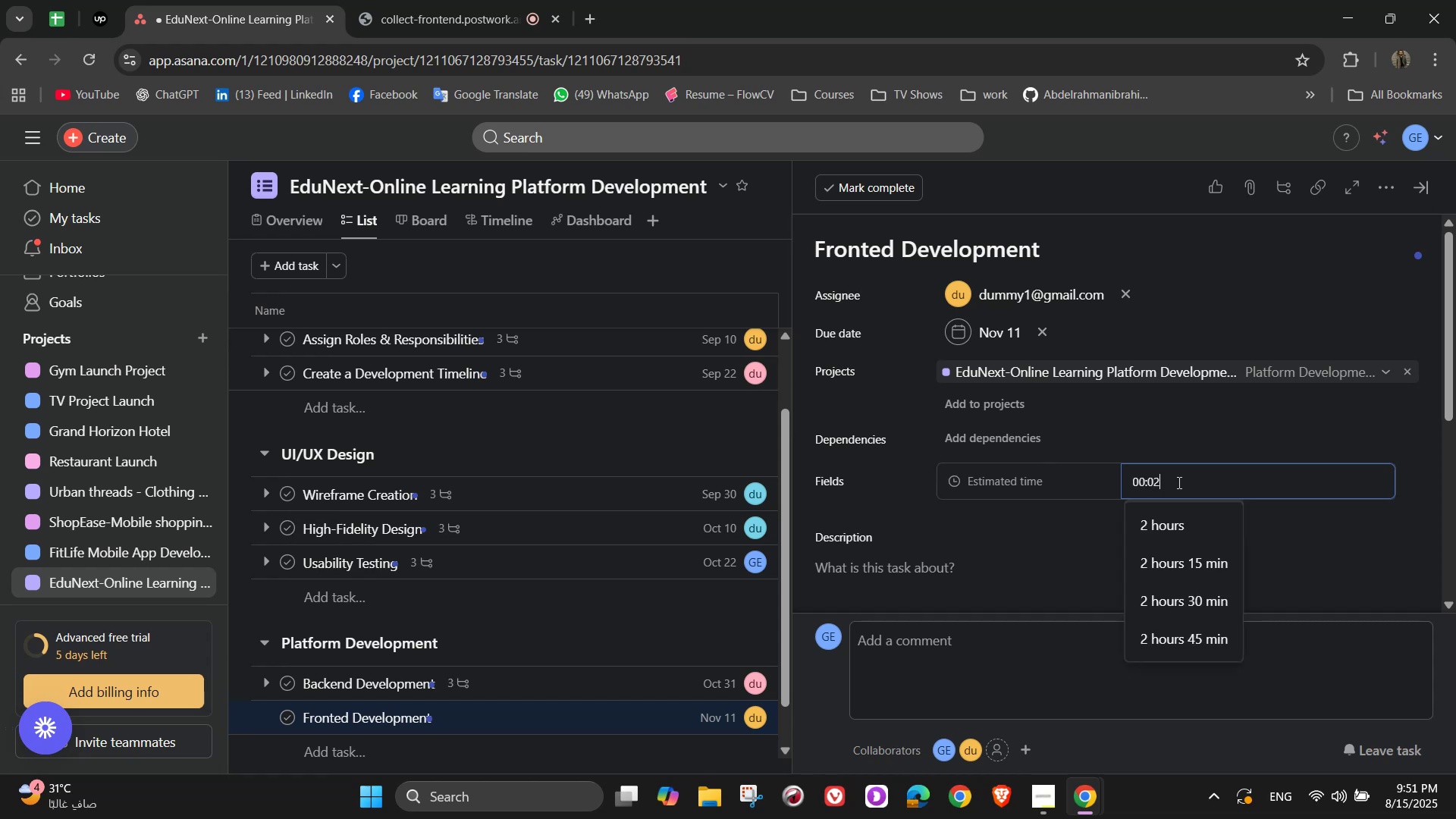 
key(Numpad0)
 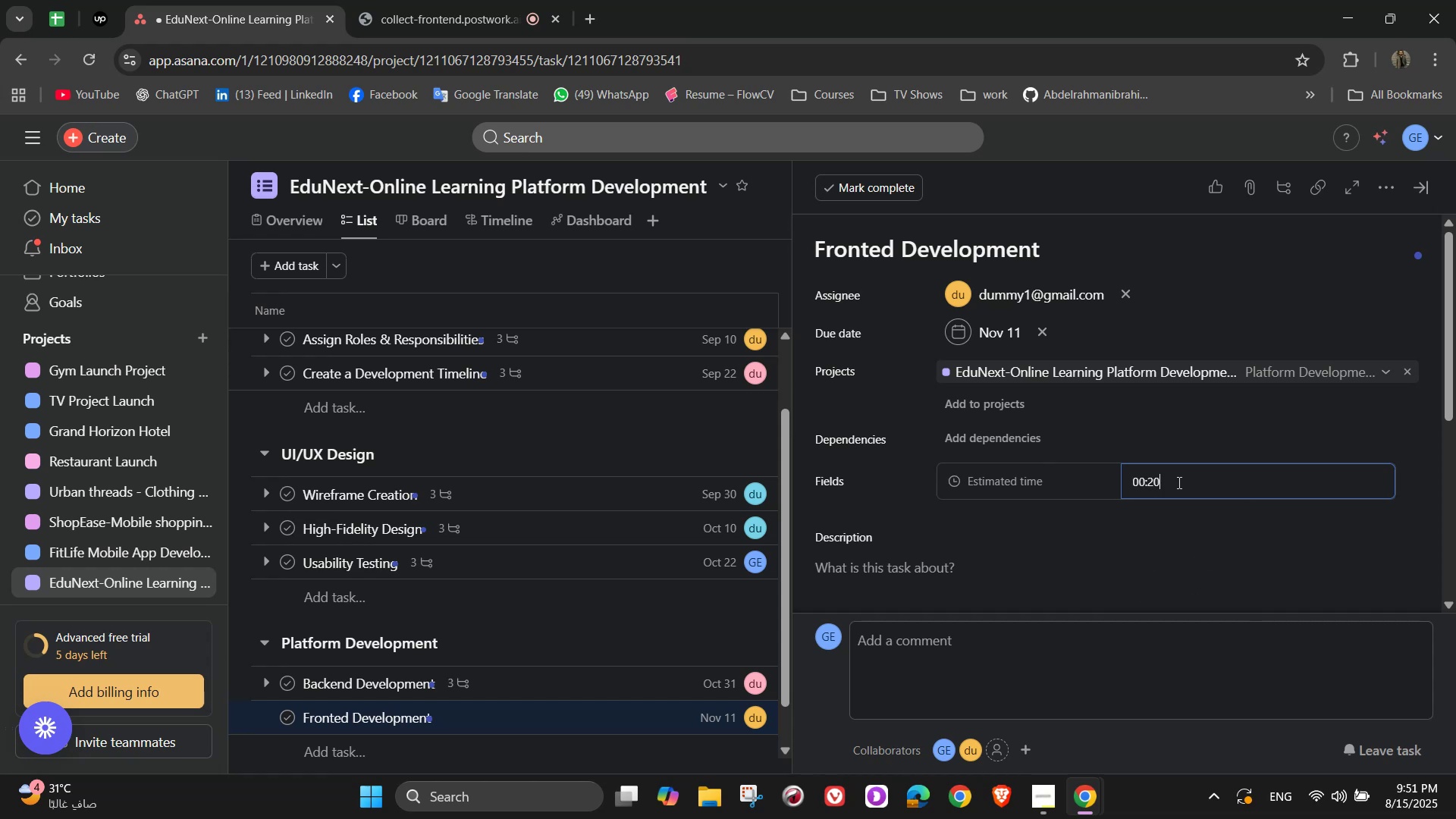 
key(Numpad0)
 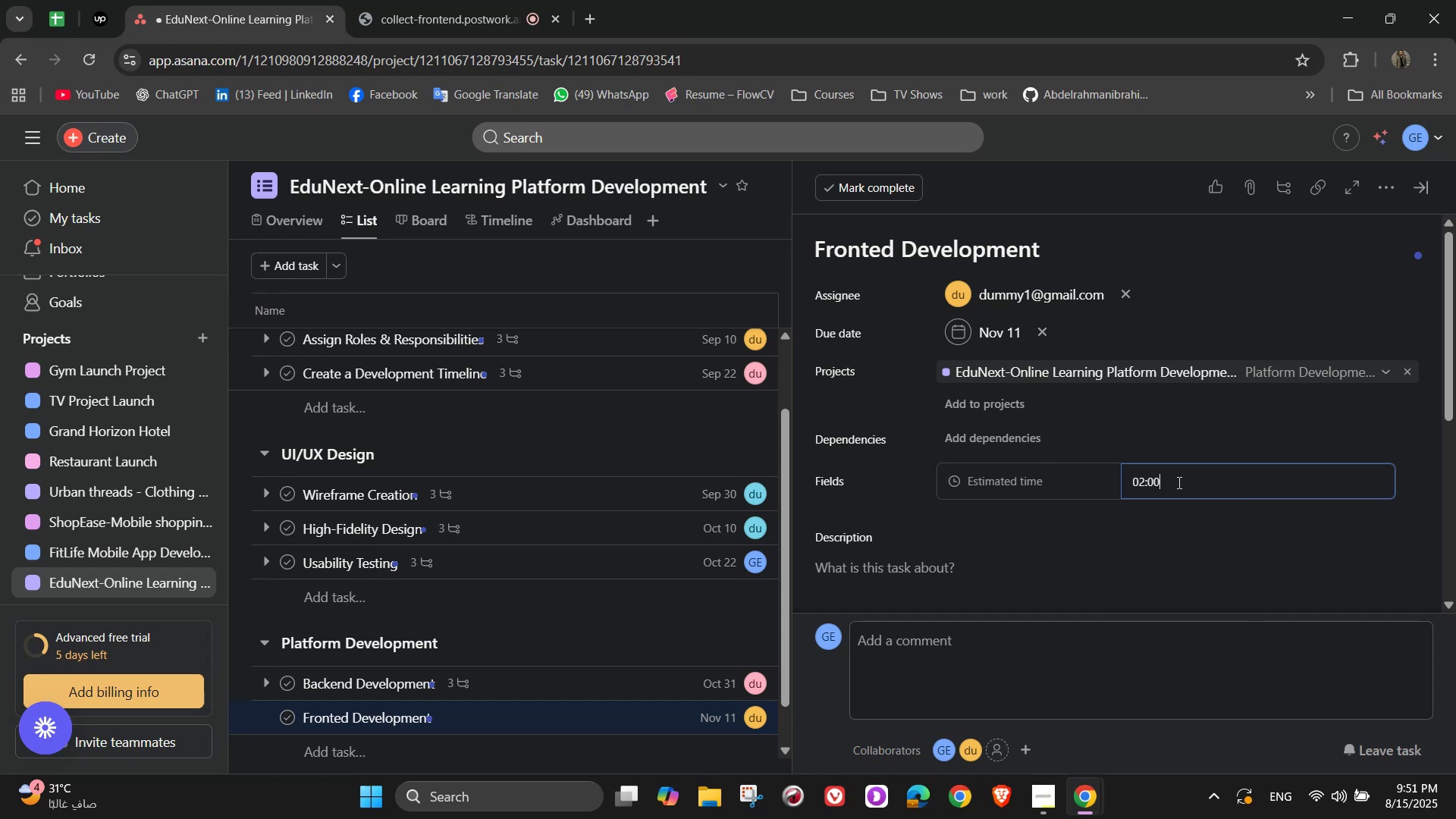 
key(Numpad0)
 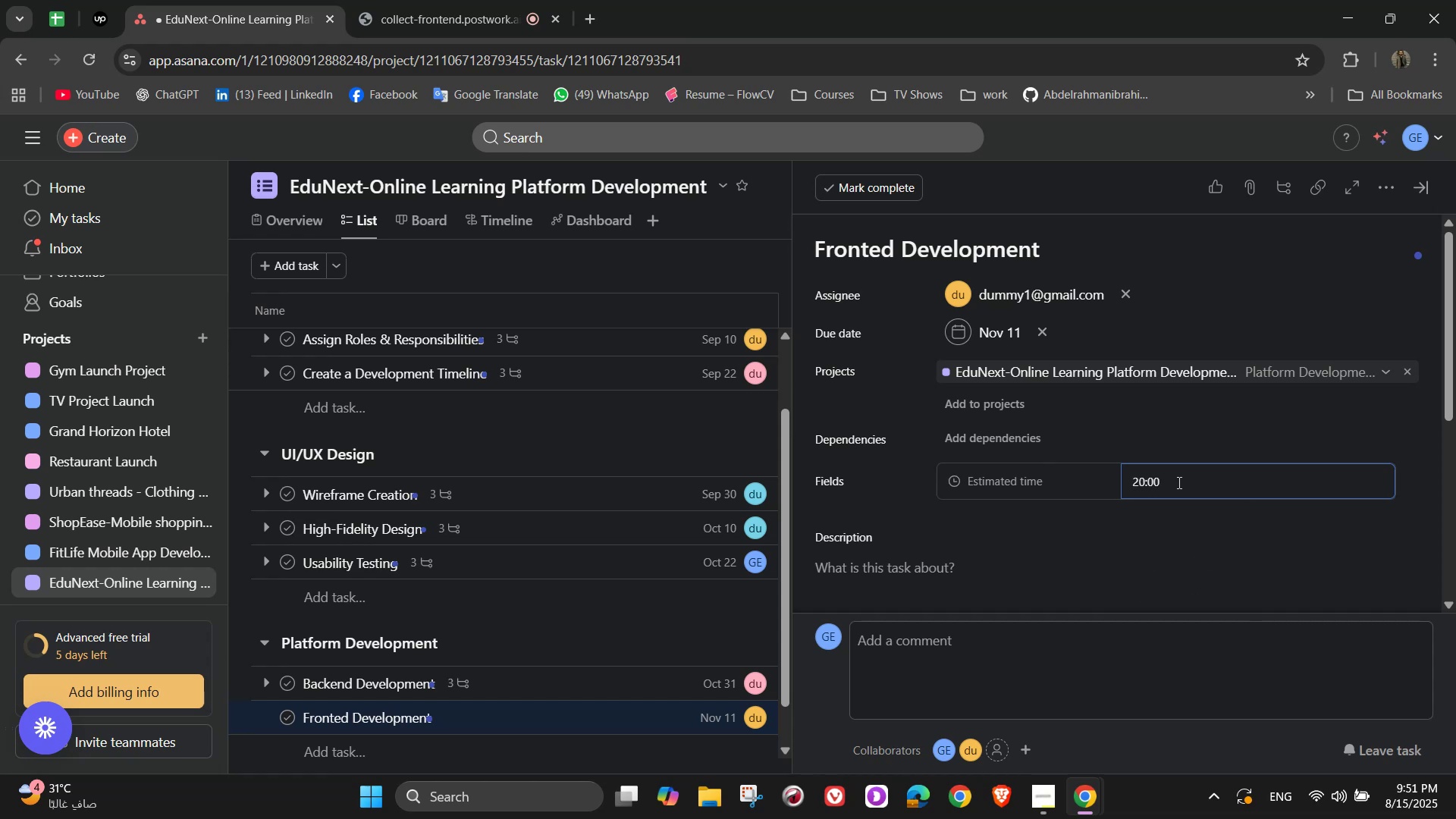 
scroll: coordinate [1131, 544], scroll_direction: down, amount: 3.0
 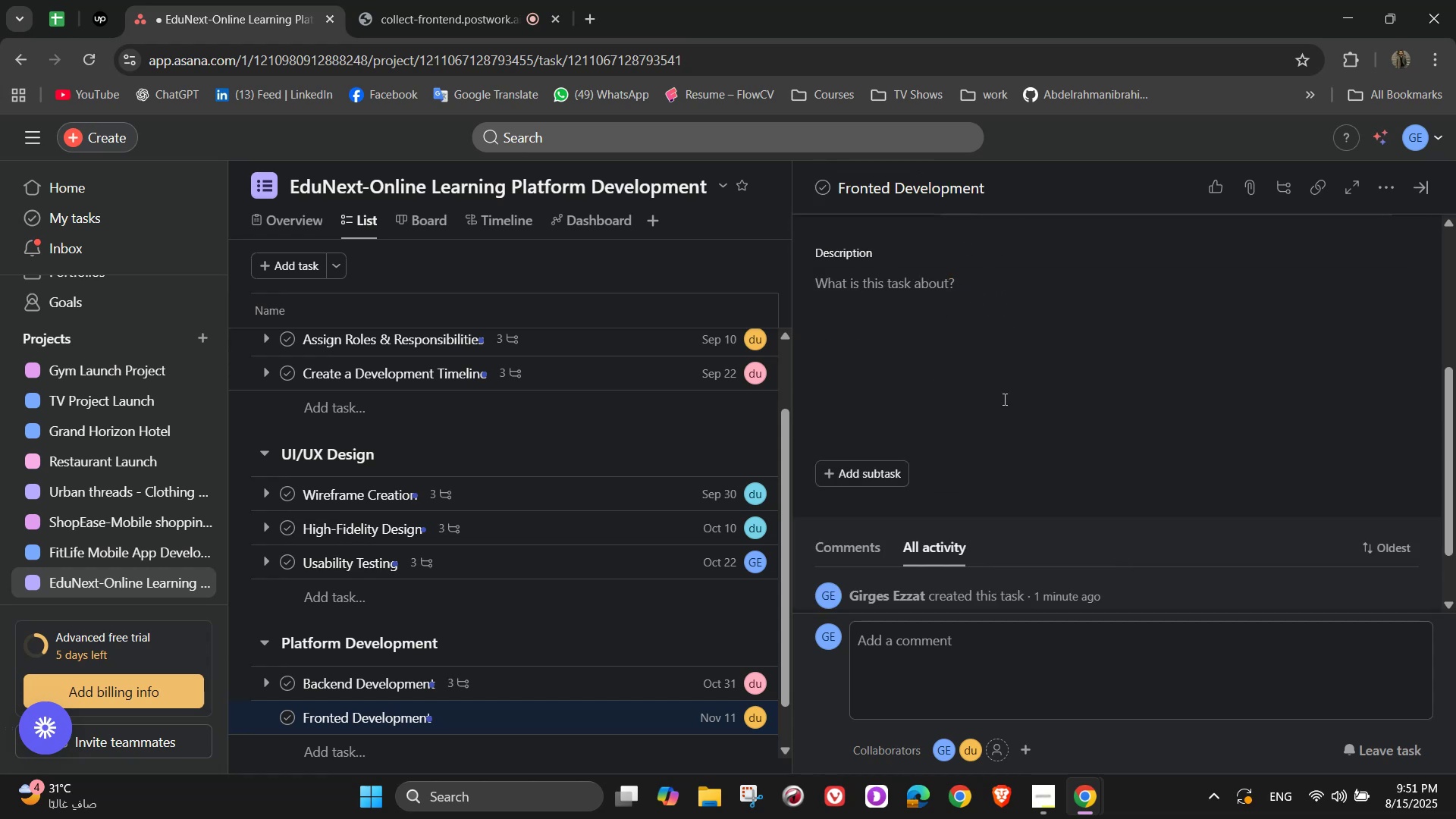 
left_click([955, 338])
 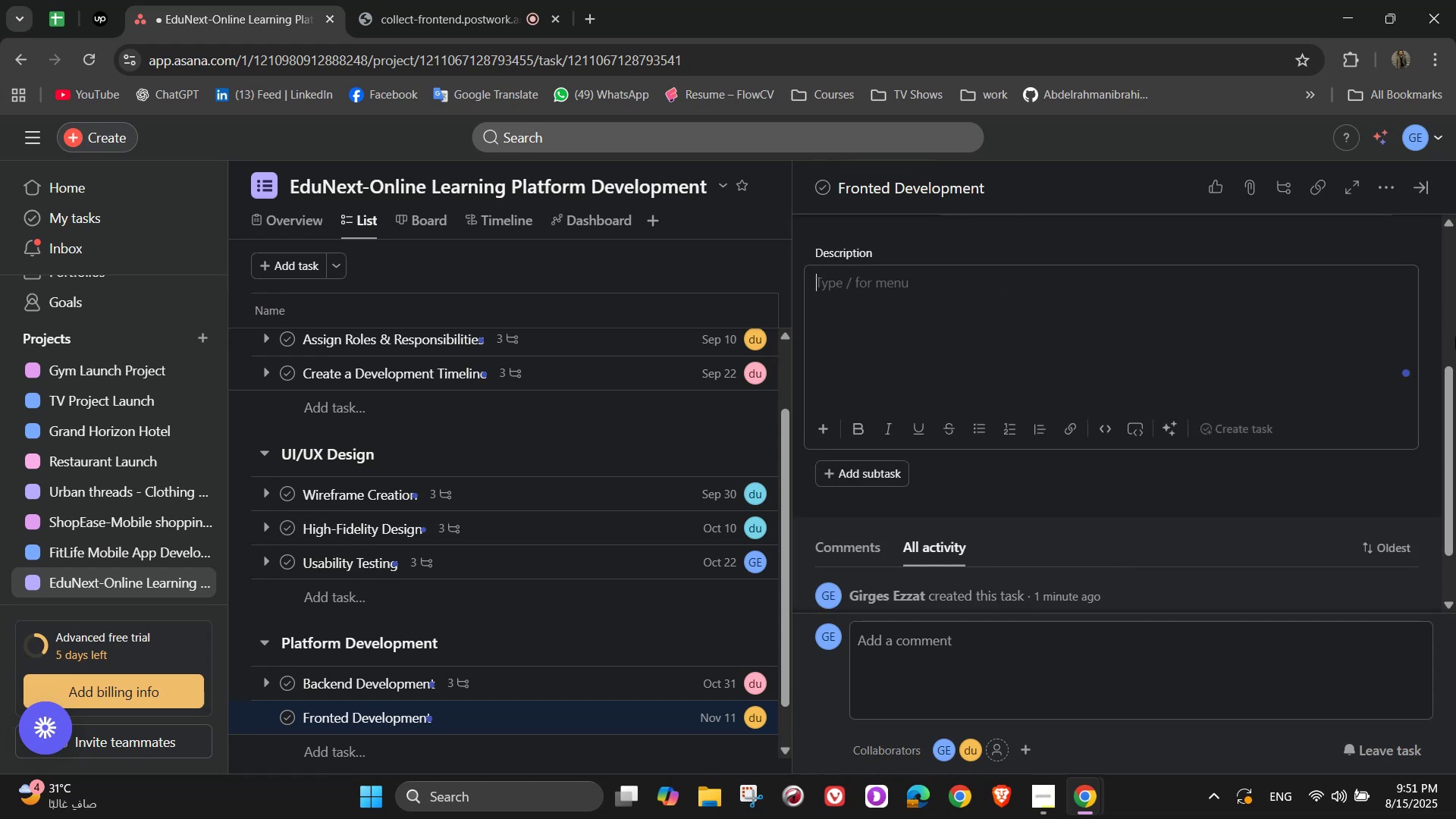 
type(Build APIs,)
key(Backspace)
key(Backspace)
key(Backspace)
key(Backspace)
key(Backspace)
type(Develop website and mobile app ine)
key(Backspace)
type(terface)
 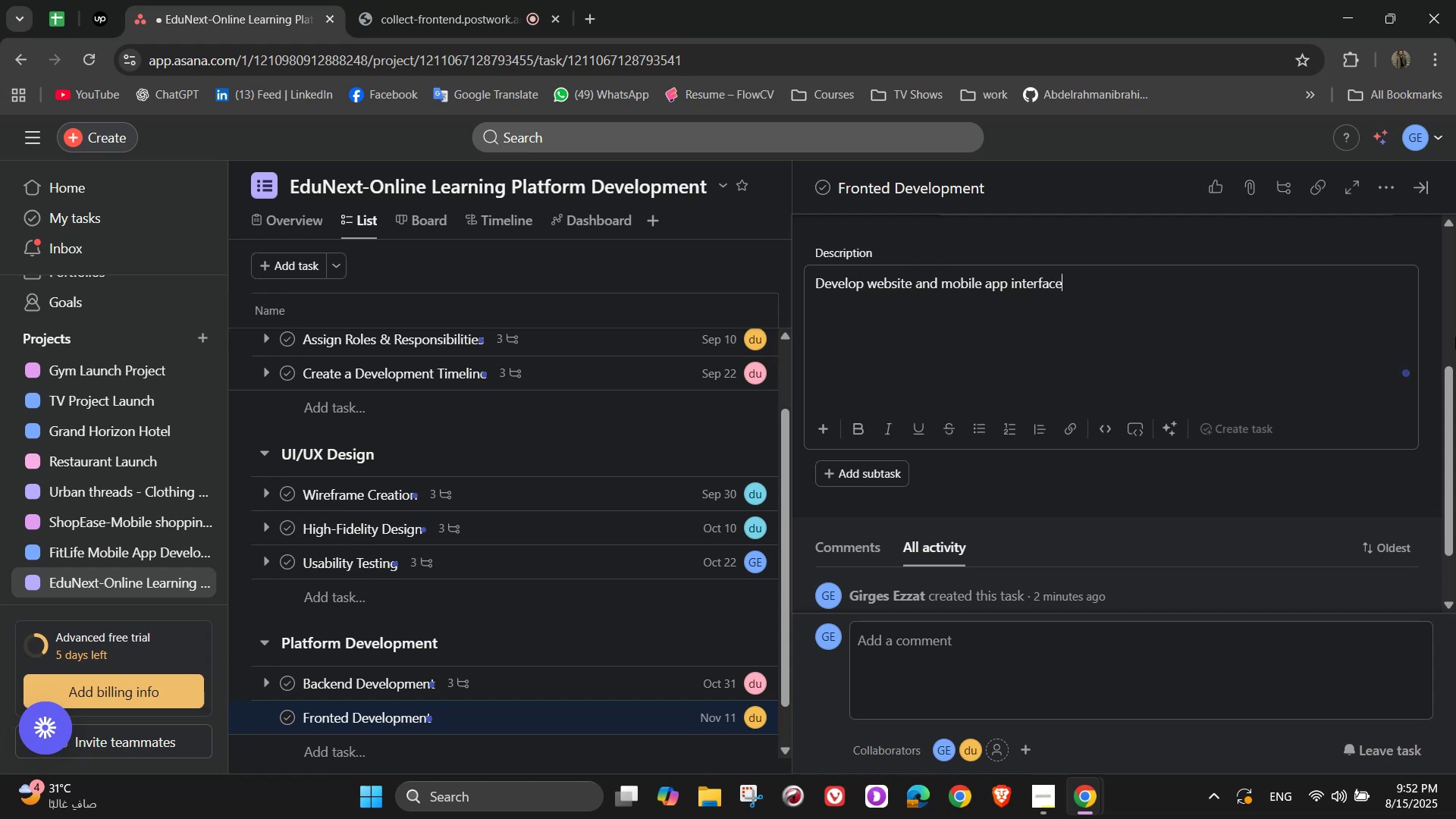 
wait(7.48)
 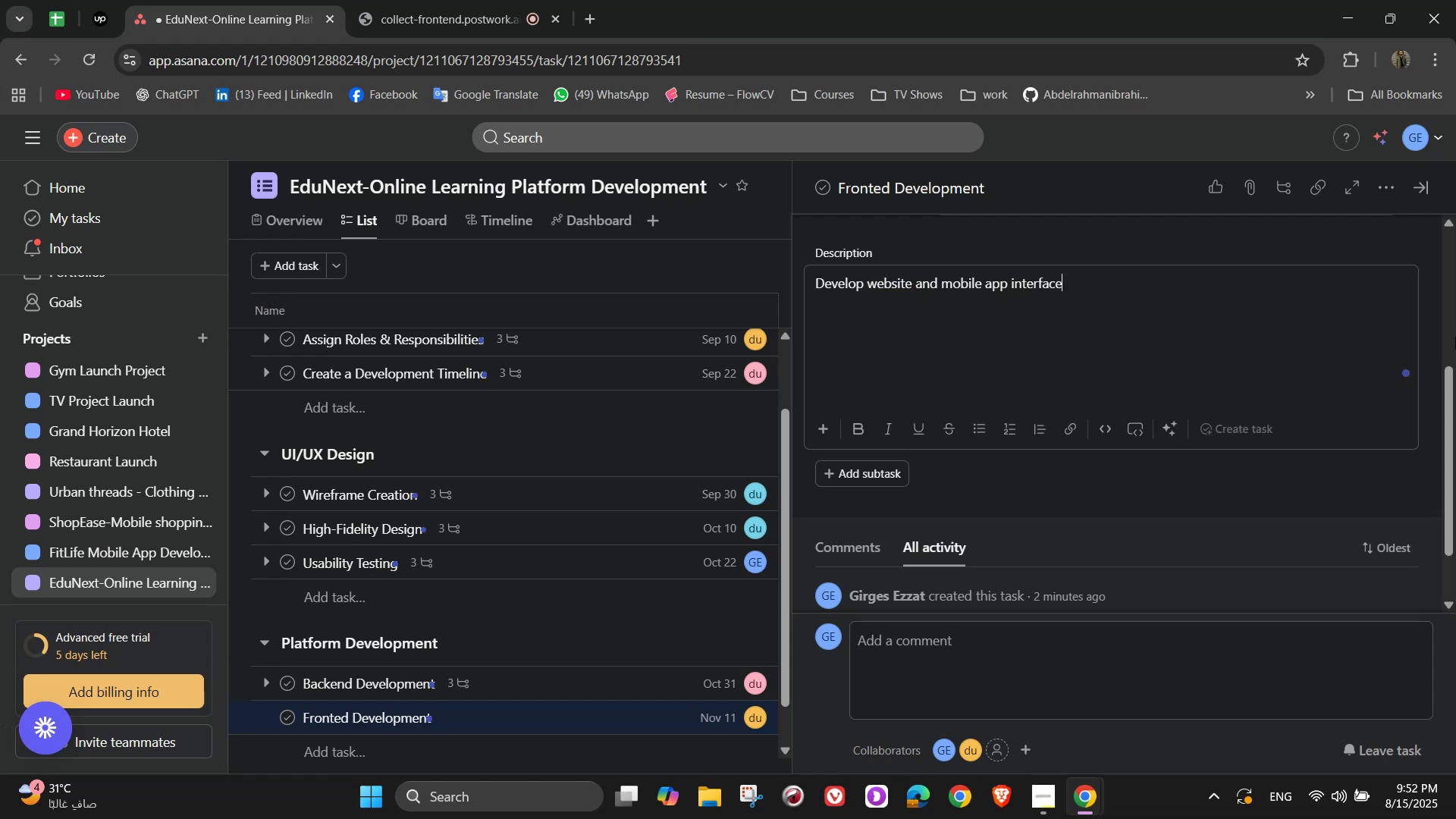 
left_click([852, 476])
 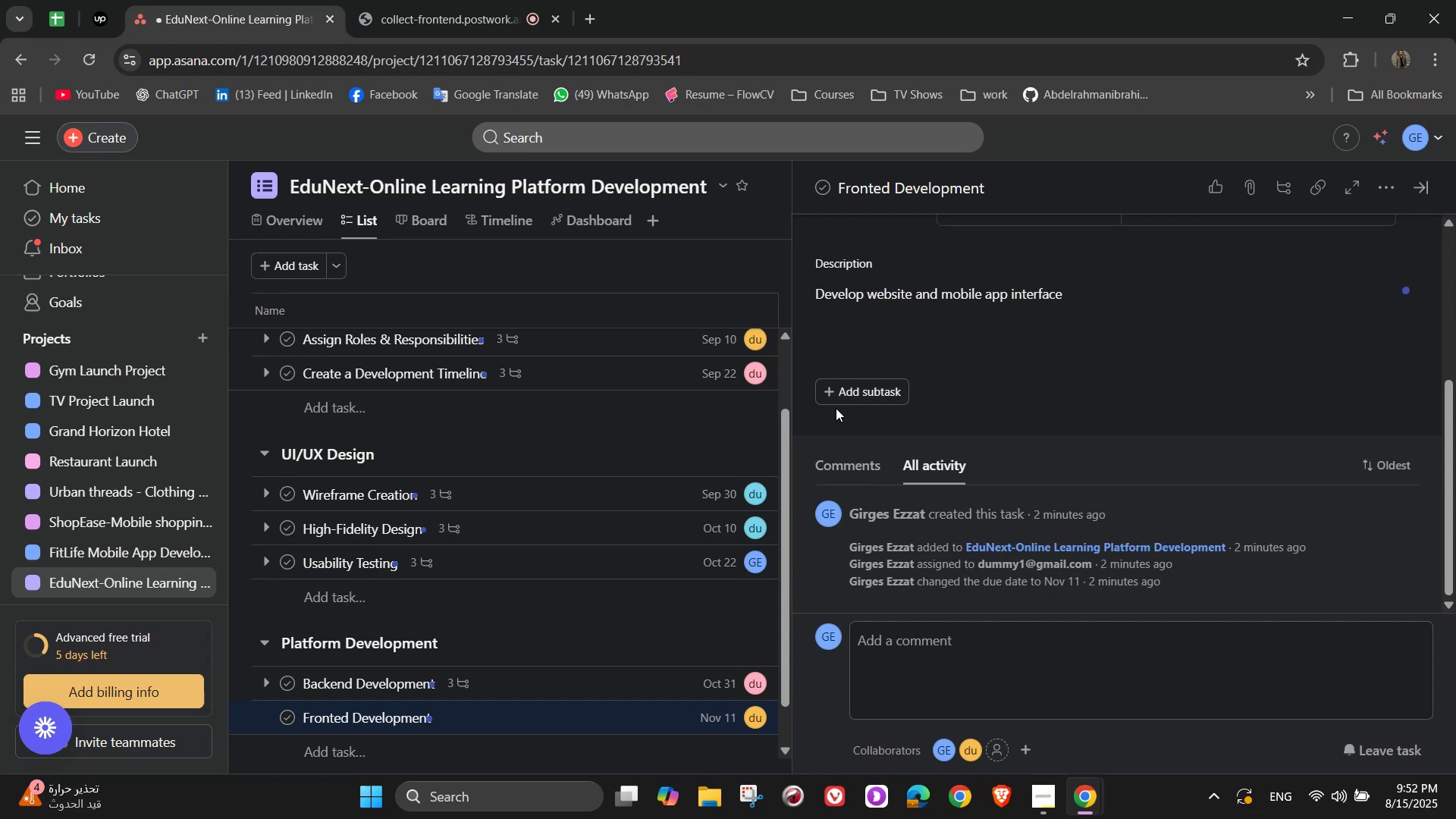 
left_click([835, 400])
 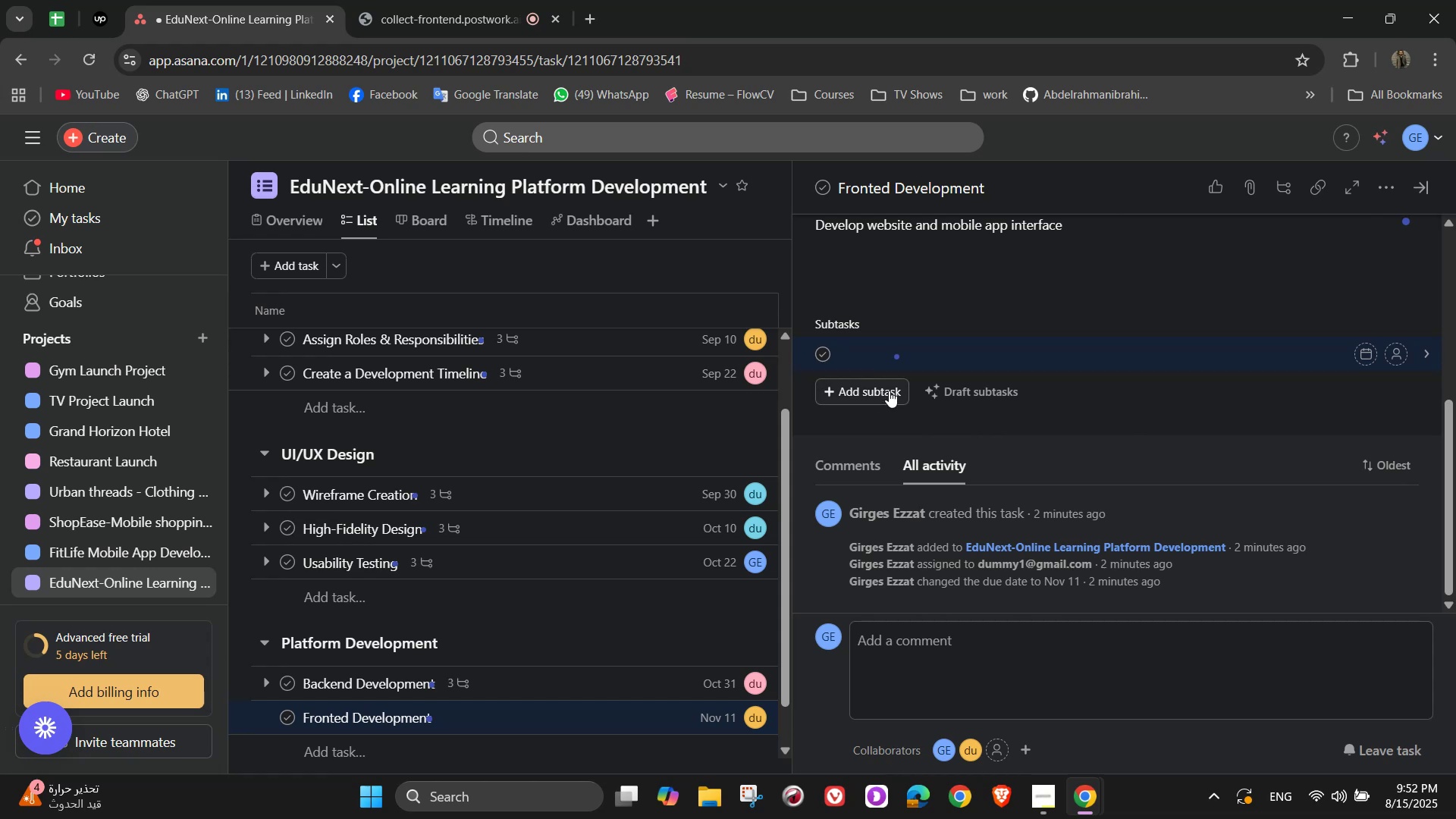 
type(Homepage UI4)
key(Backspace)
 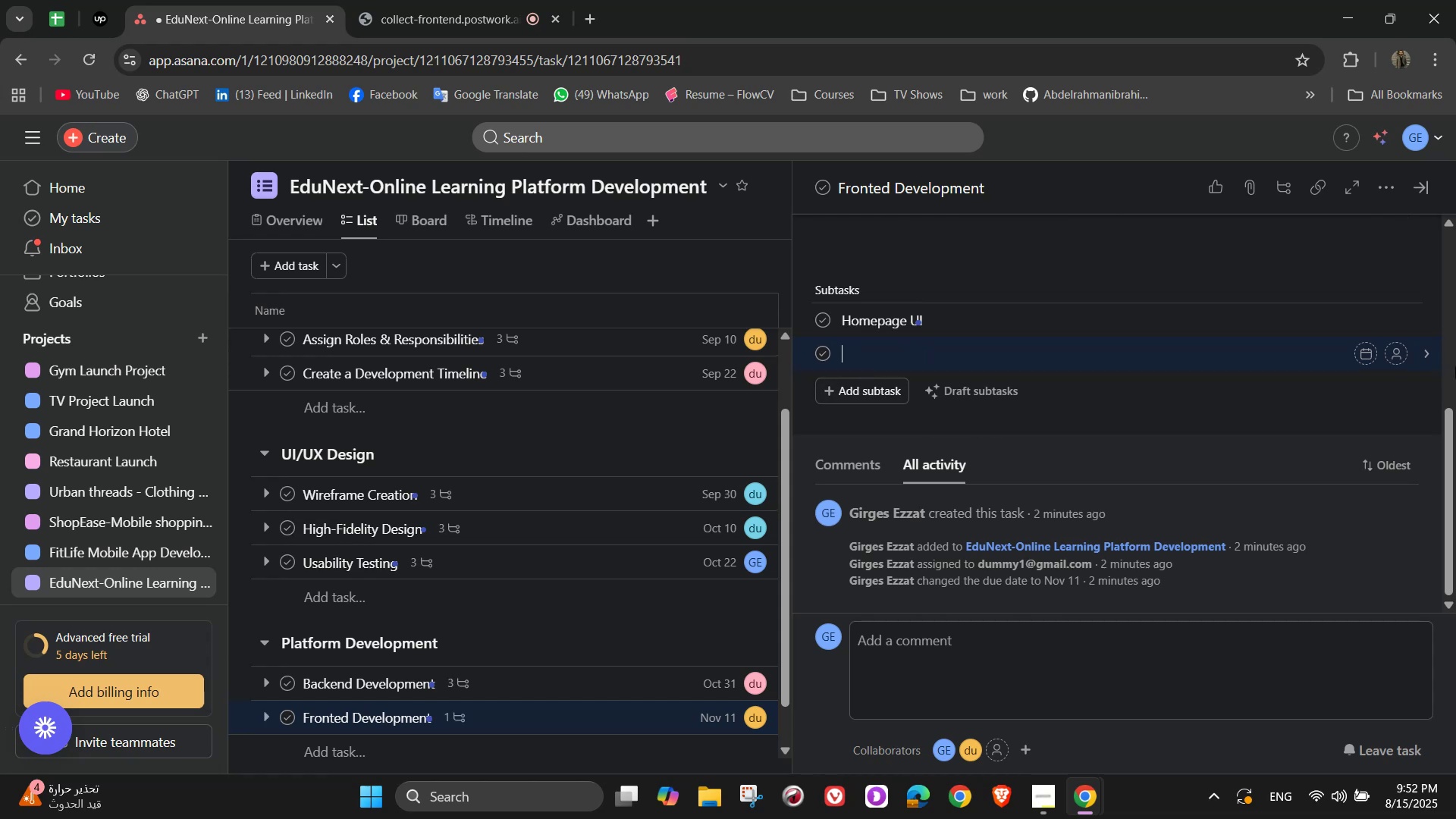 
 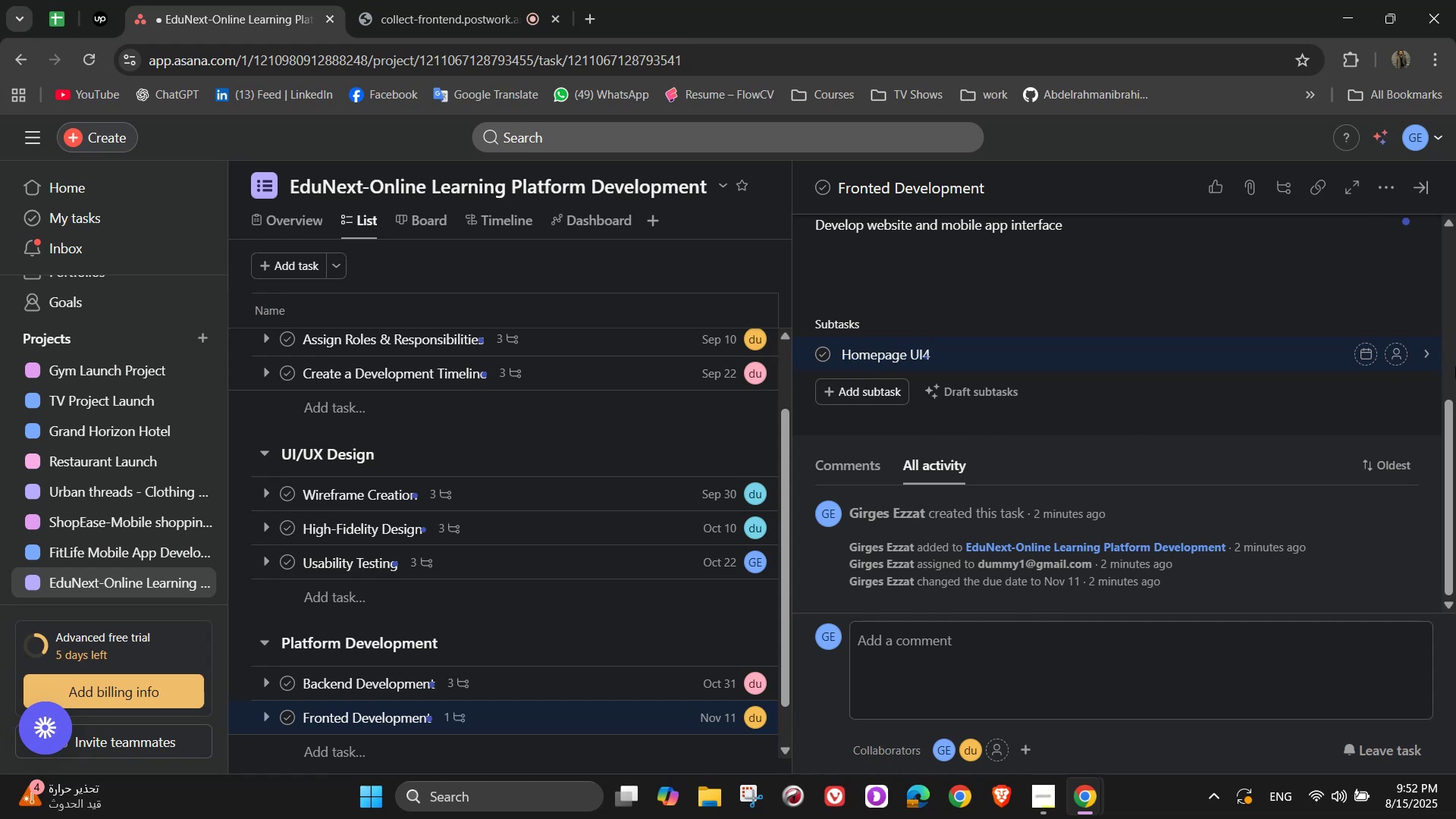 
key(Enter)
 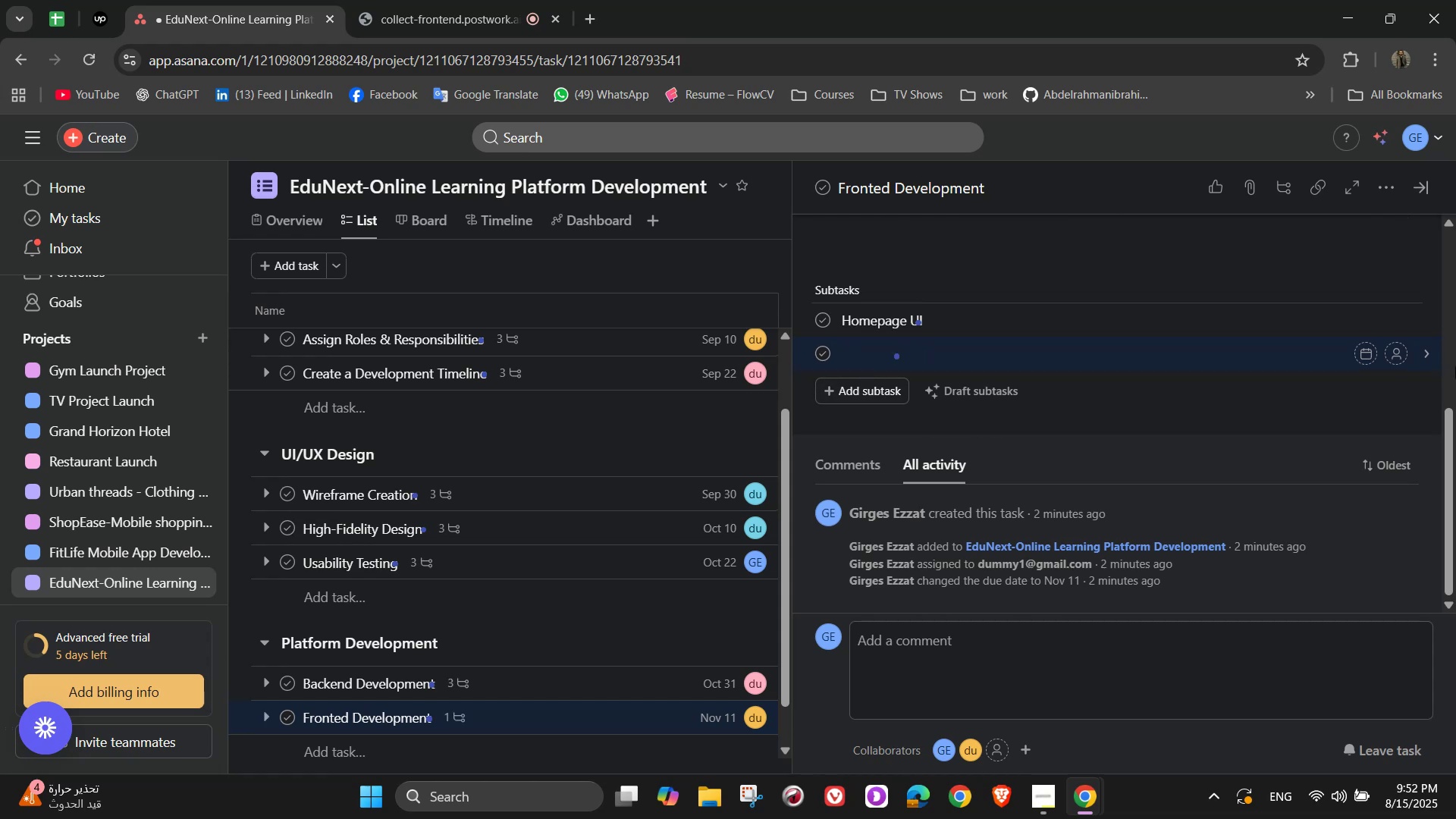 
type(Course player UI)
 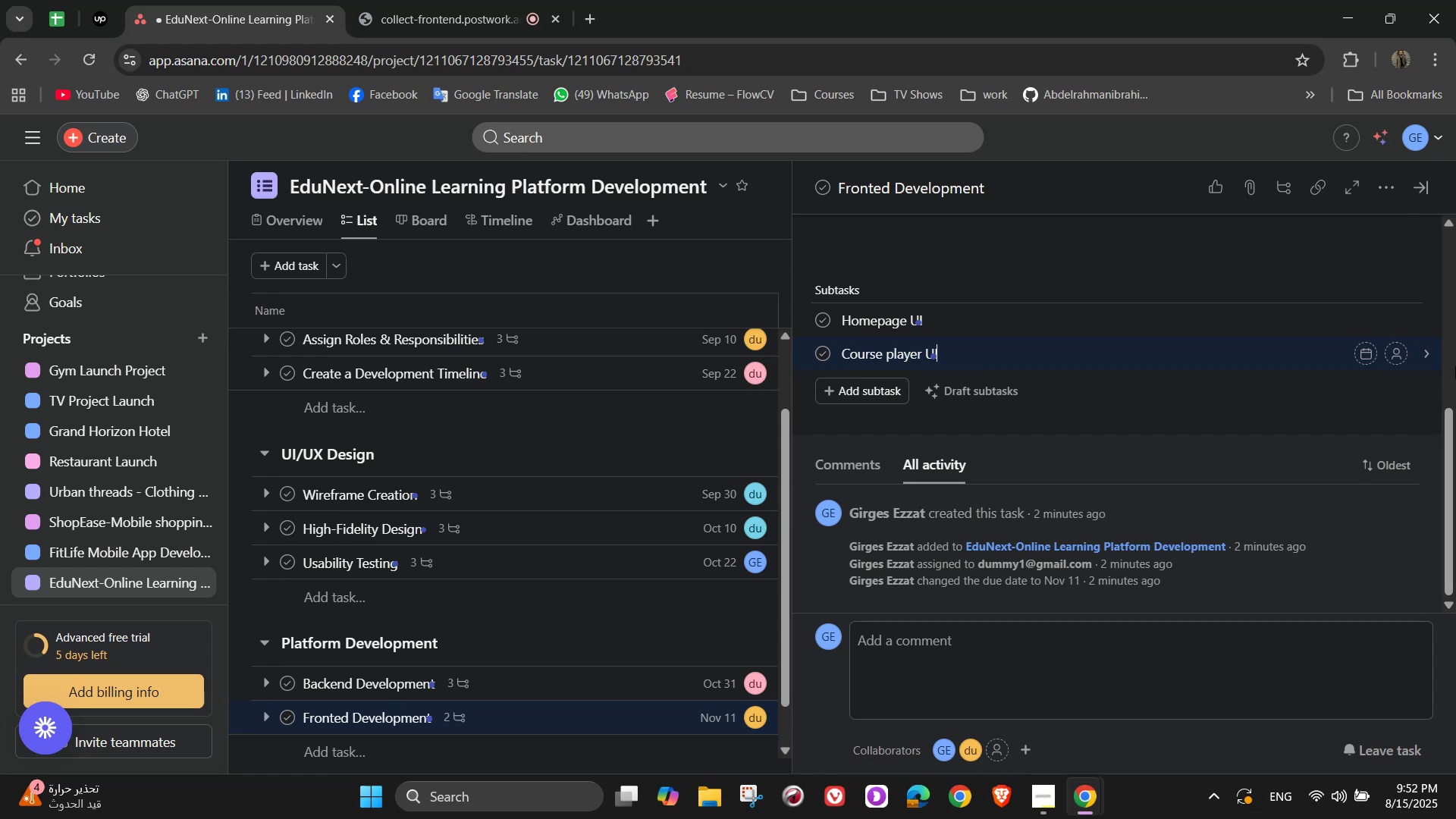 
 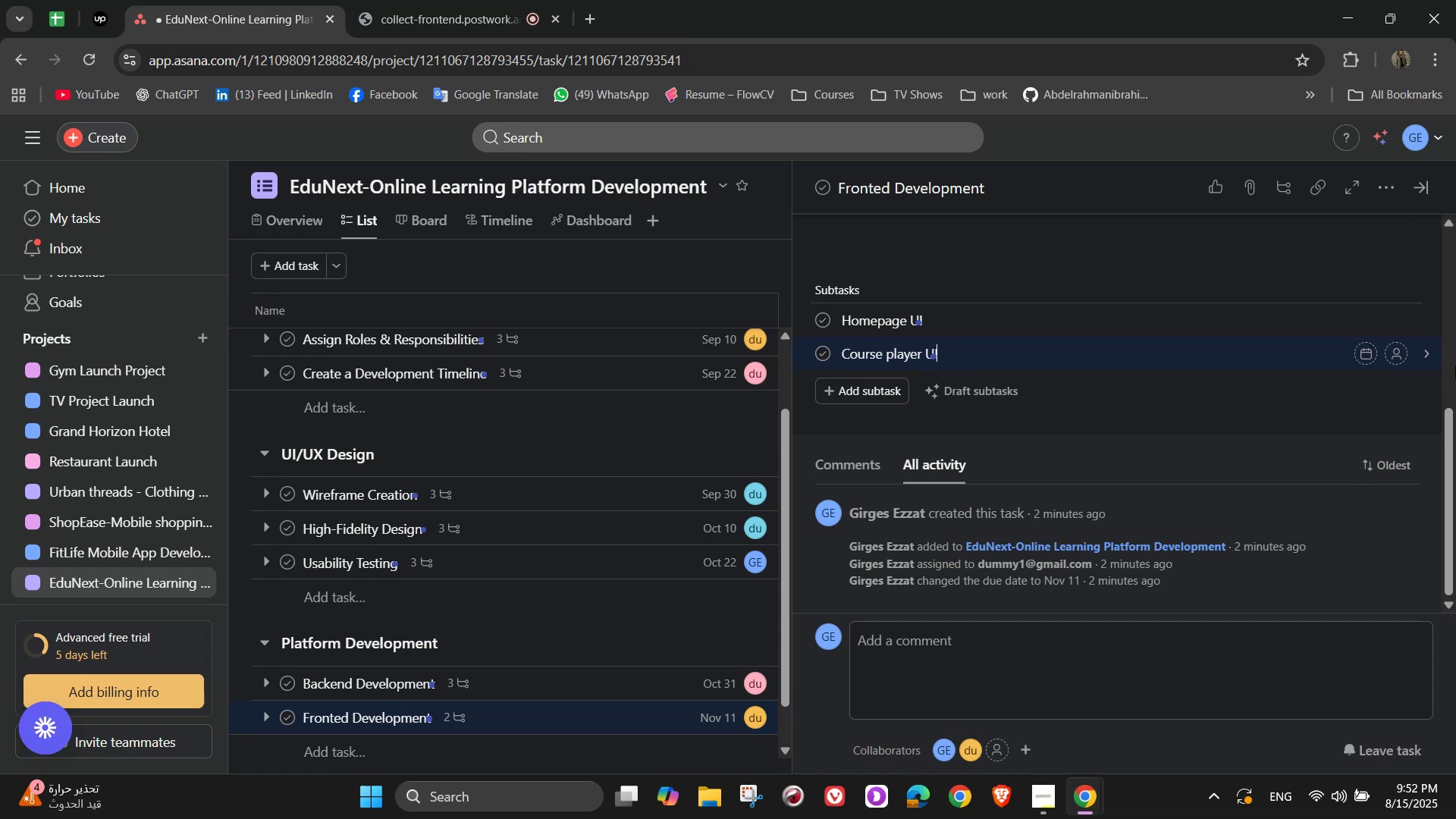 
key(Enter)
 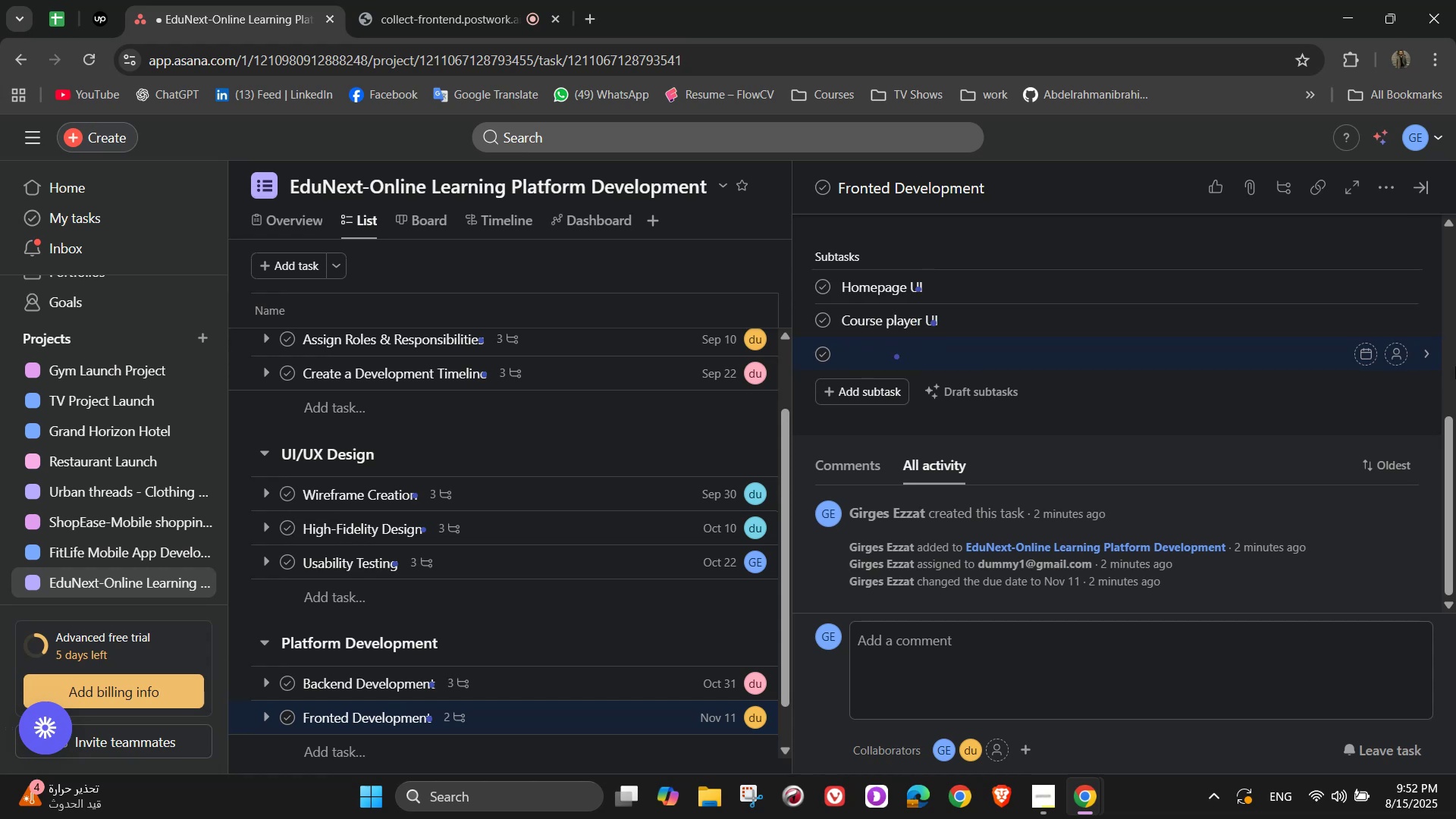 
type(Quiz interface)
 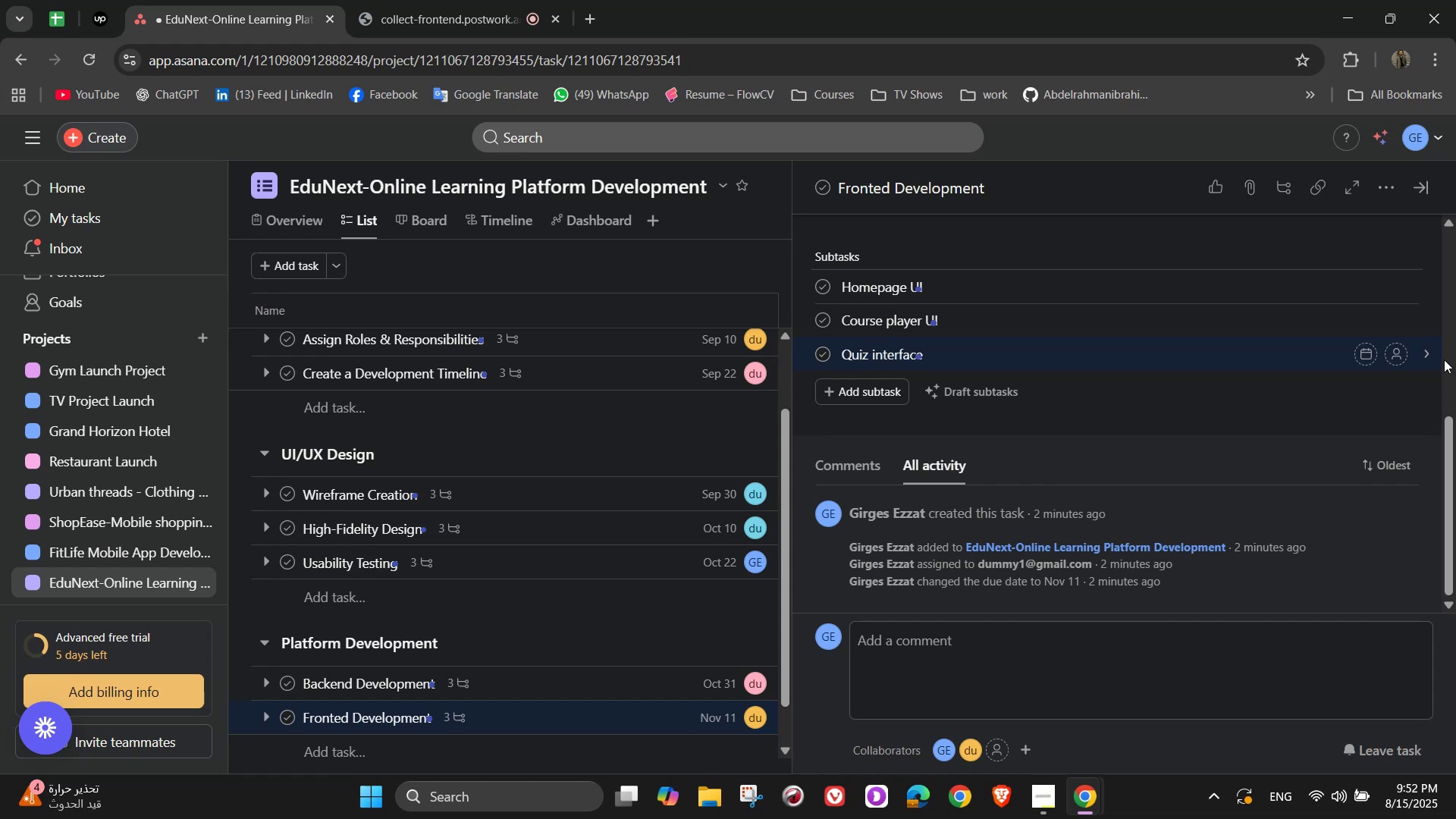 
mouse_move([1459, 373])
 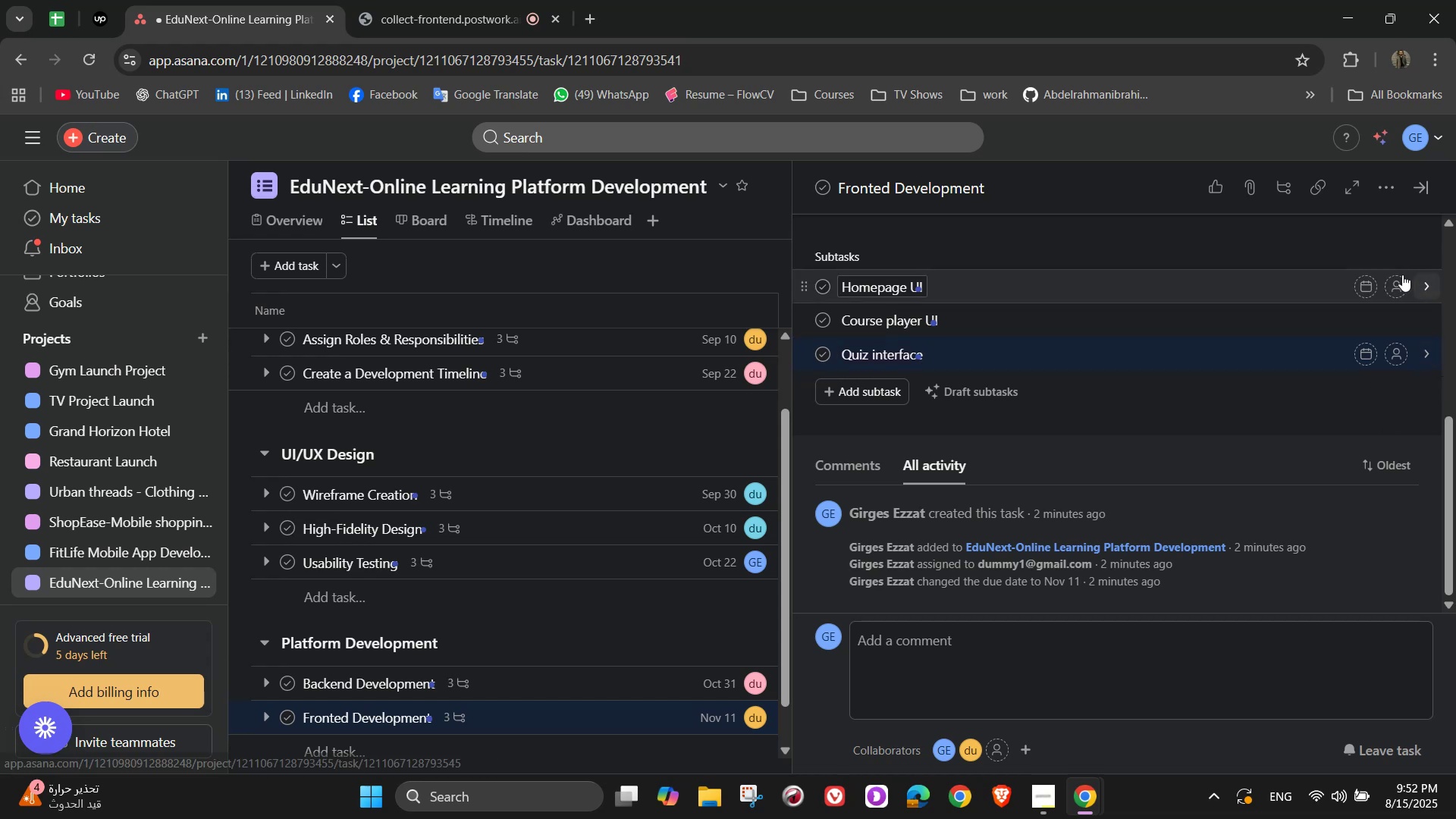 
left_click([1393, 290])
 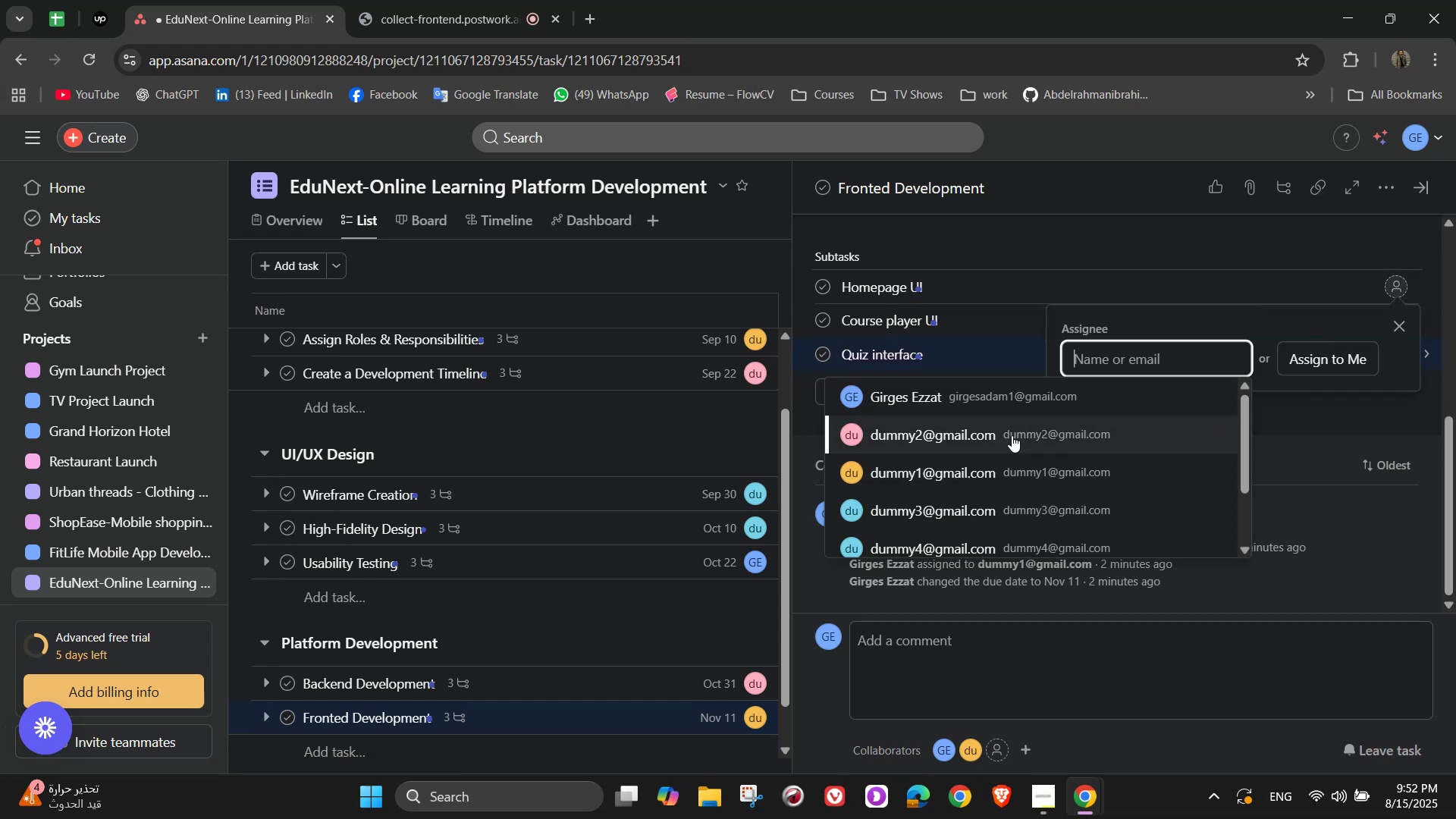 
left_click([1016, 466])
 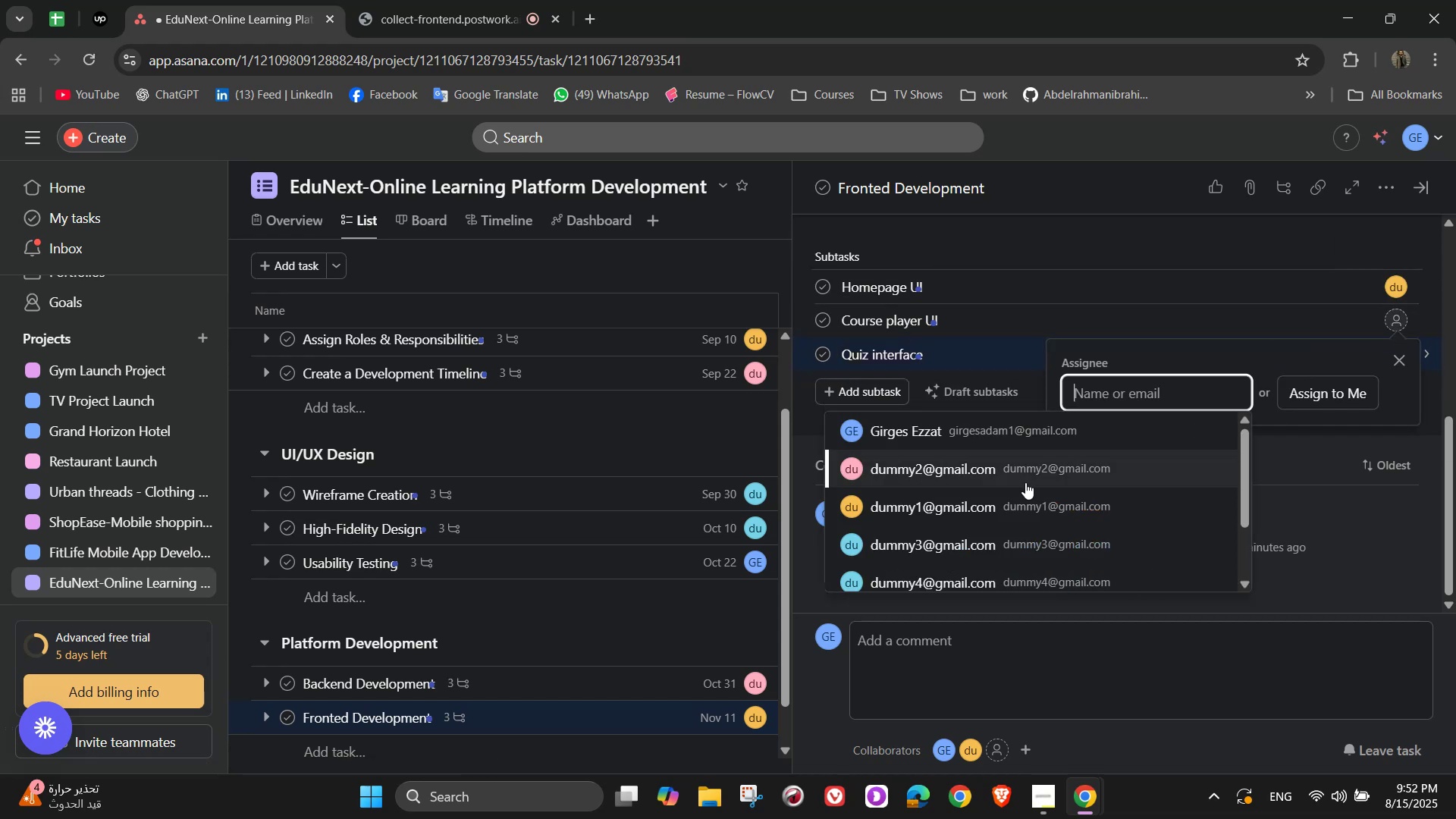 
left_click([1009, 427])
 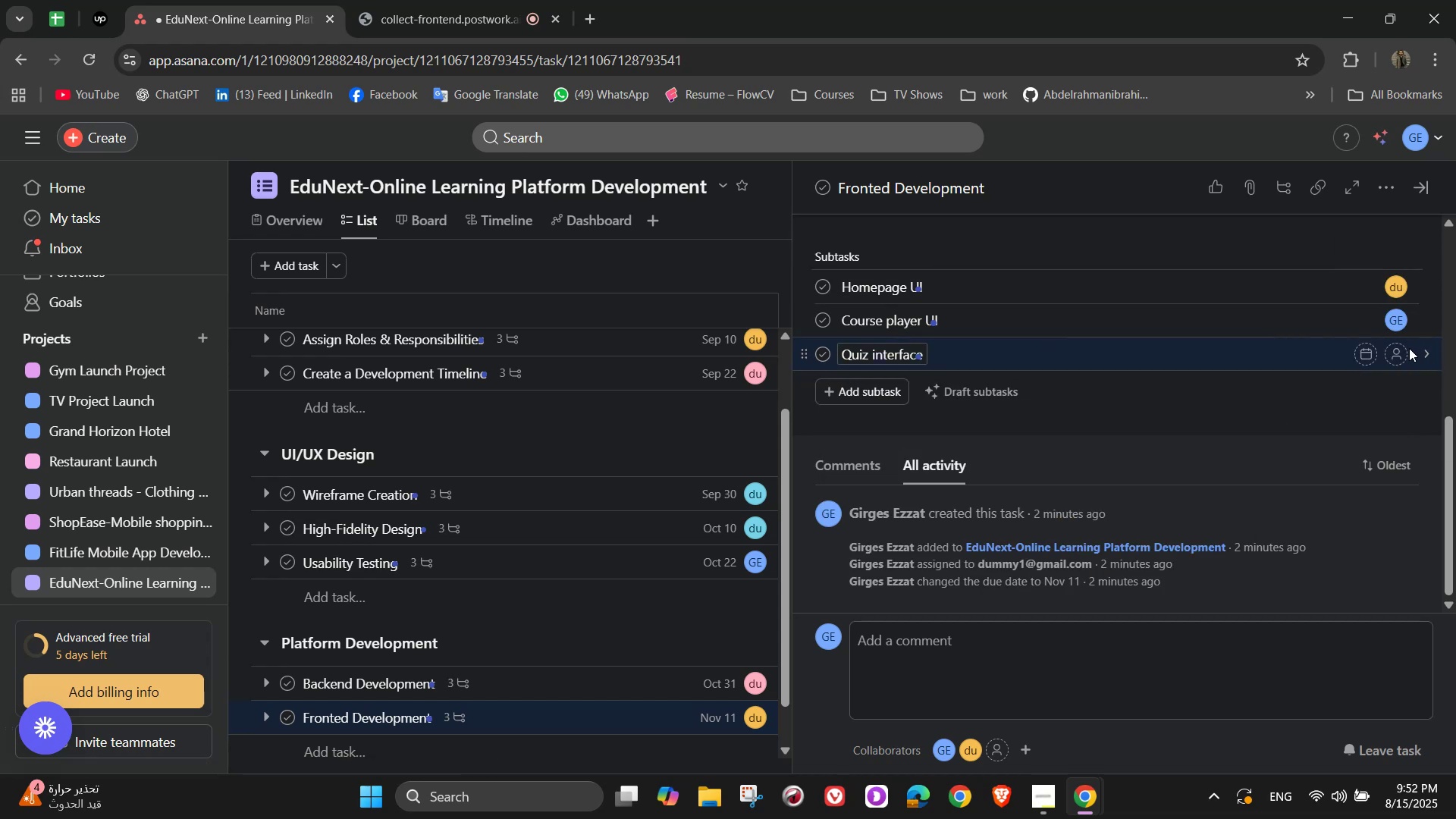 
left_click([1398, 354])
 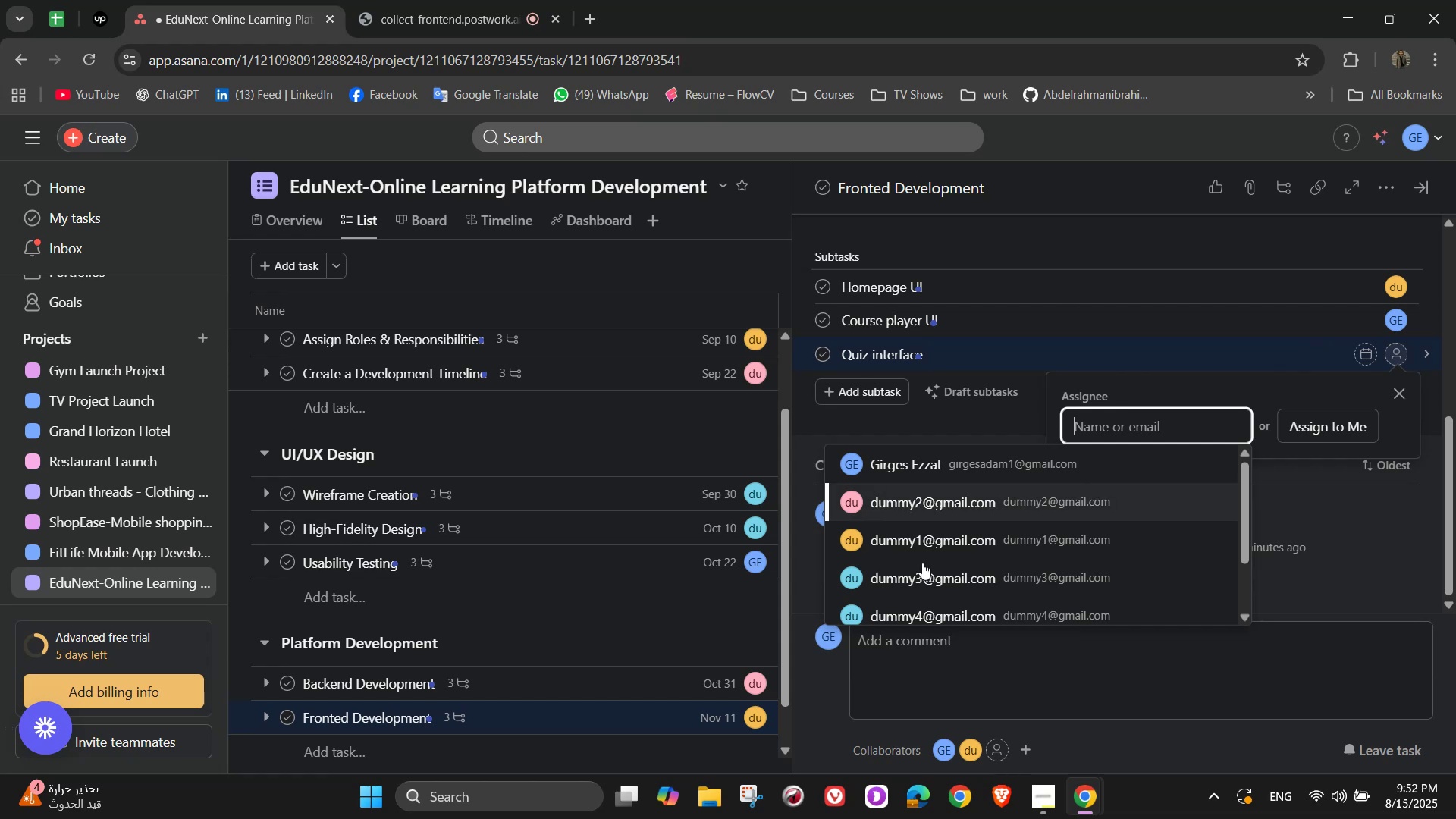 
scroll: coordinate [919, 564], scroll_direction: down, amount: 1.0
 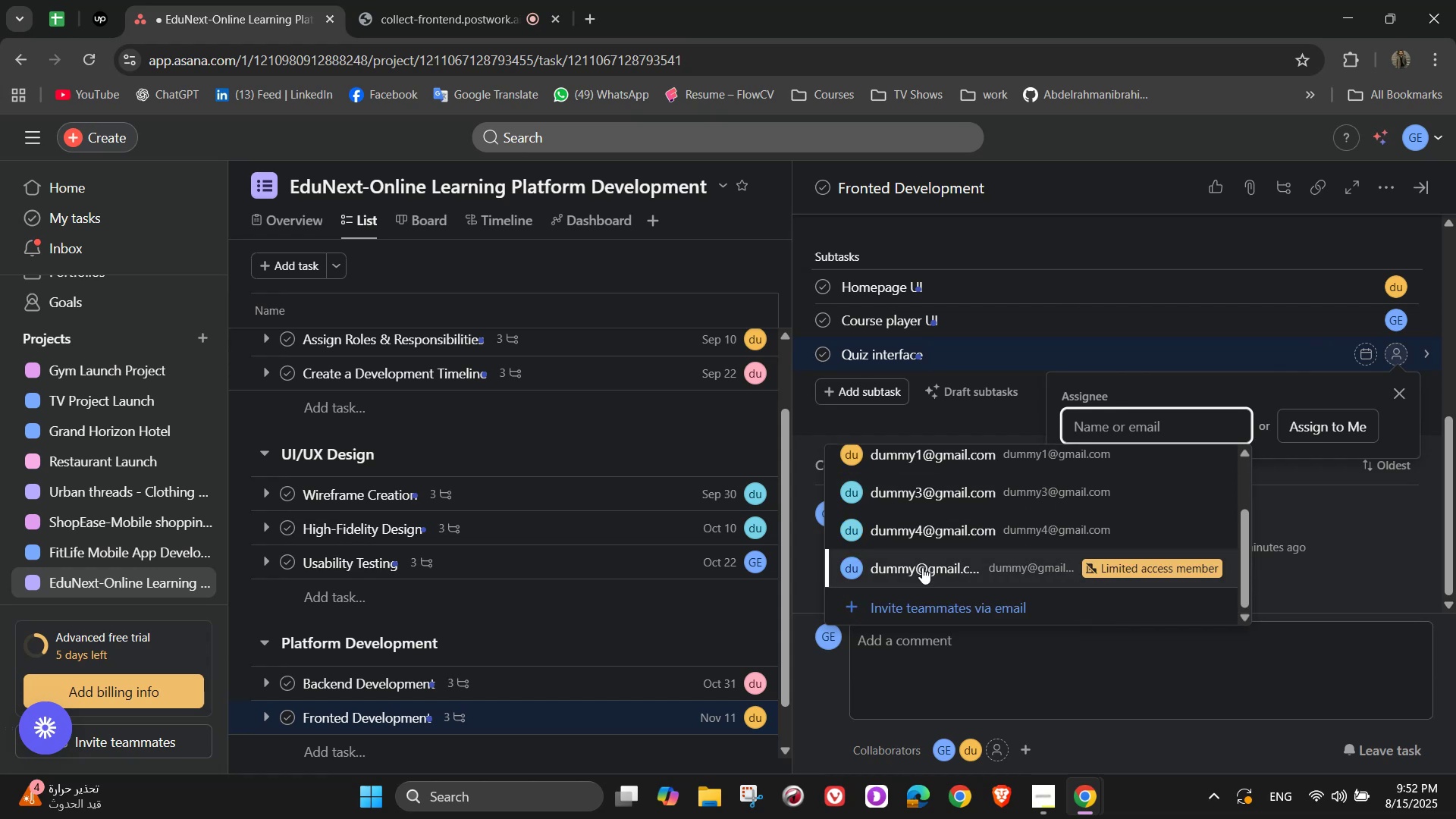 
left_click([923, 567])
 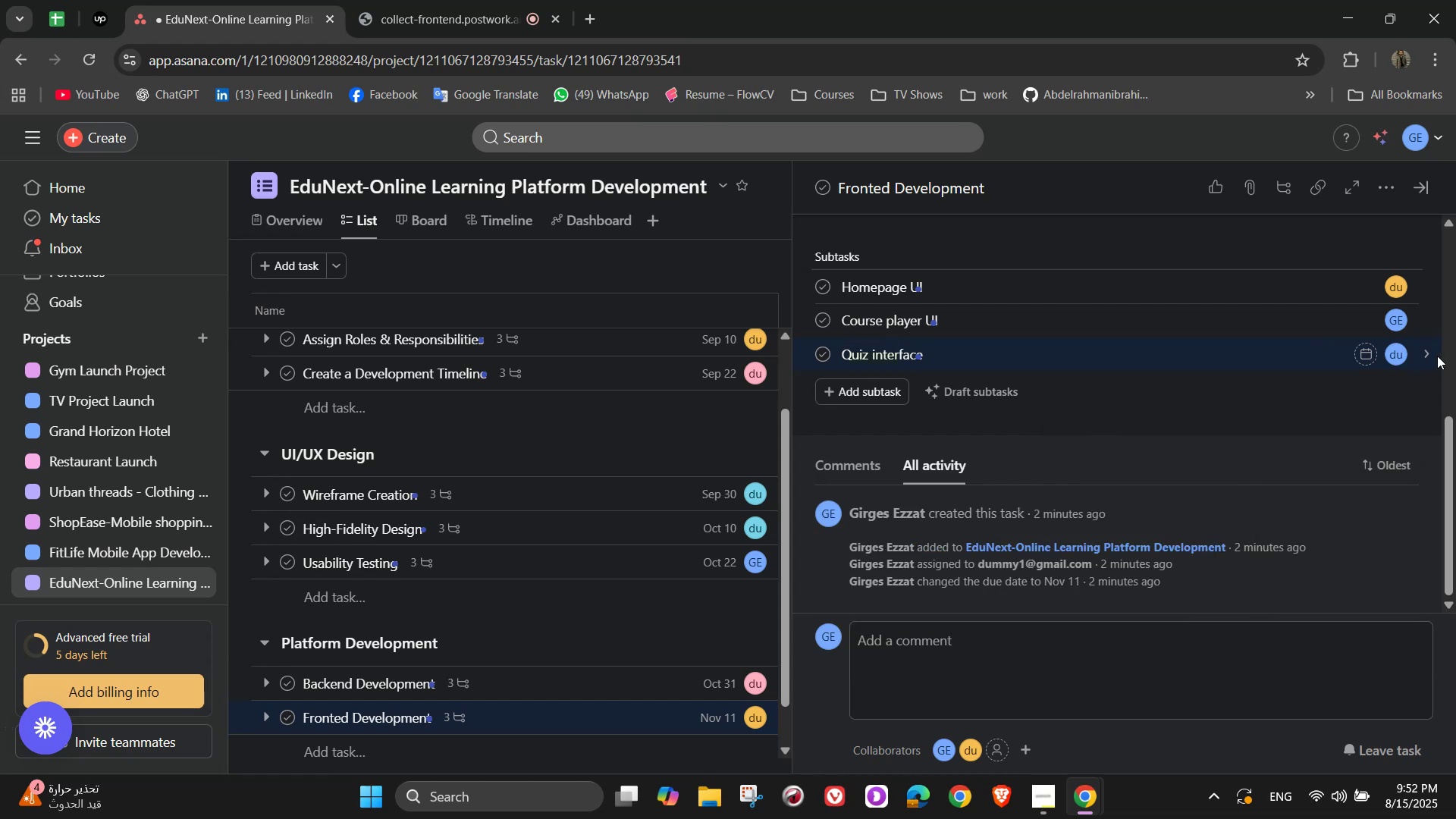 
scroll: coordinate [1381, 256], scroll_direction: up, amount: 5.0
 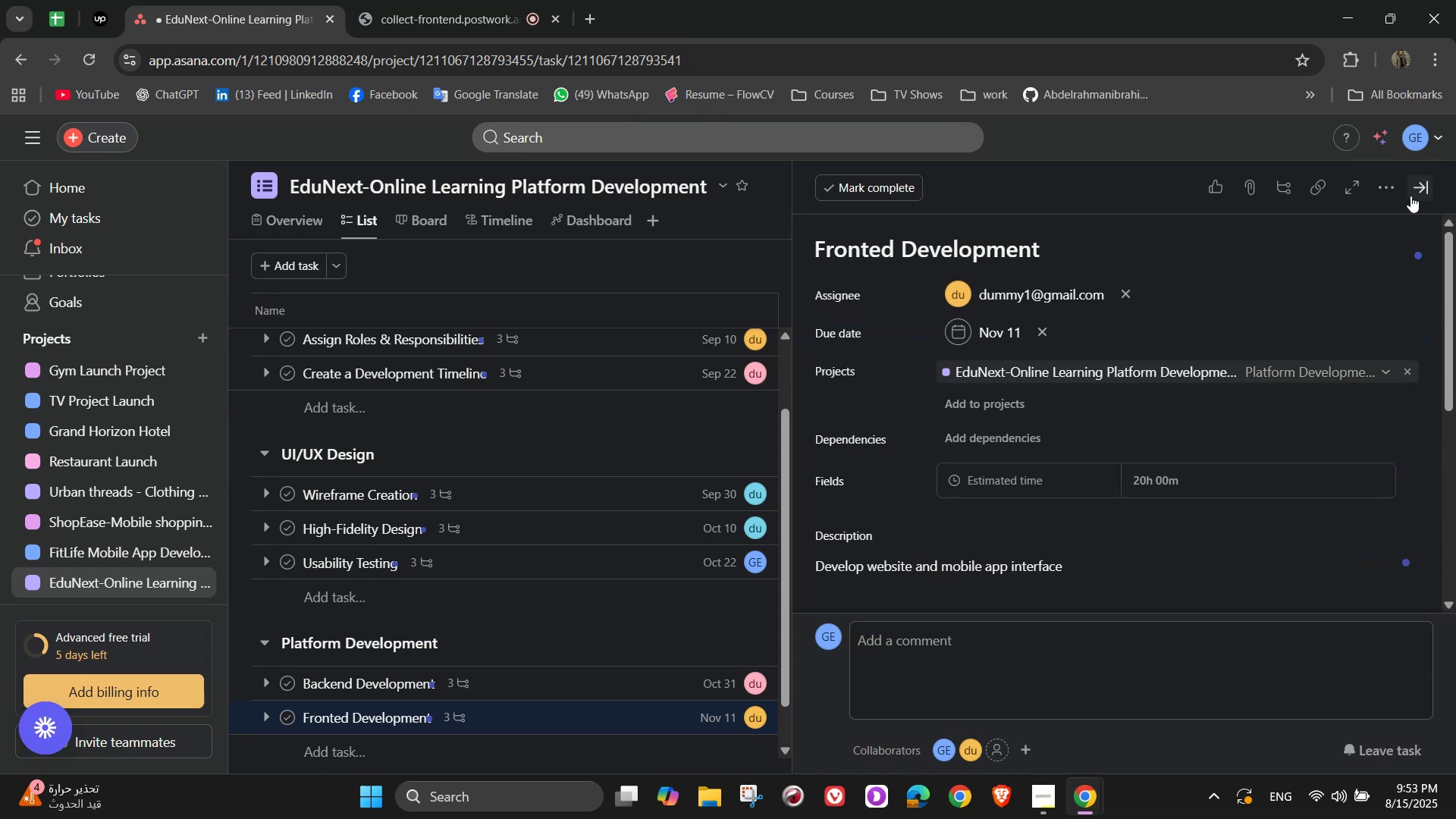 
left_click([1387, 190])
 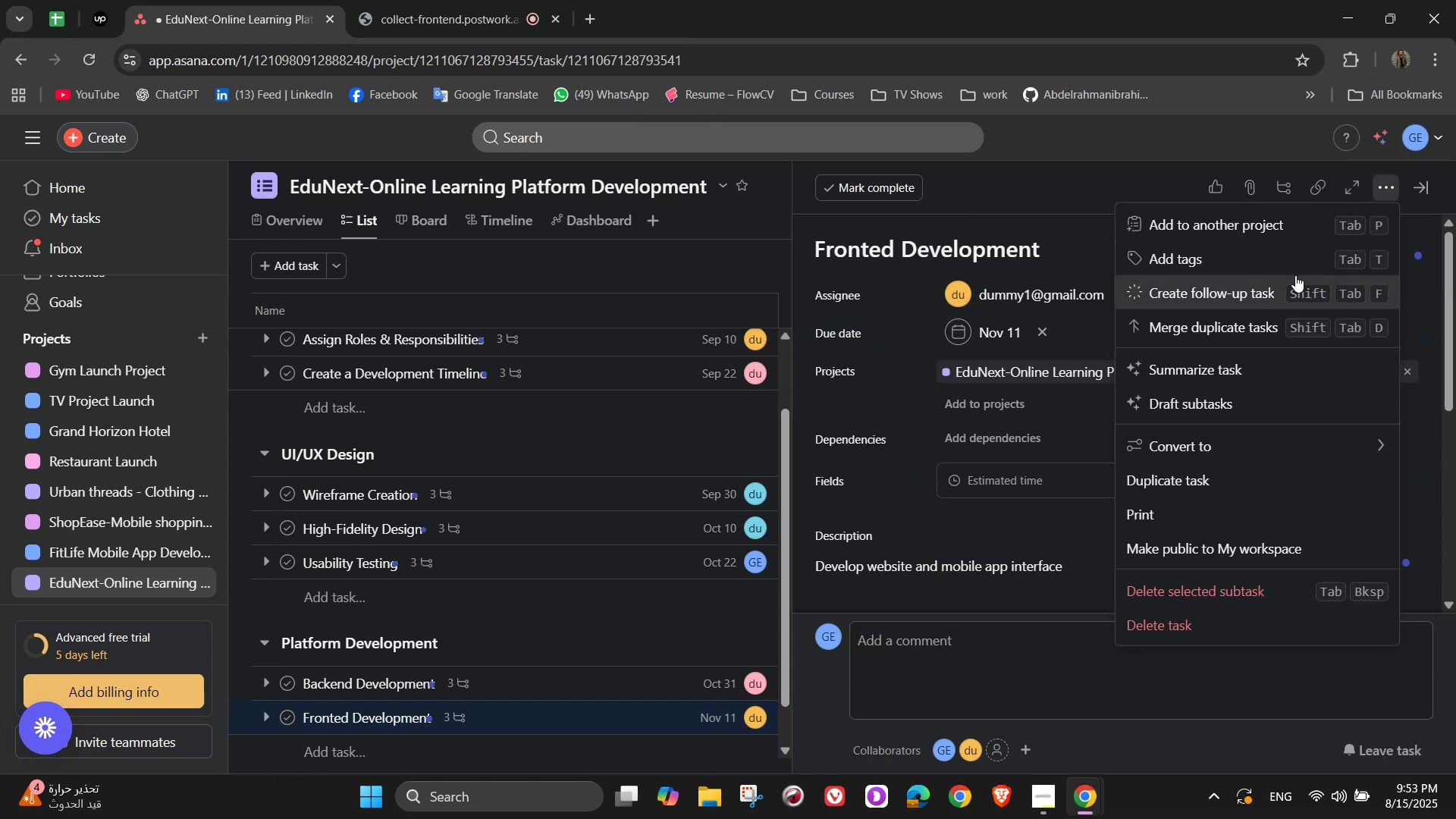 
left_click([1284, 257])
 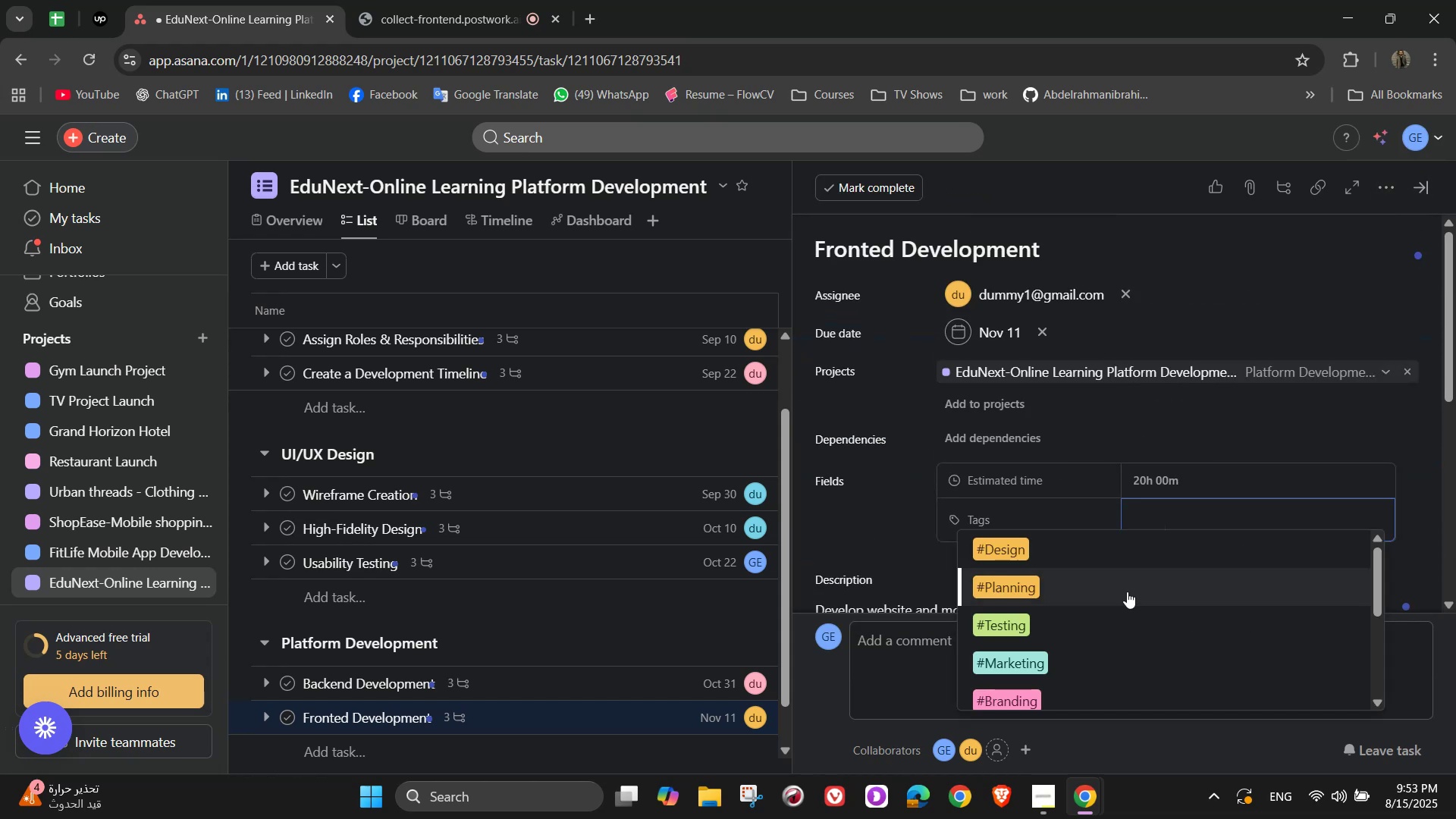 
key(D)
 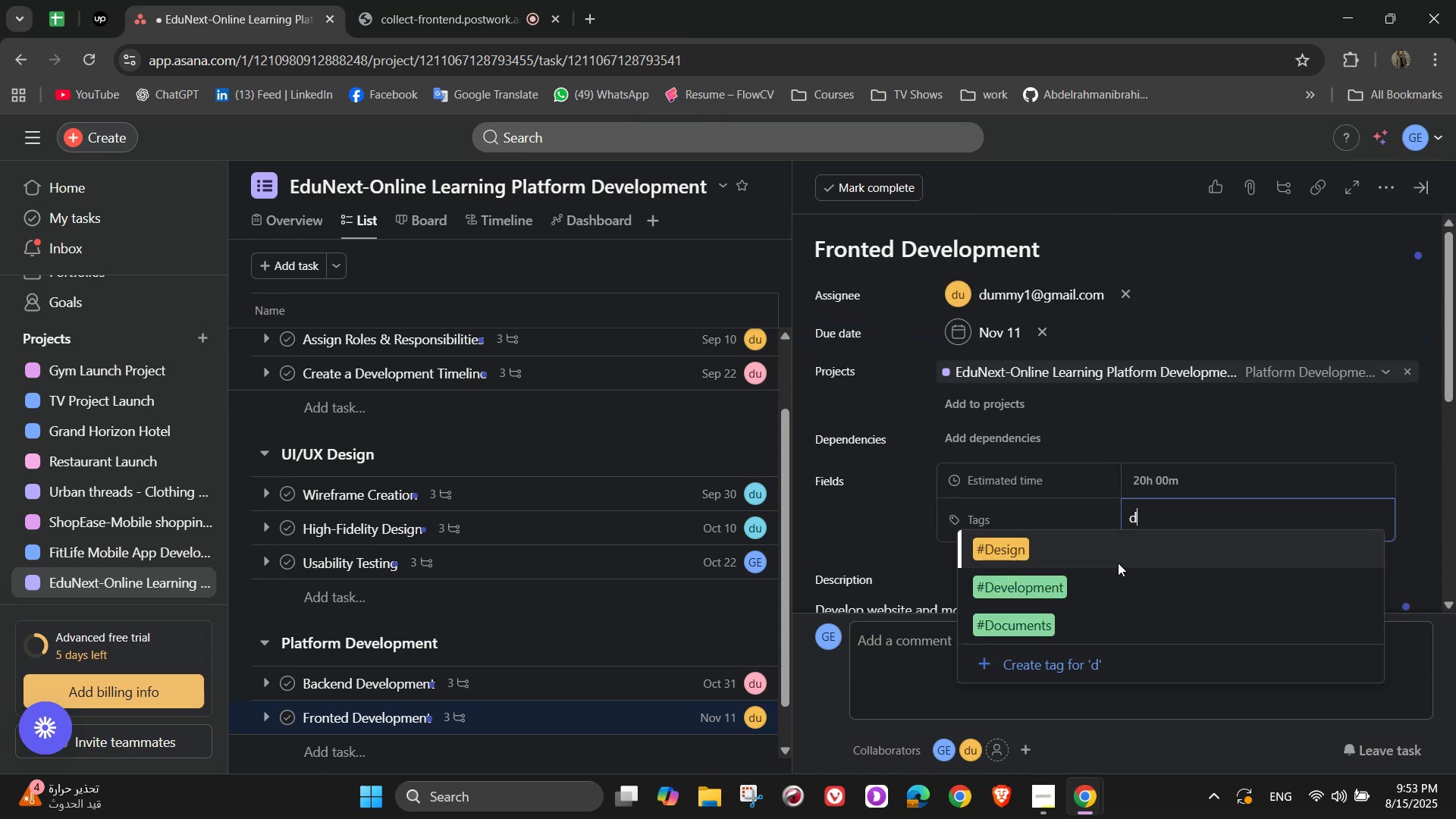 
left_click([1103, 590])
 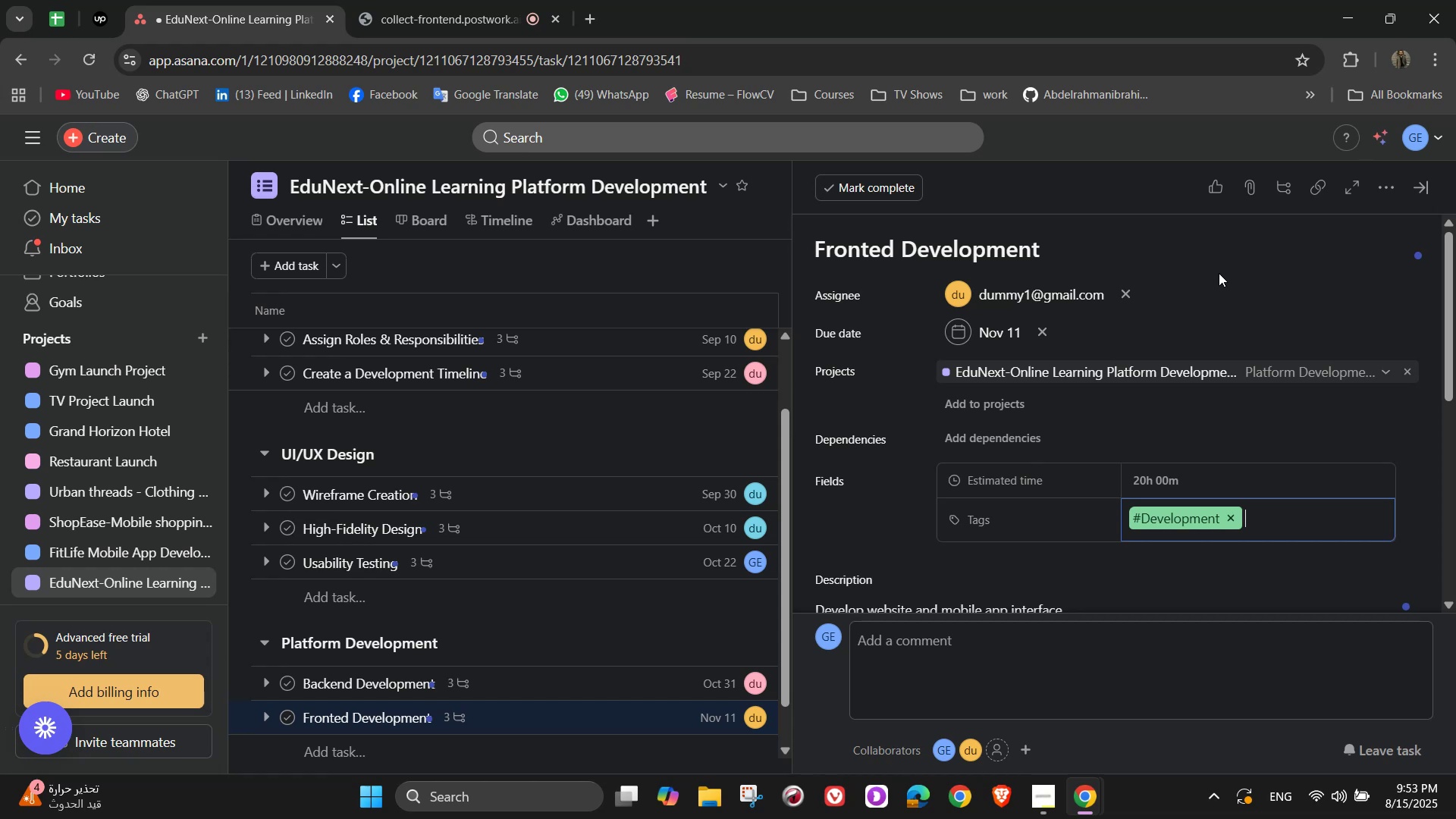 
left_click([1421, 193])
 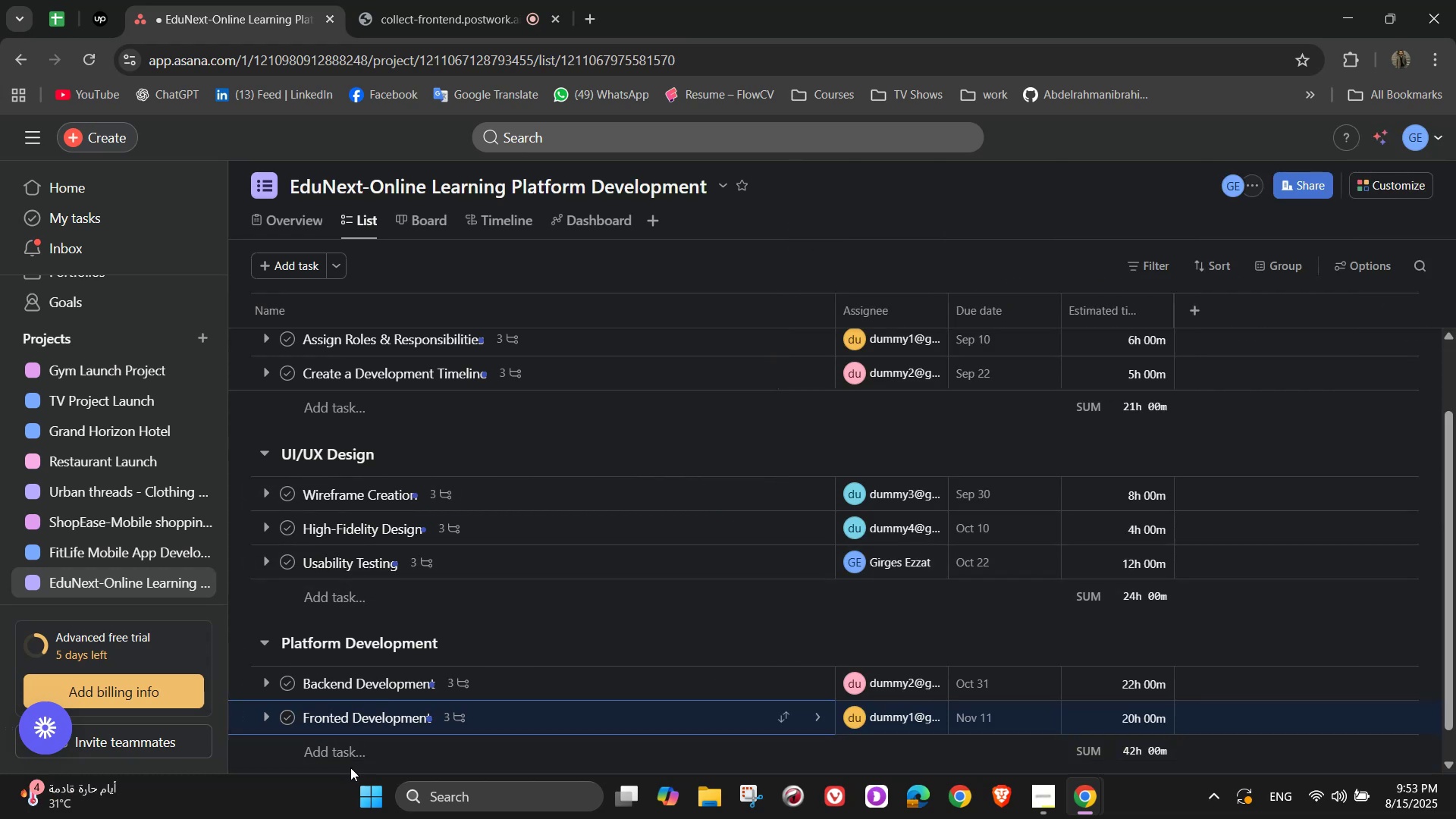 
wait(7.49)
 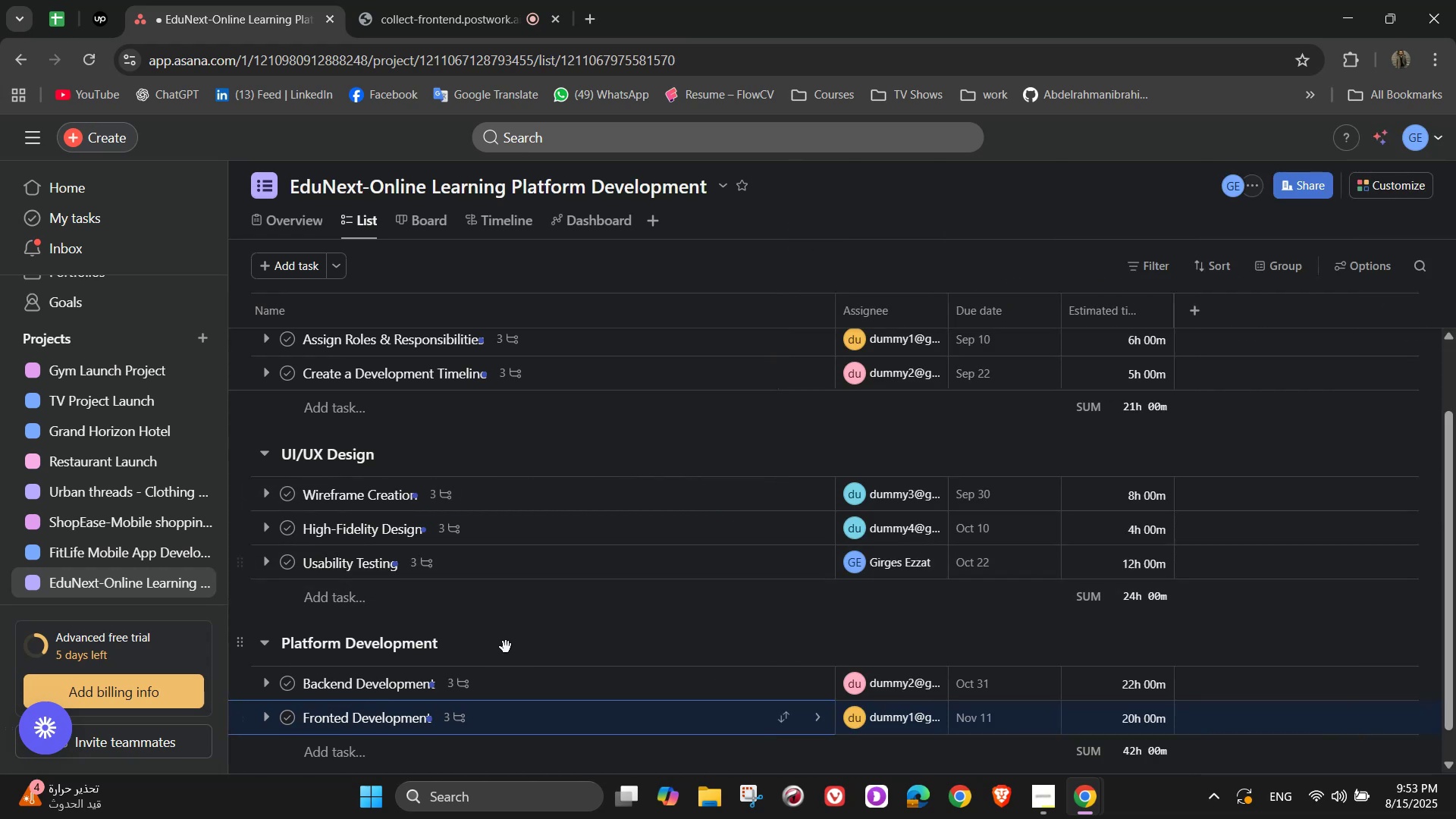 
left_click([331, 752])
 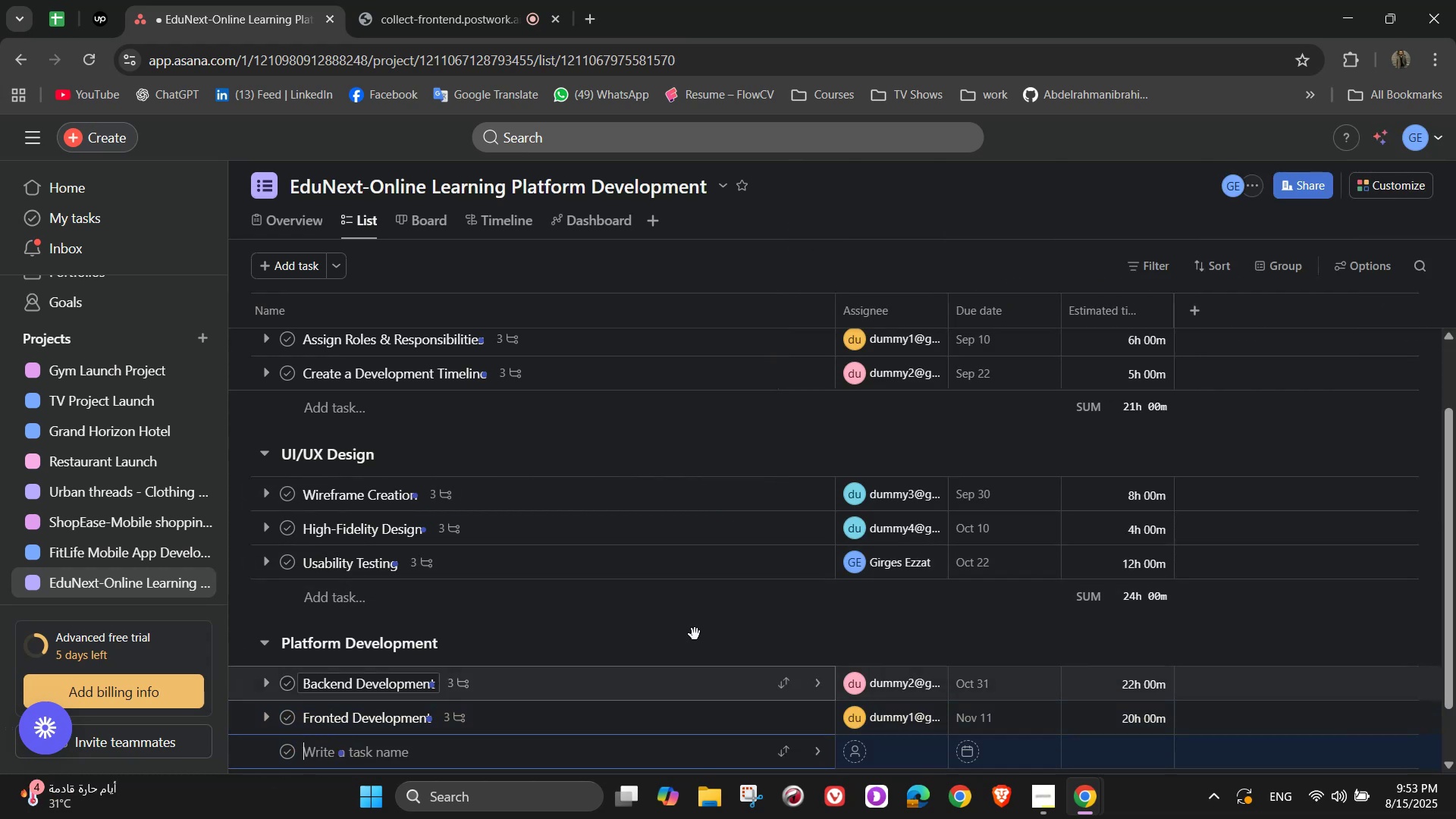 
scroll: coordinate [986, 580], scroll_direction: down, amount: 4.0
 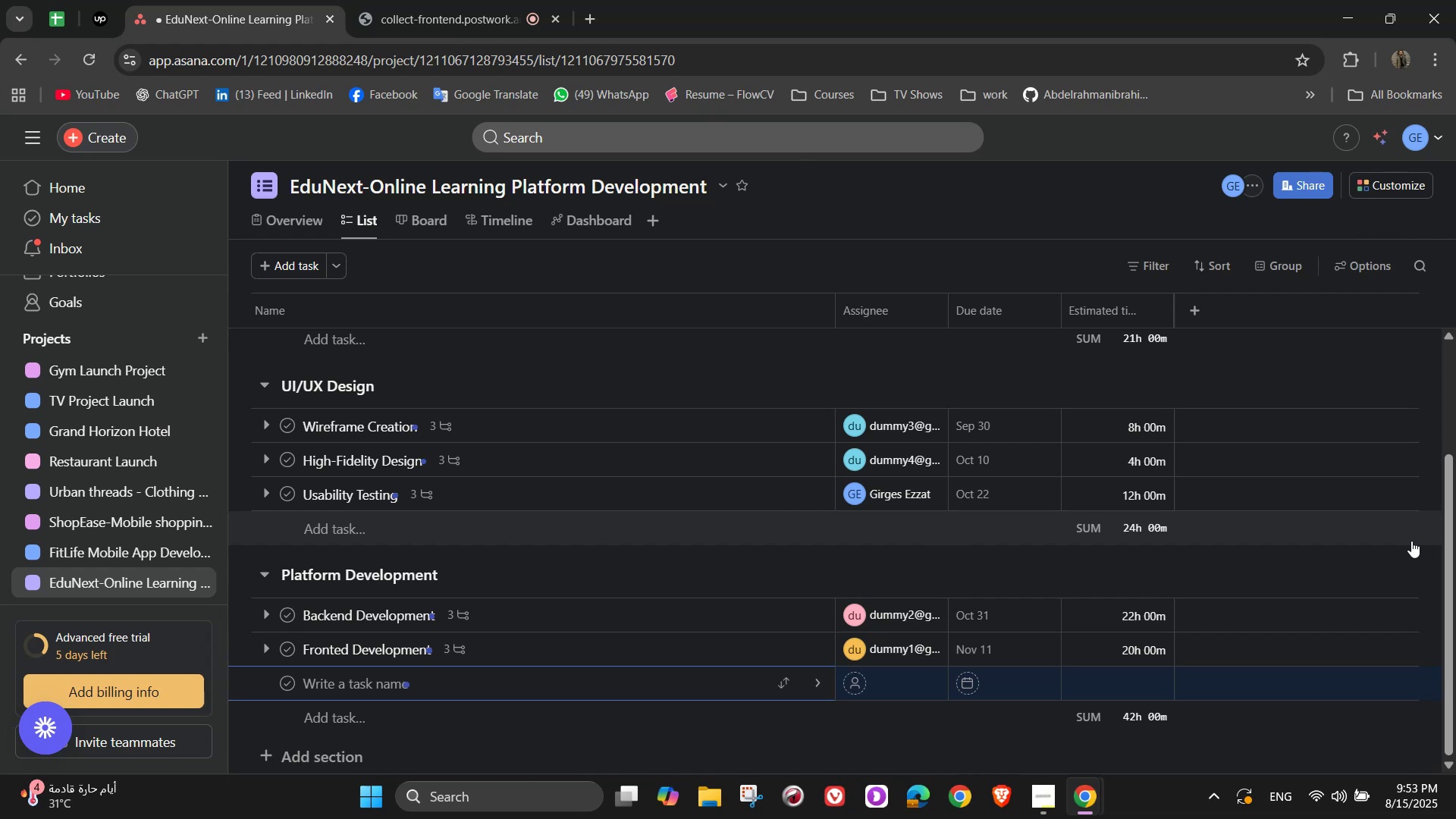 
type(AI Recommendation)
 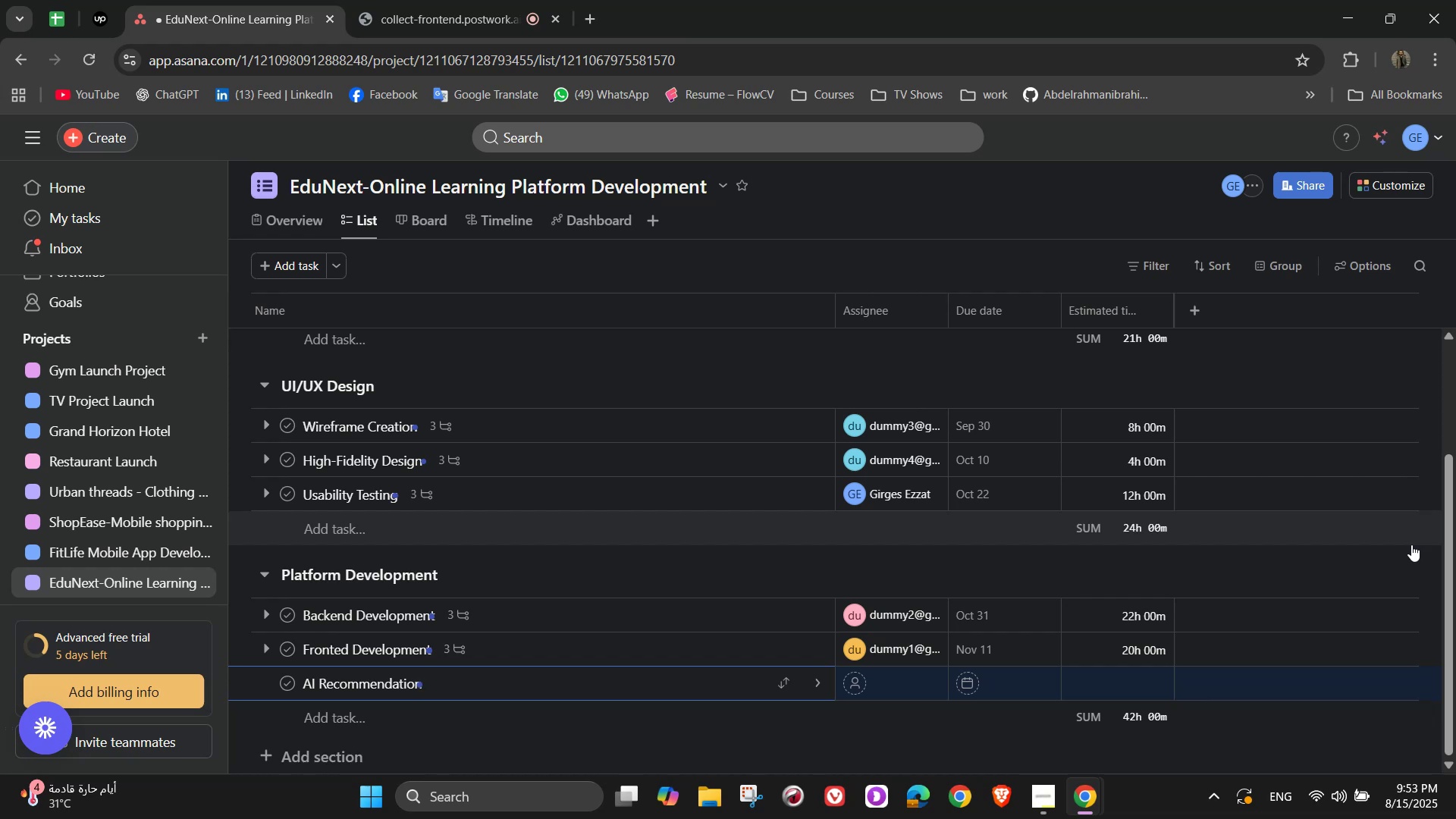 
wait(24.13)
 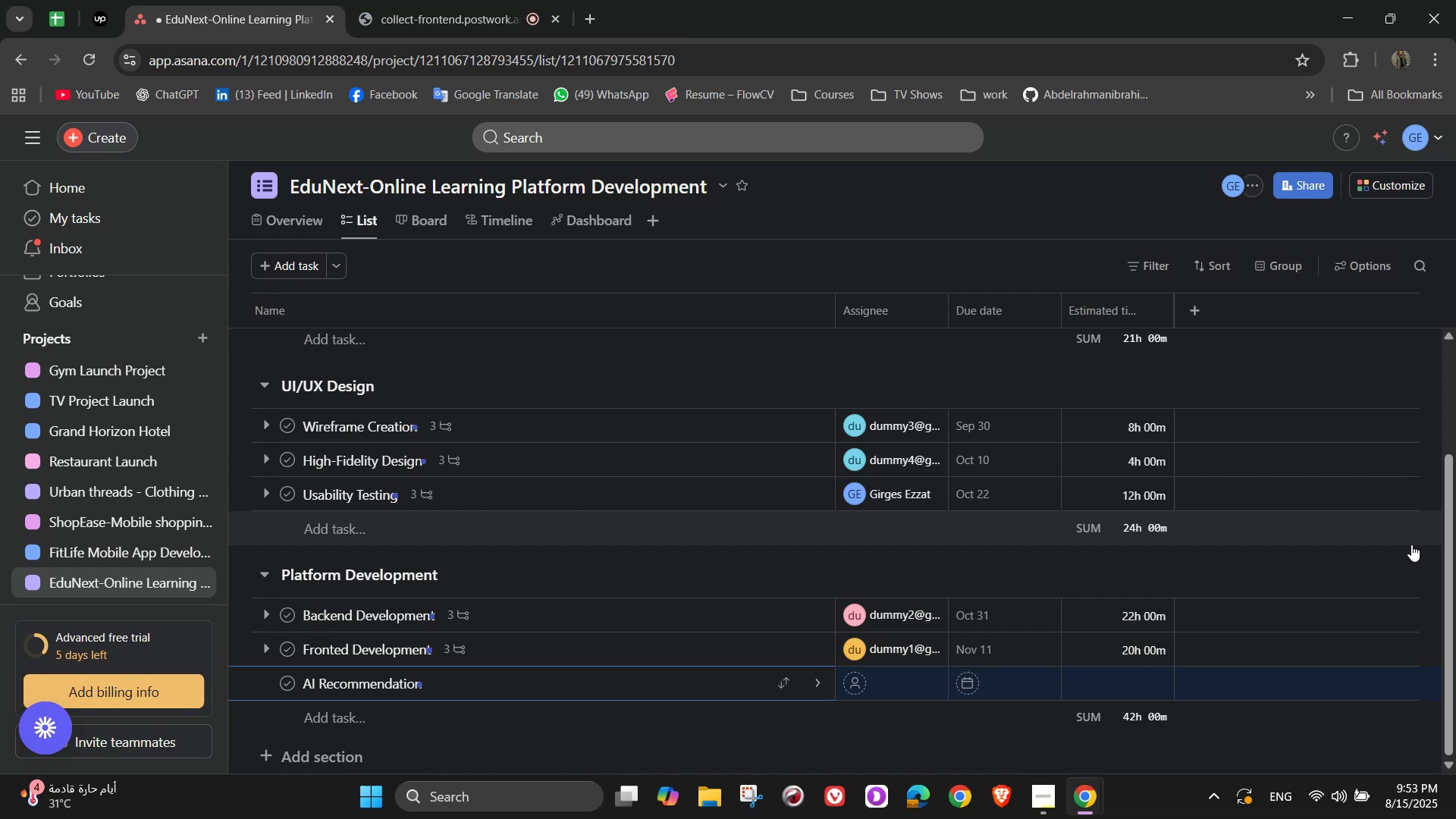 
type( Engine)
 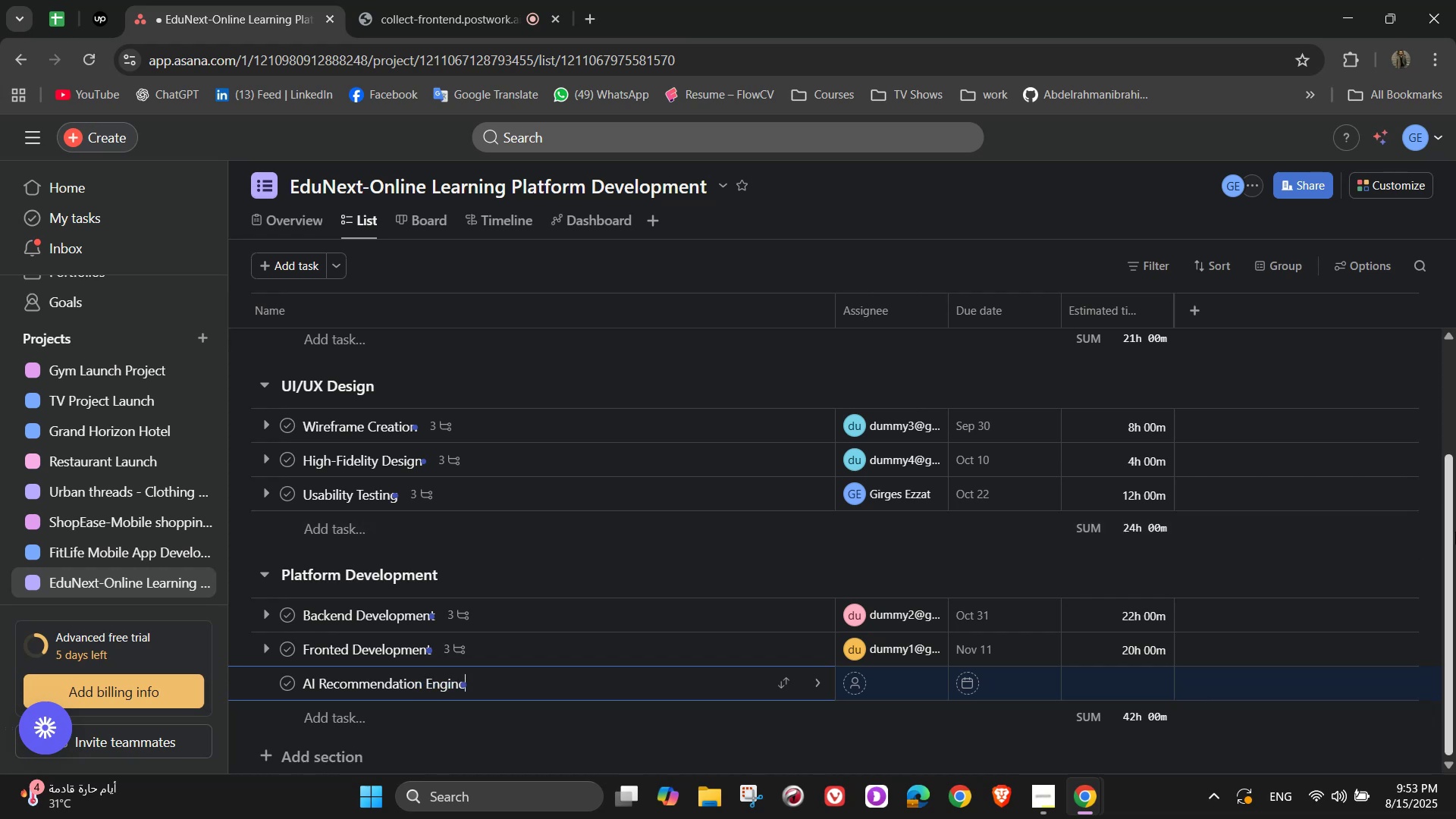 
wait(26.38)
 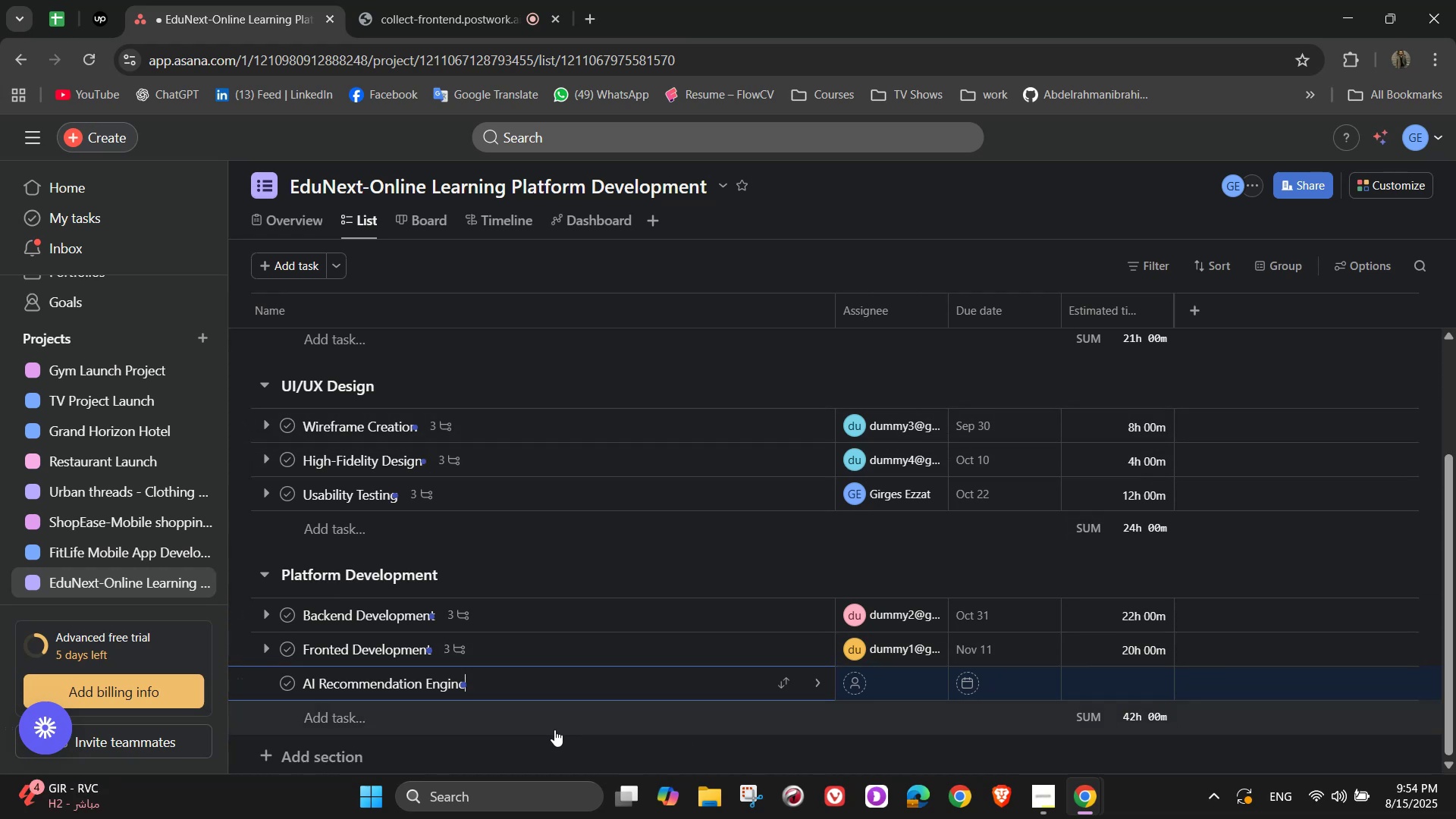 
left_click([805, 691])
 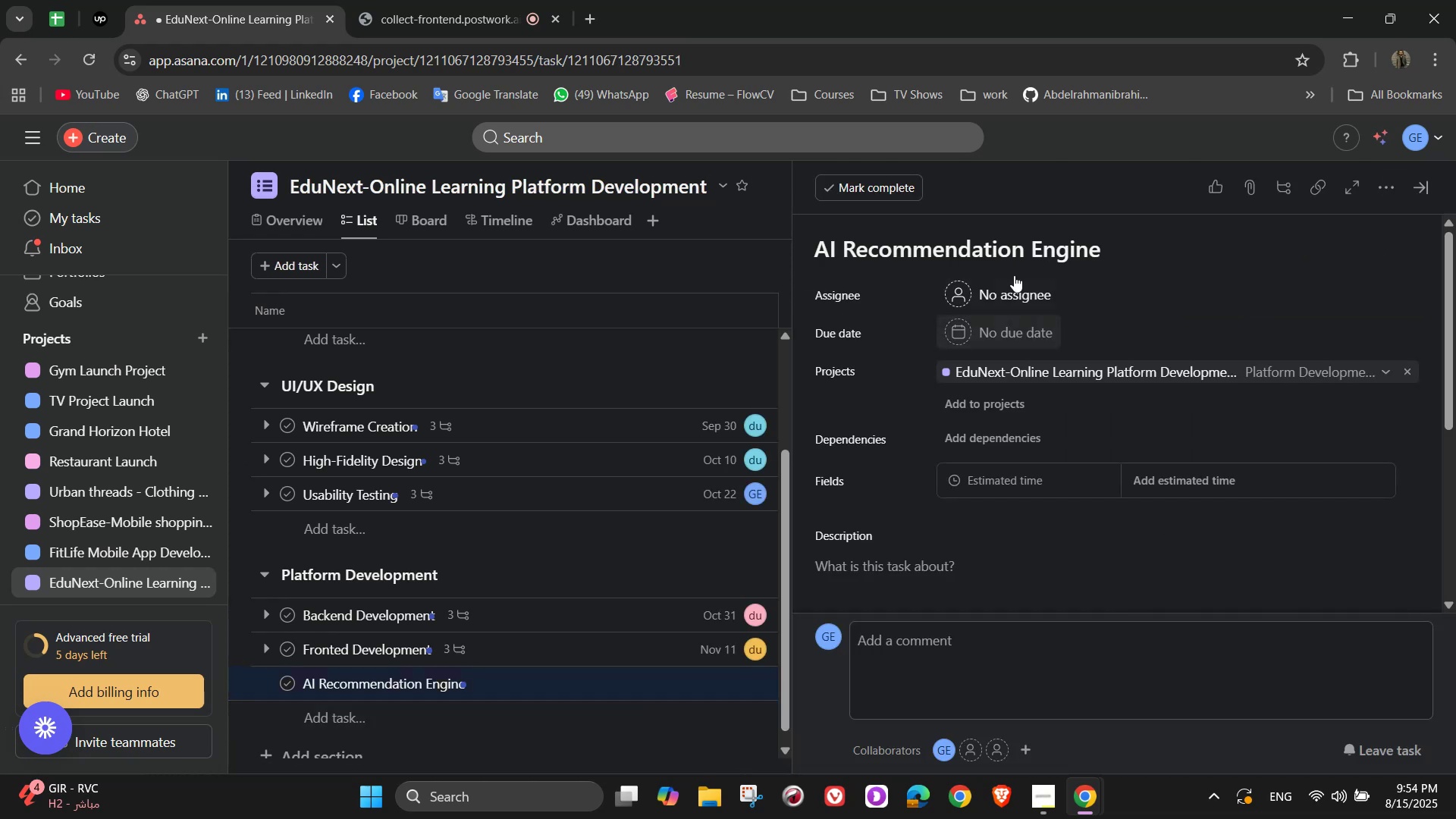 
left_click([992, 298])
 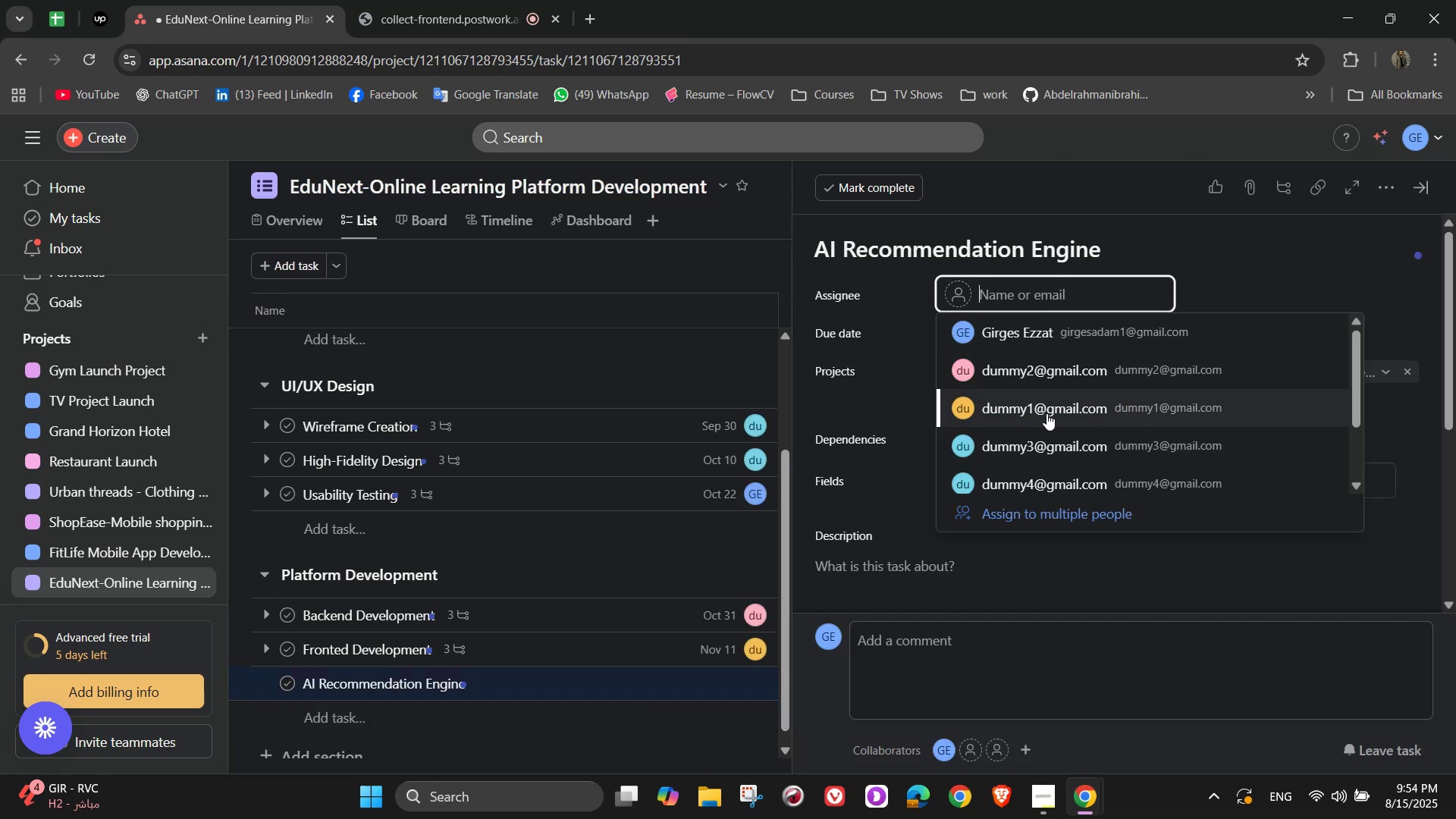 
left_click([1036, 371])
 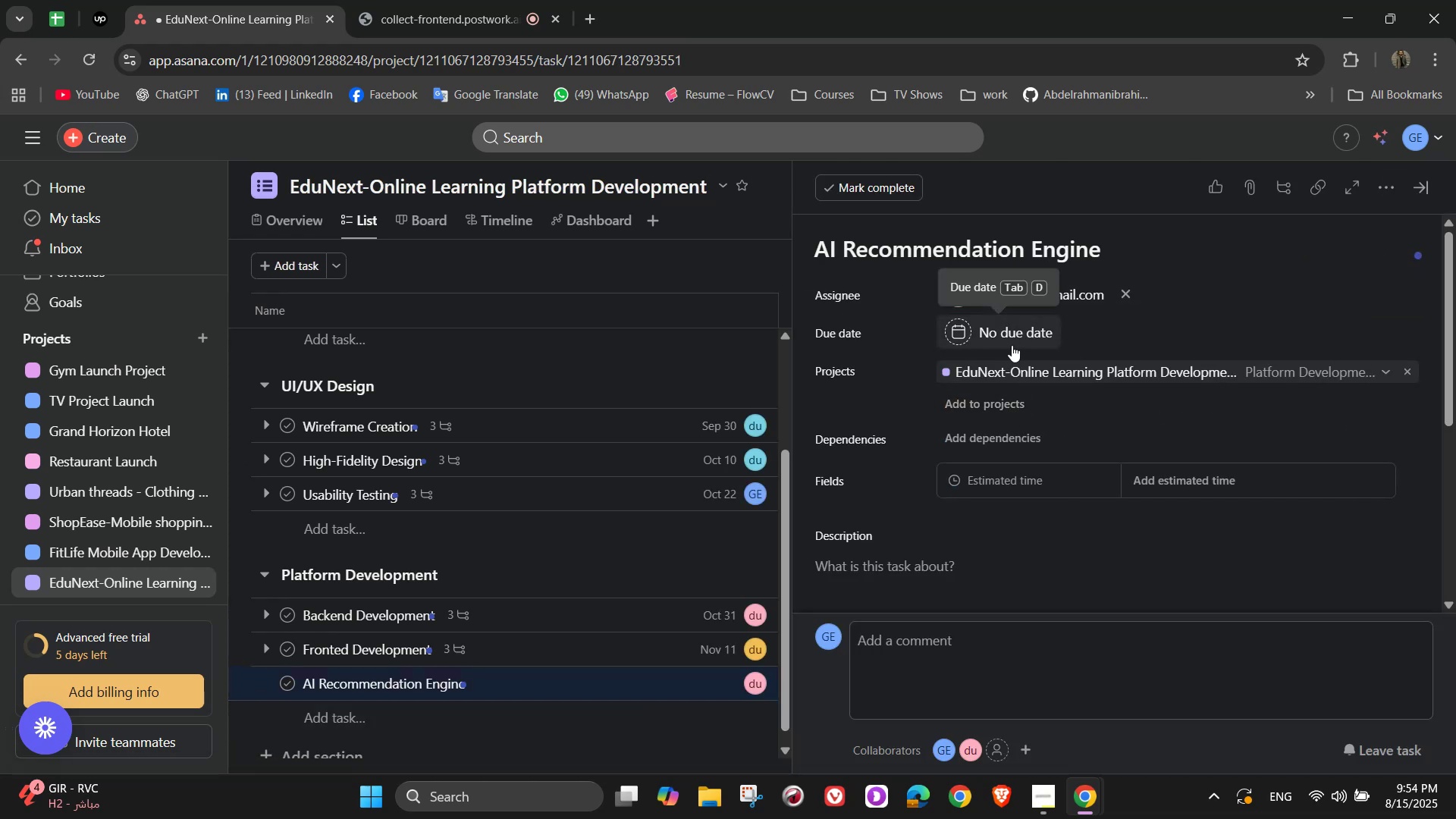 
left_click([1012, 344])
 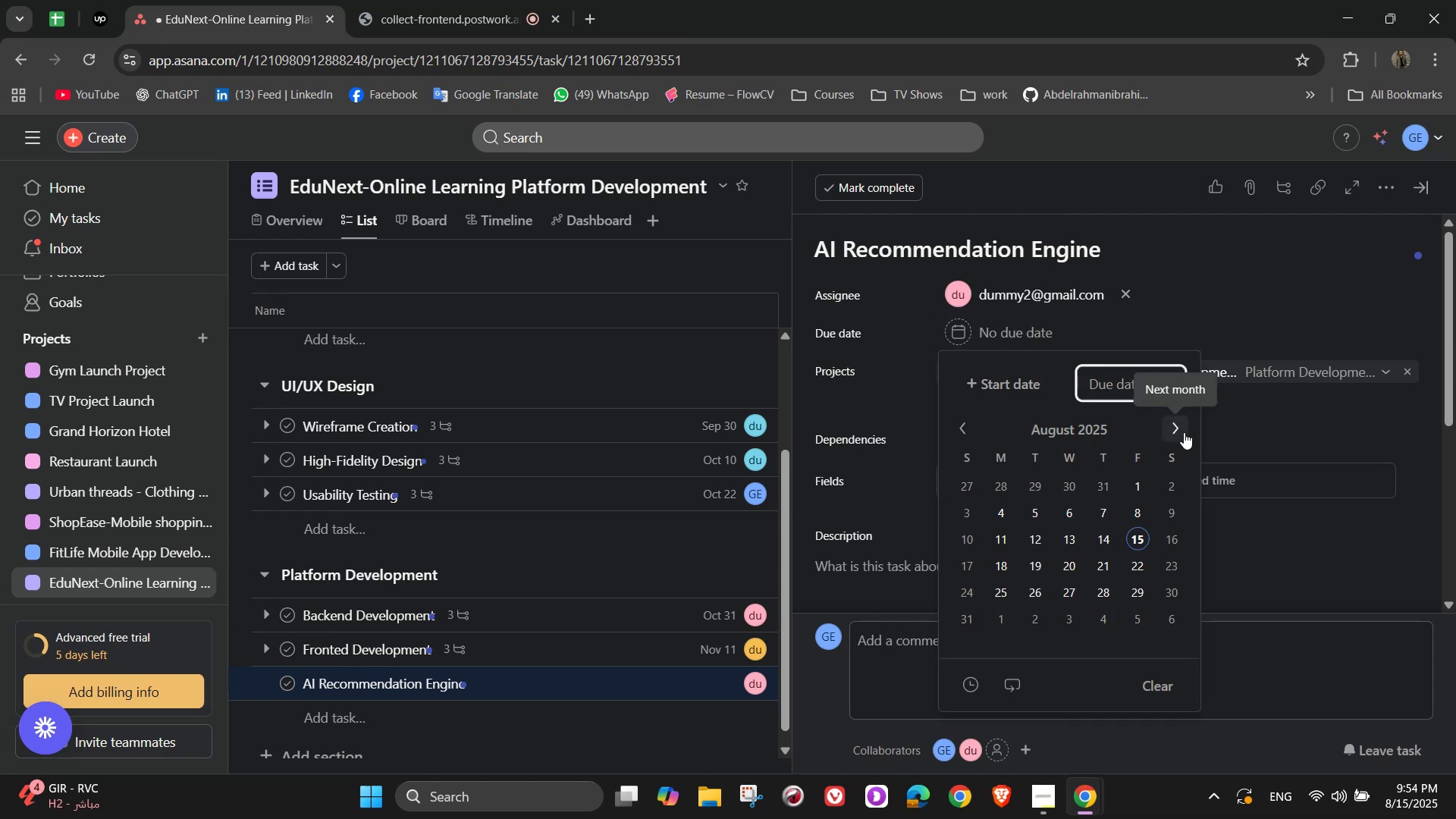 
left_click([1184, 432])
 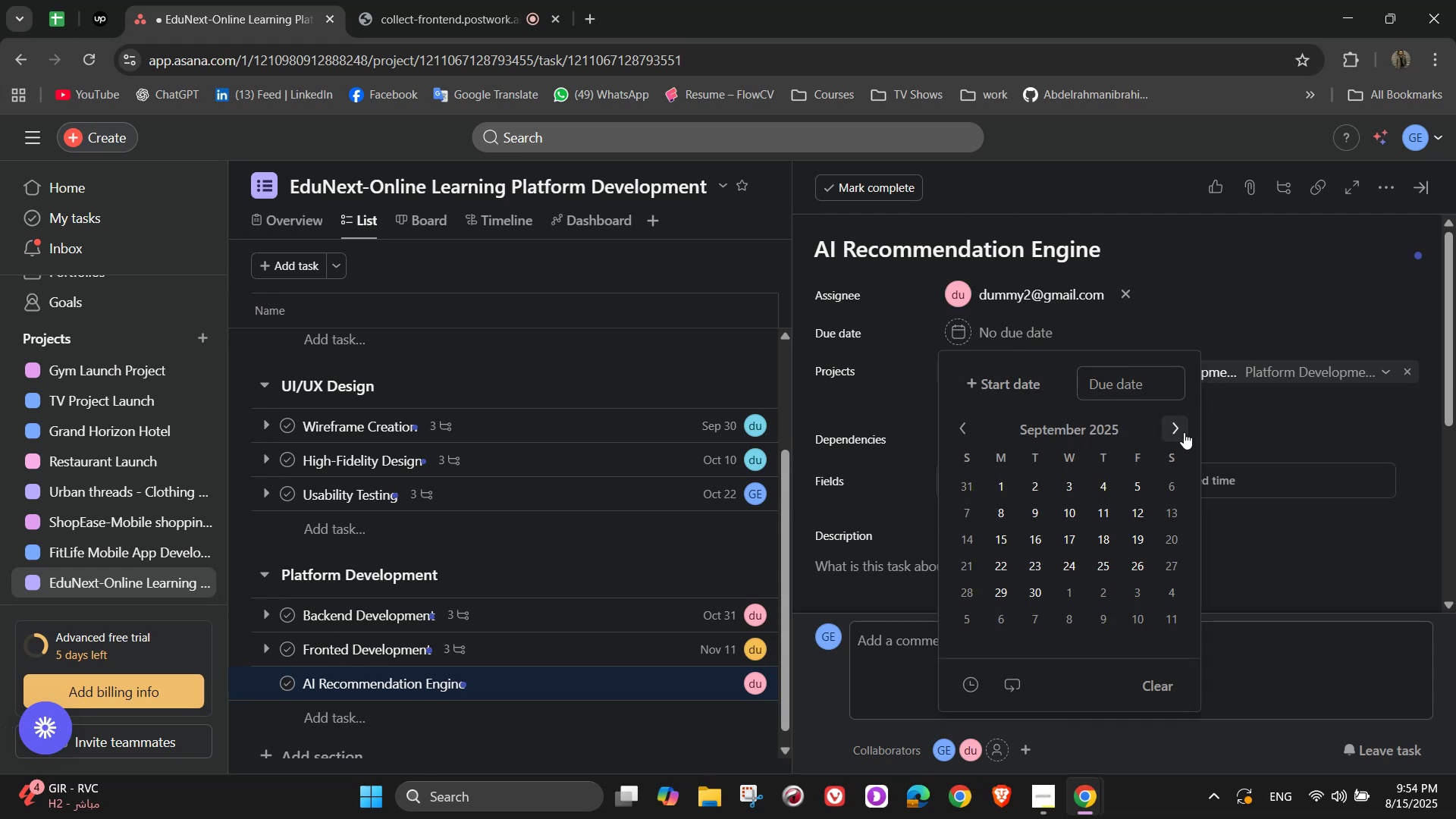 
wait(11.02)
 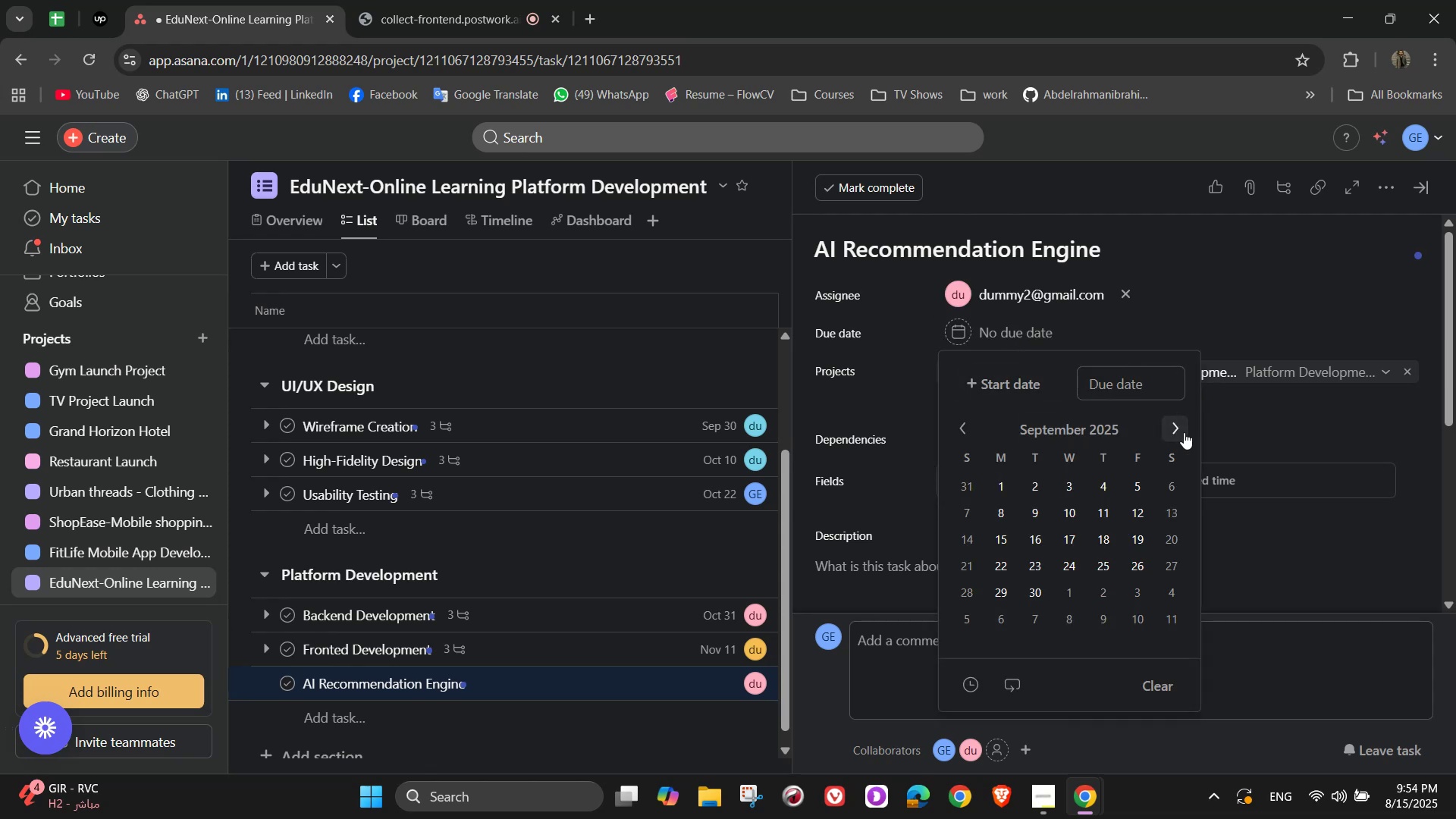 
double_click([1184, 433])
 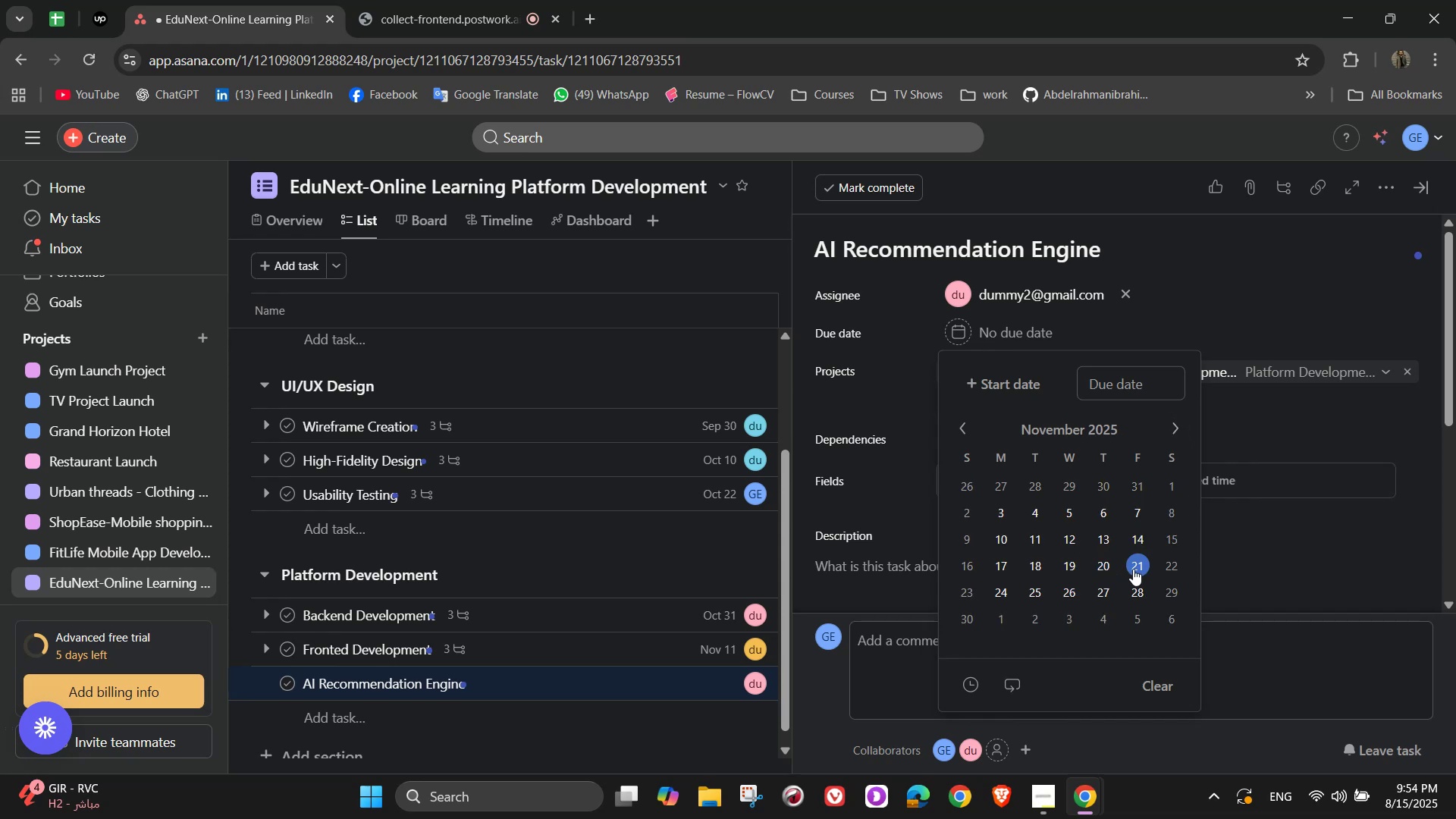 
left_click([1109, 563])
 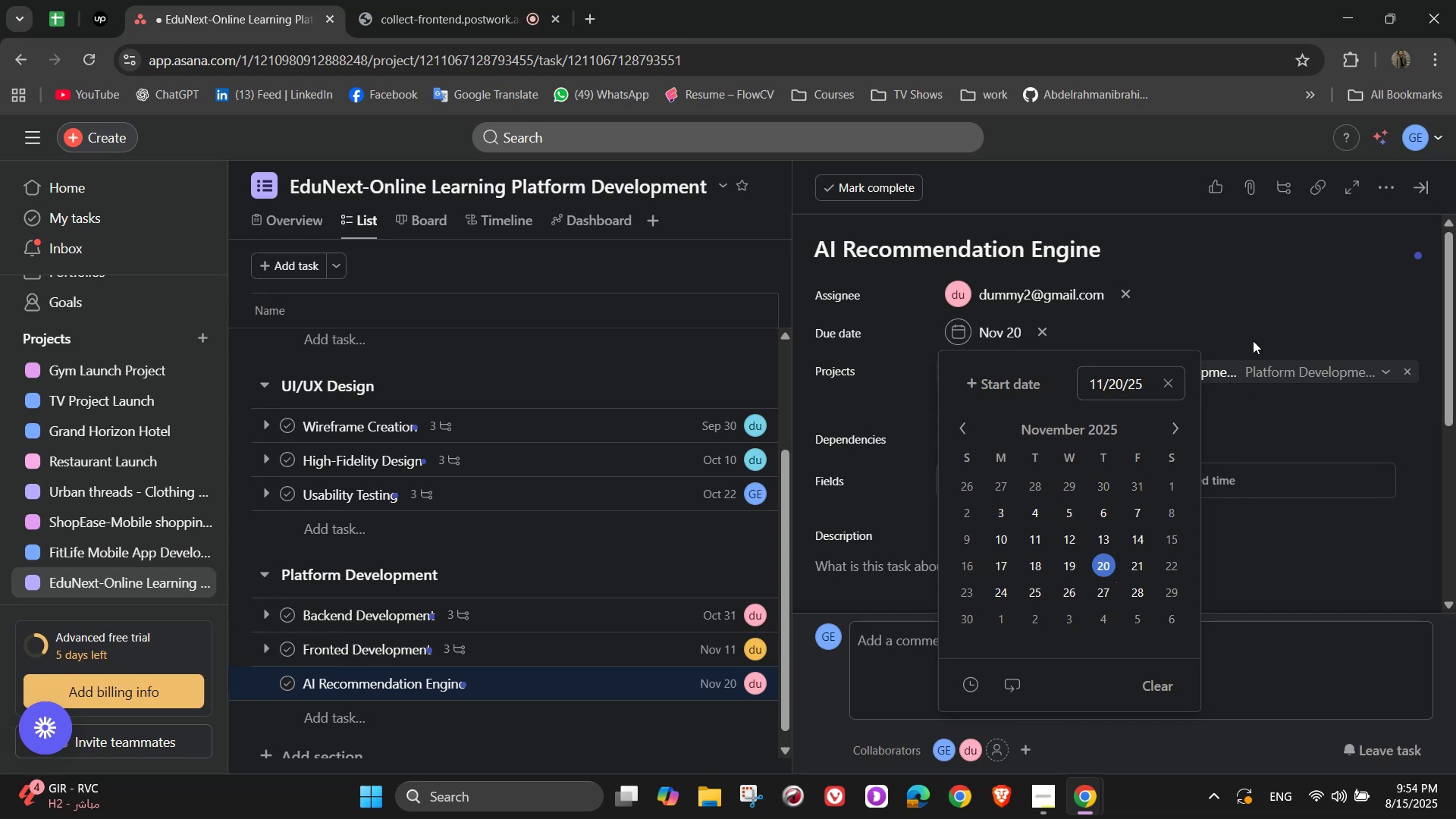 
left_click([1255, 329])
 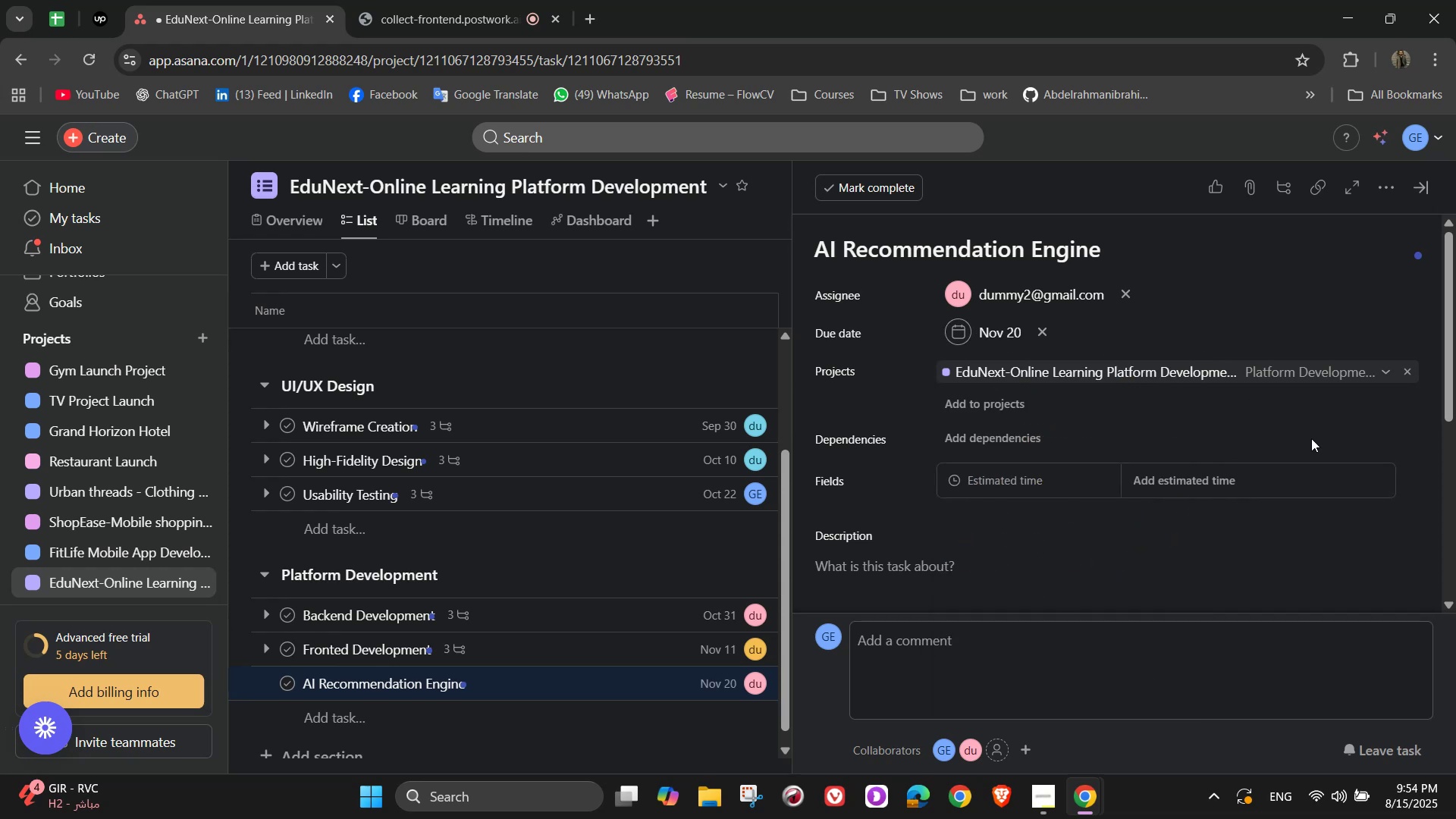 
left_click([1239, 479])
 